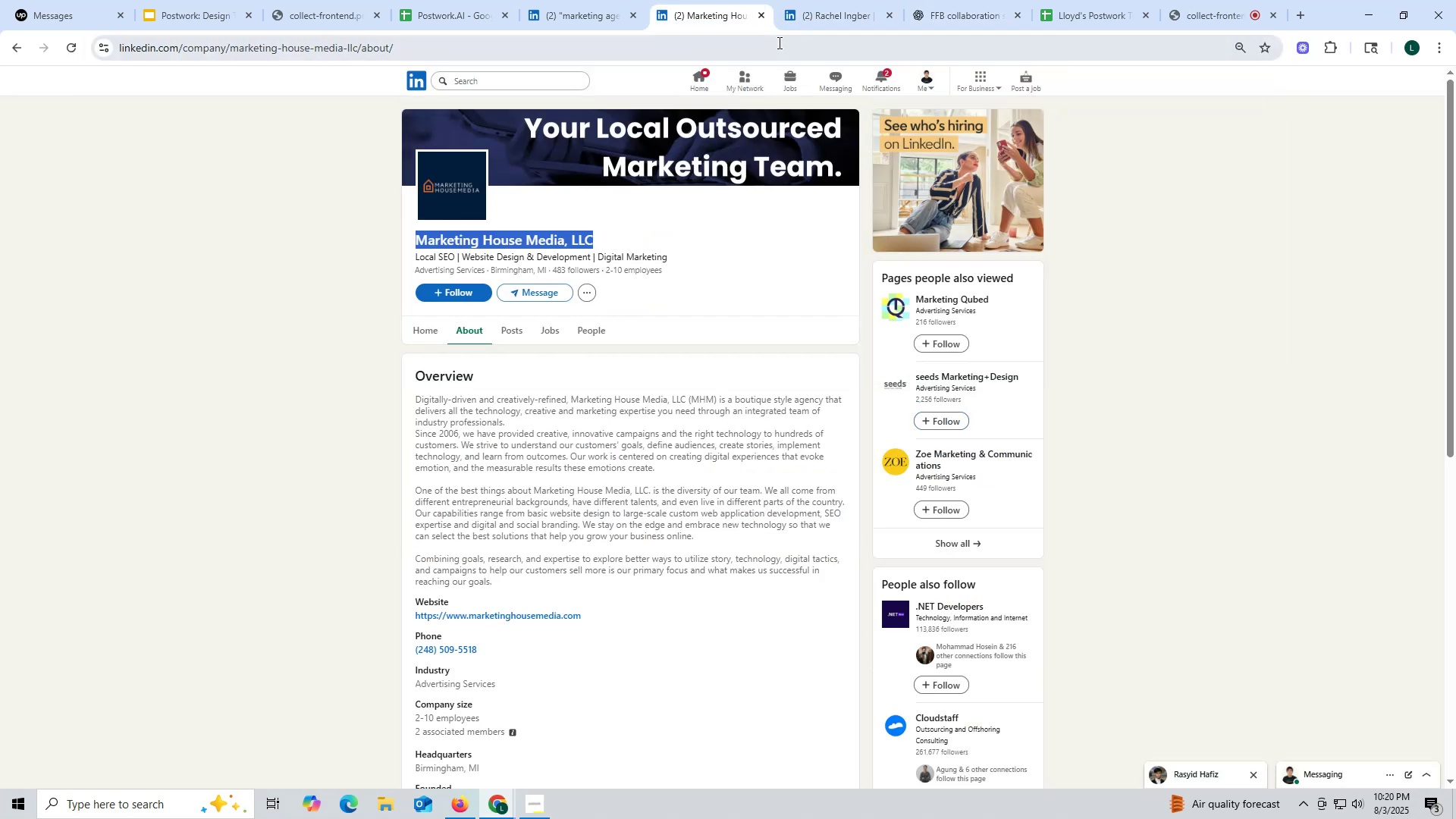 
key(Control+ControlLeft)
 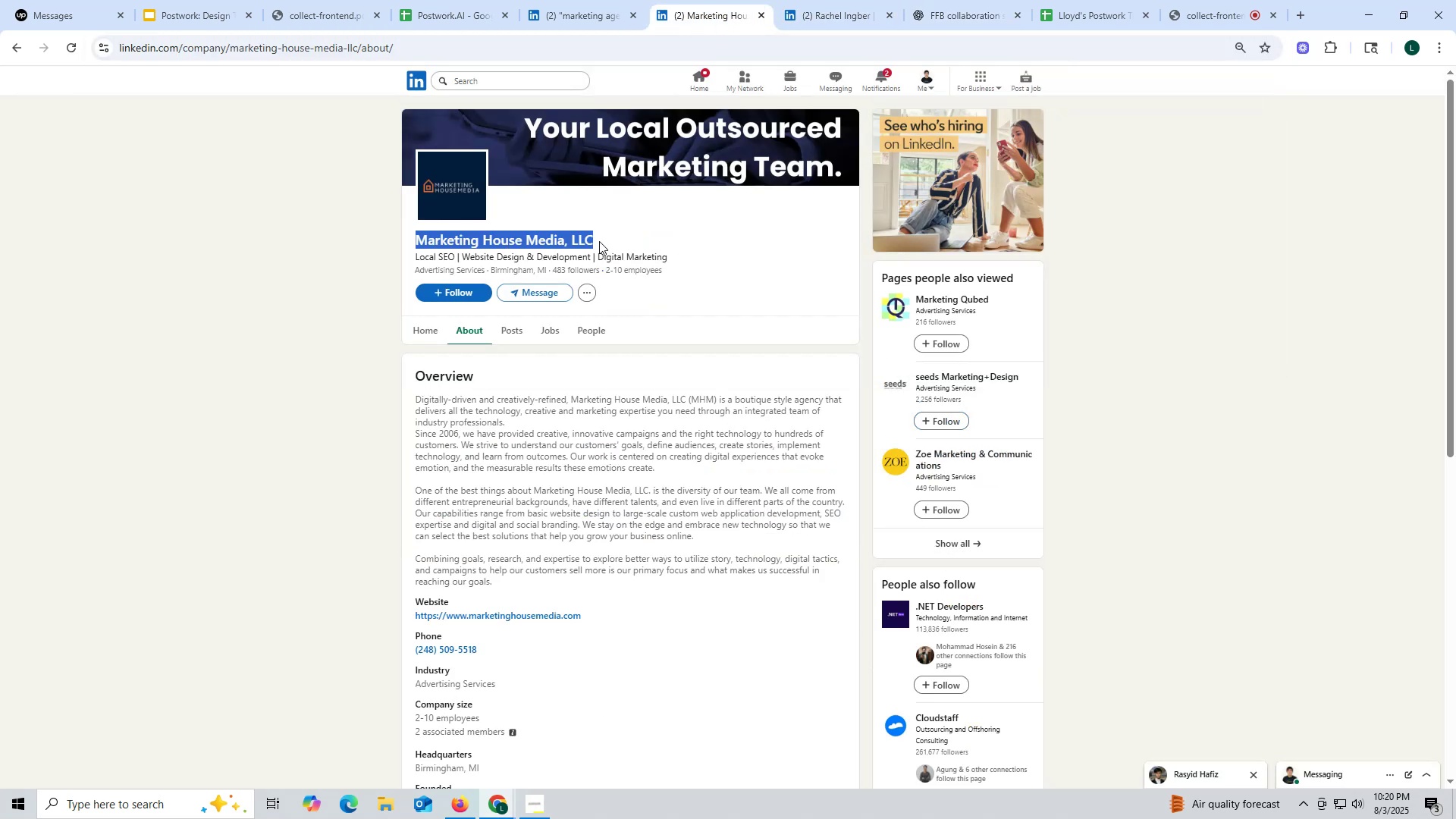 
key(Control+C)
 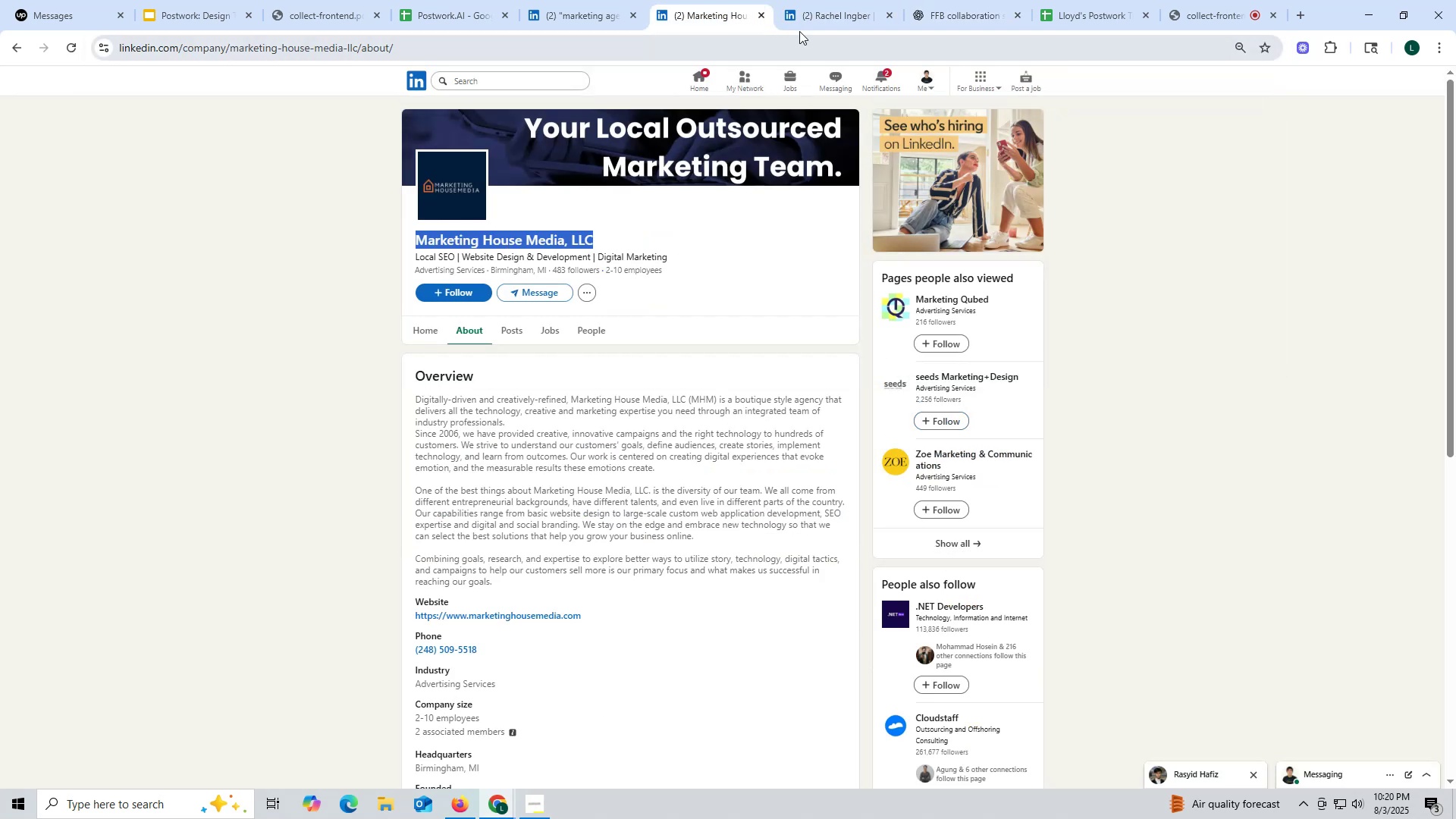 
left_click([824, 18])
 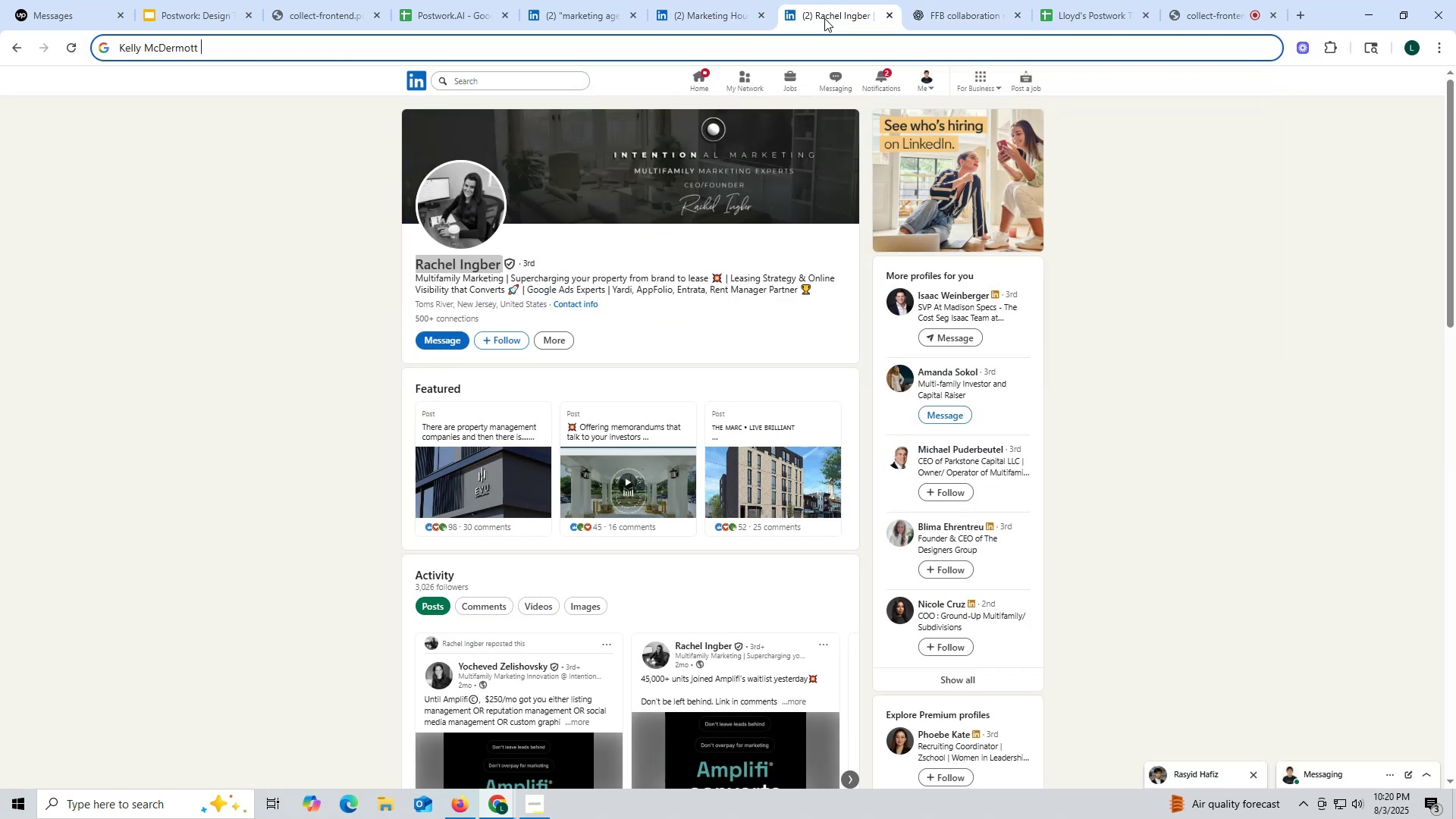 
key(Control+ControlLeft)
 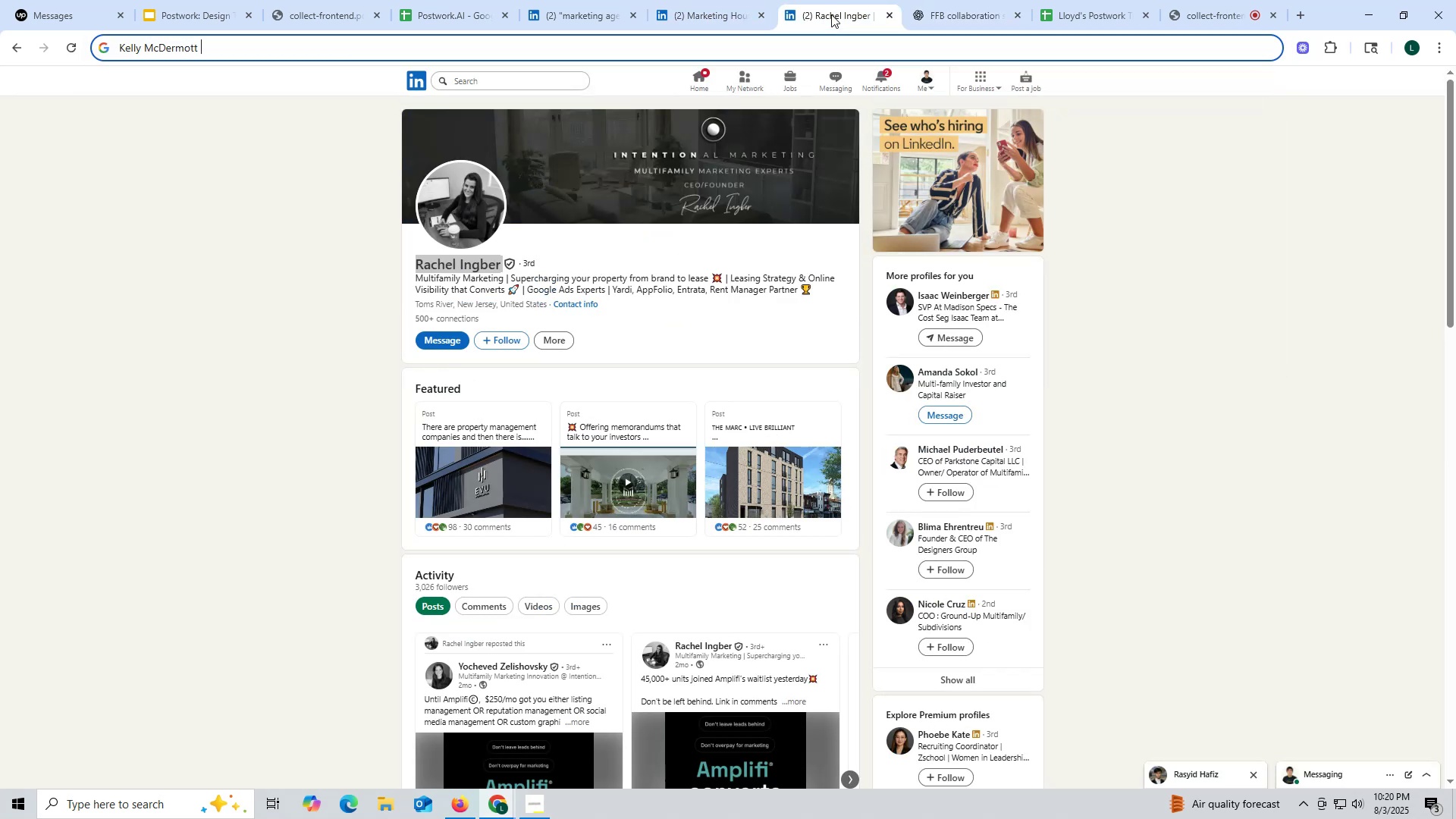 
key(Control+F)
 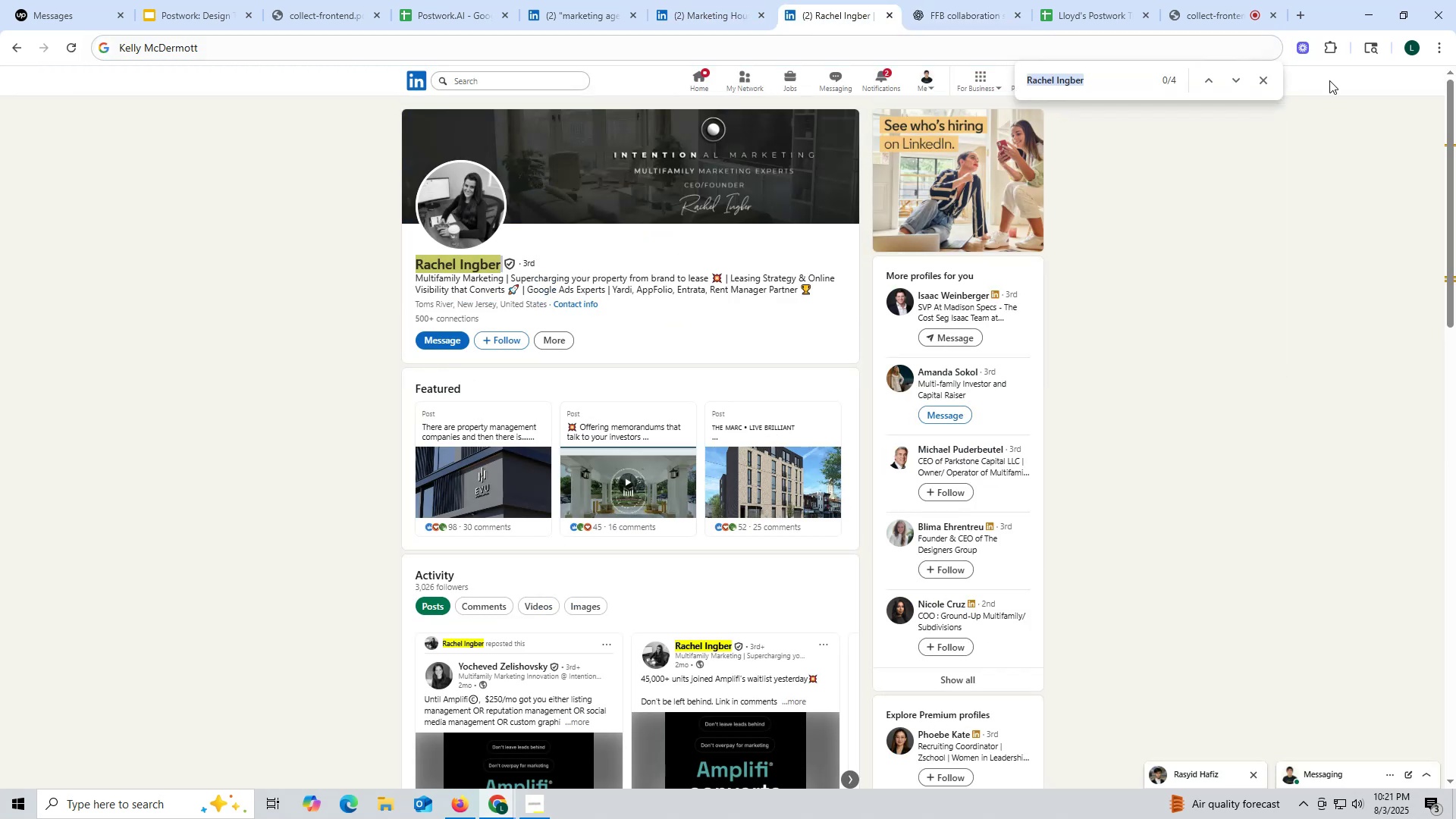 
left_click([1265, 83])
 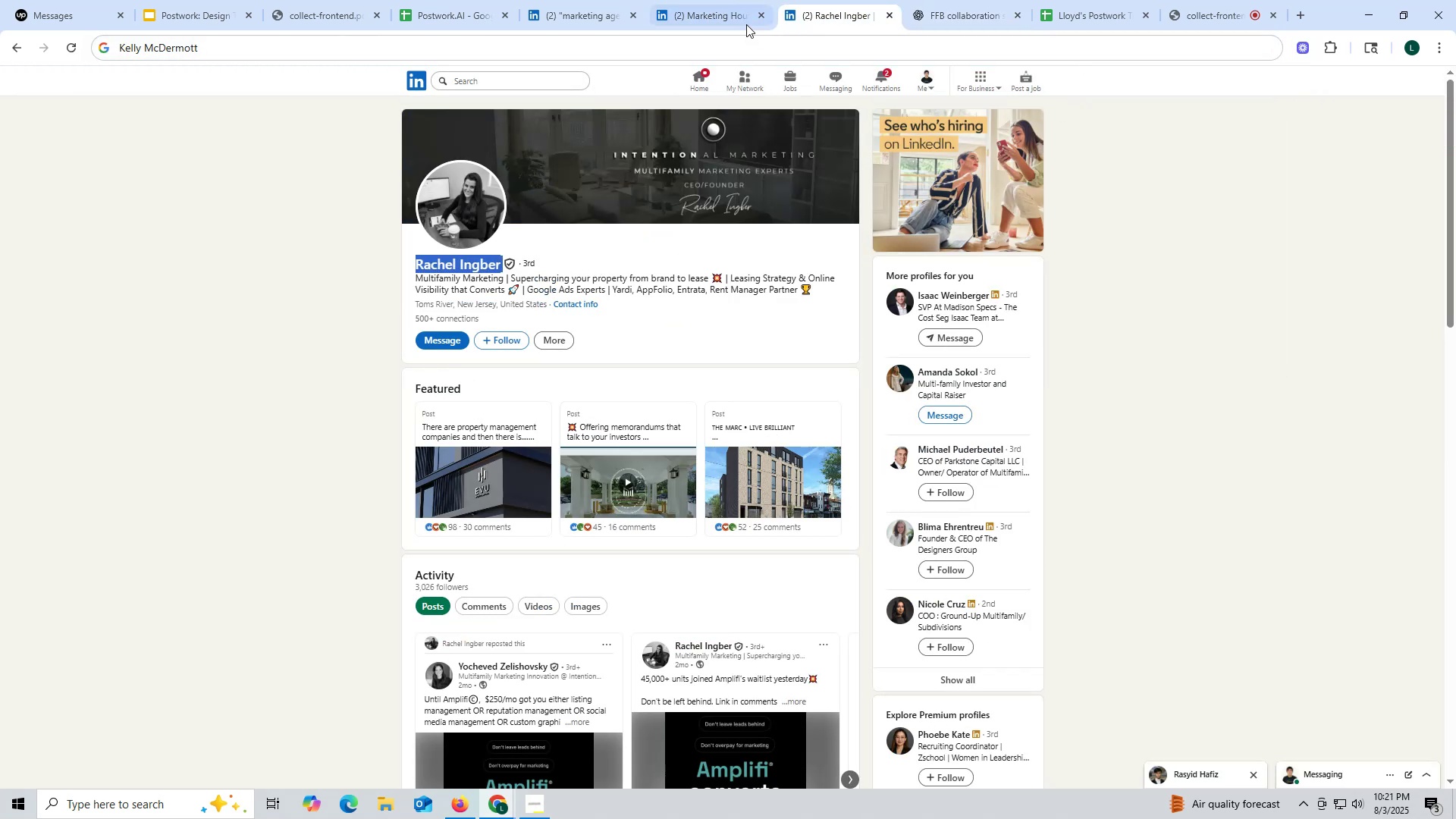 
left_click([702, 19])
 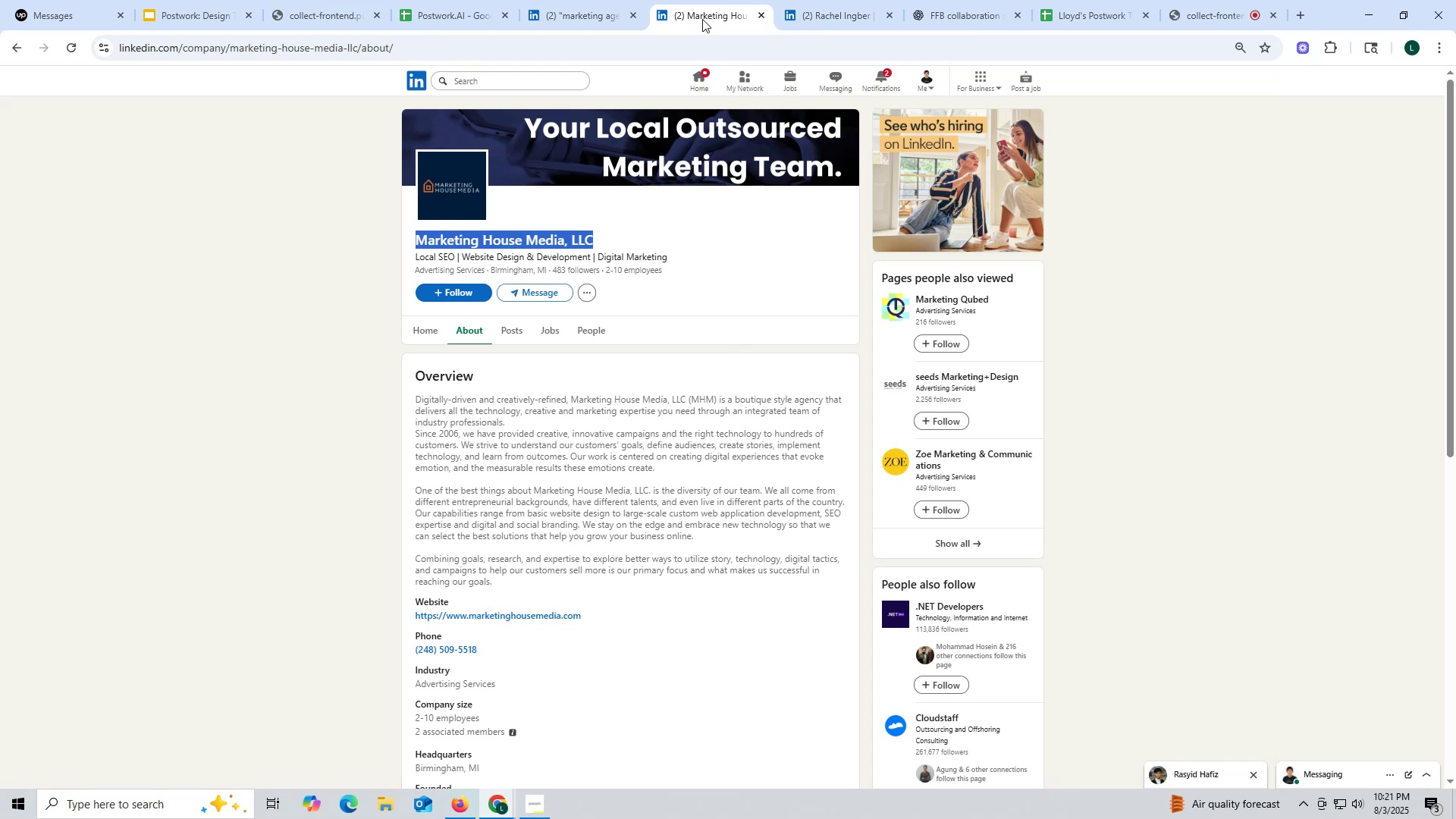 
key(Control+ControlLeft)
 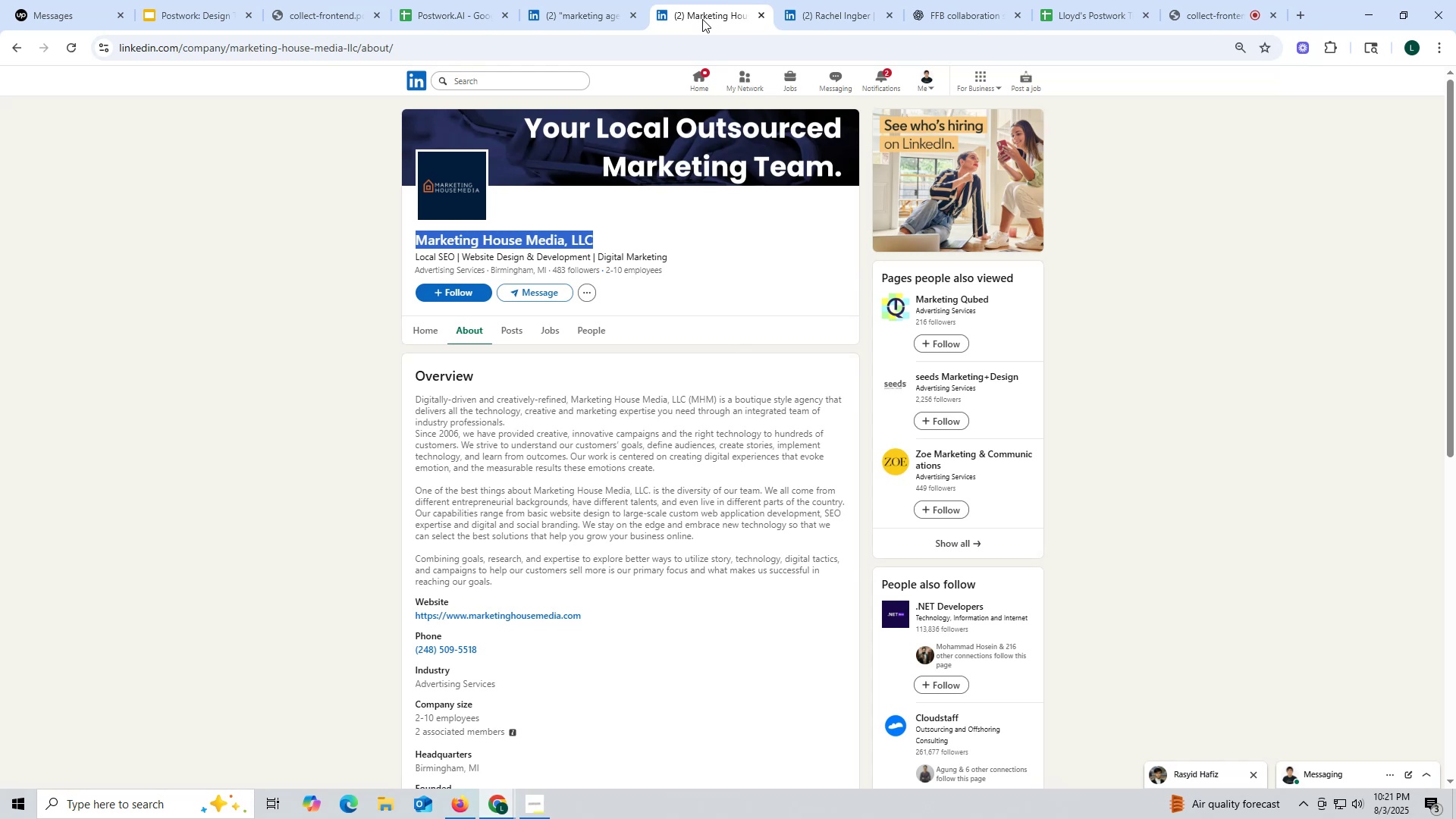 
key(Control+ControlLeft)
 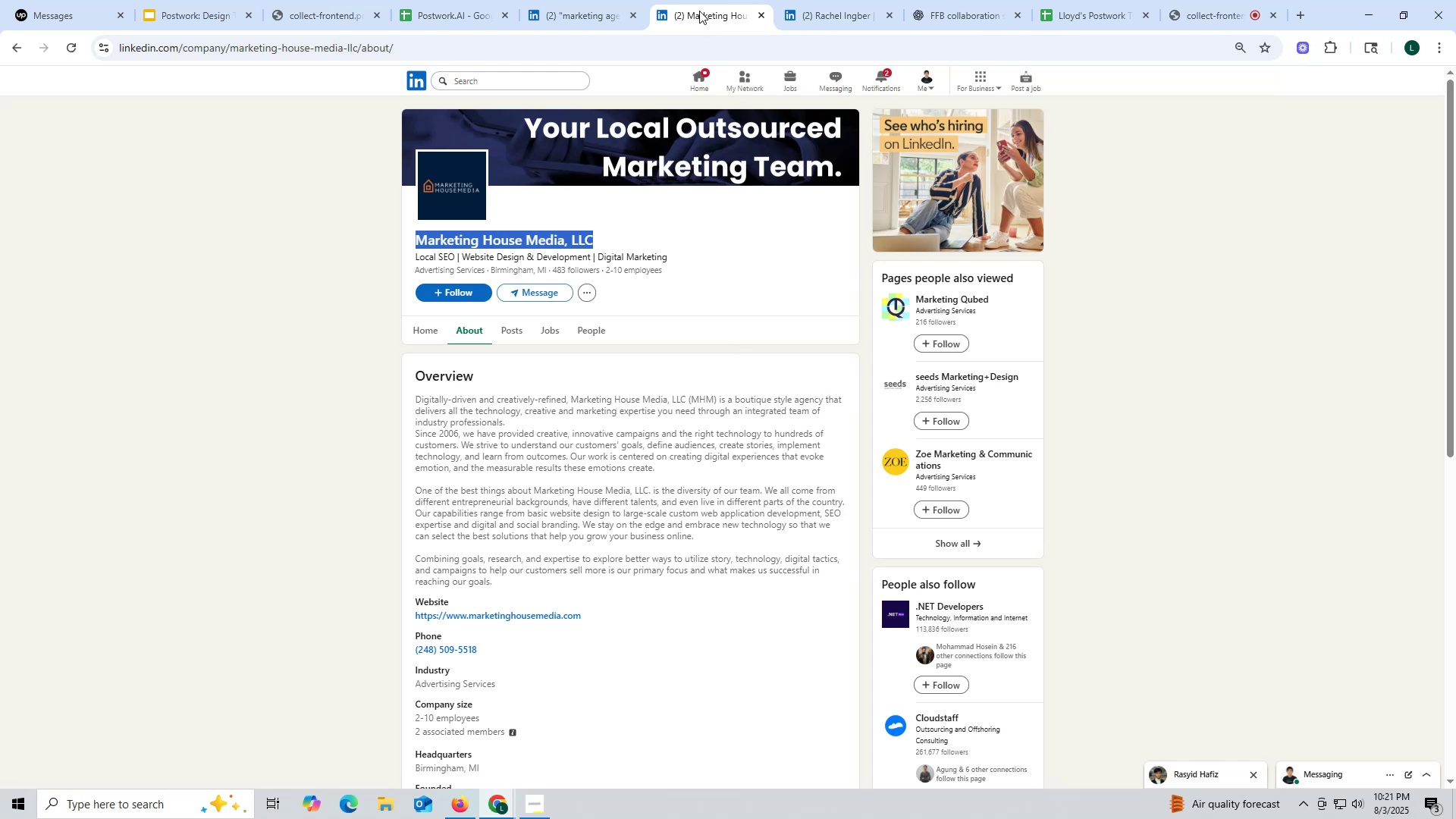 
key(Control+C)
 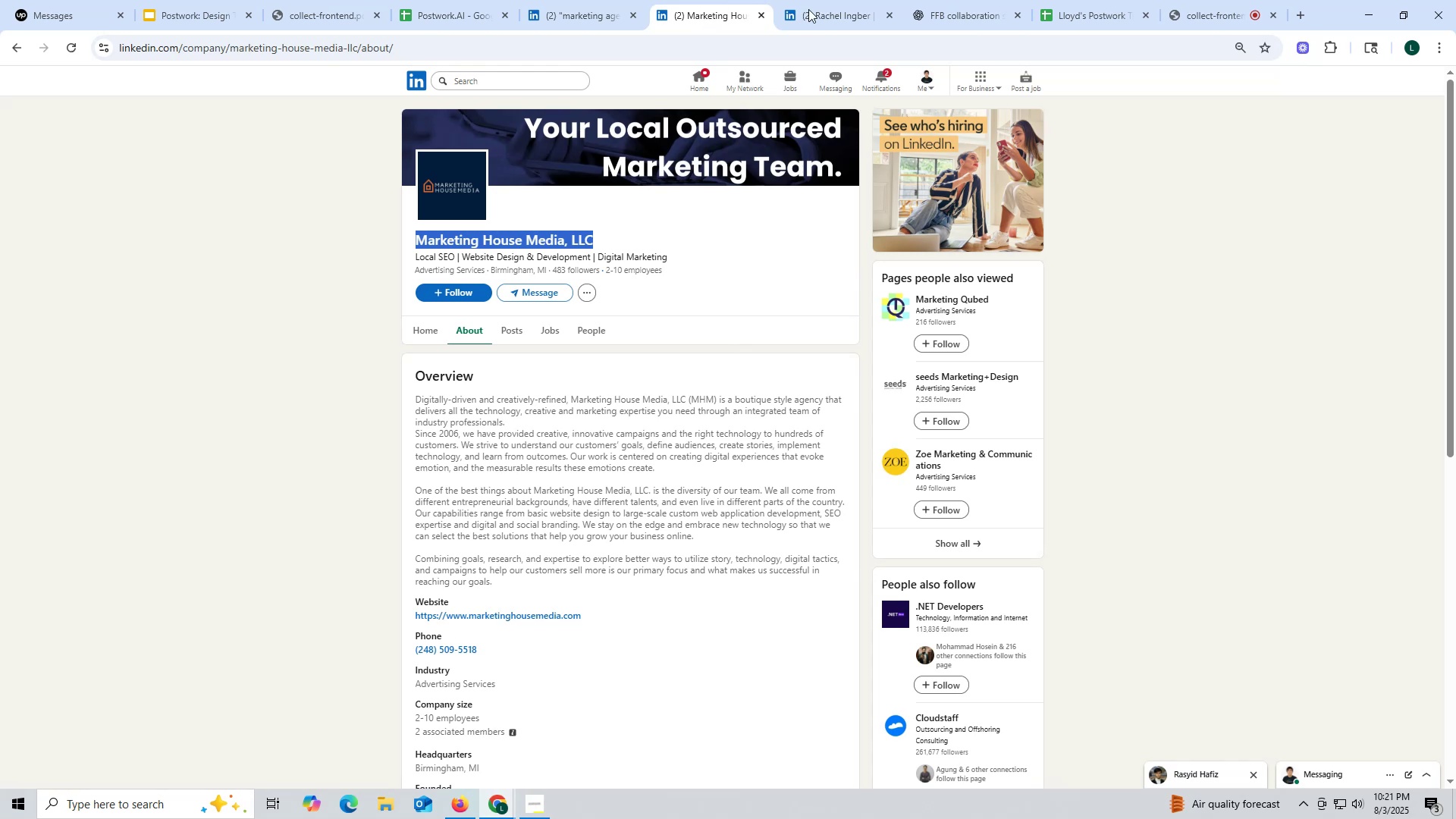 
key(Control+ControlLeft)
 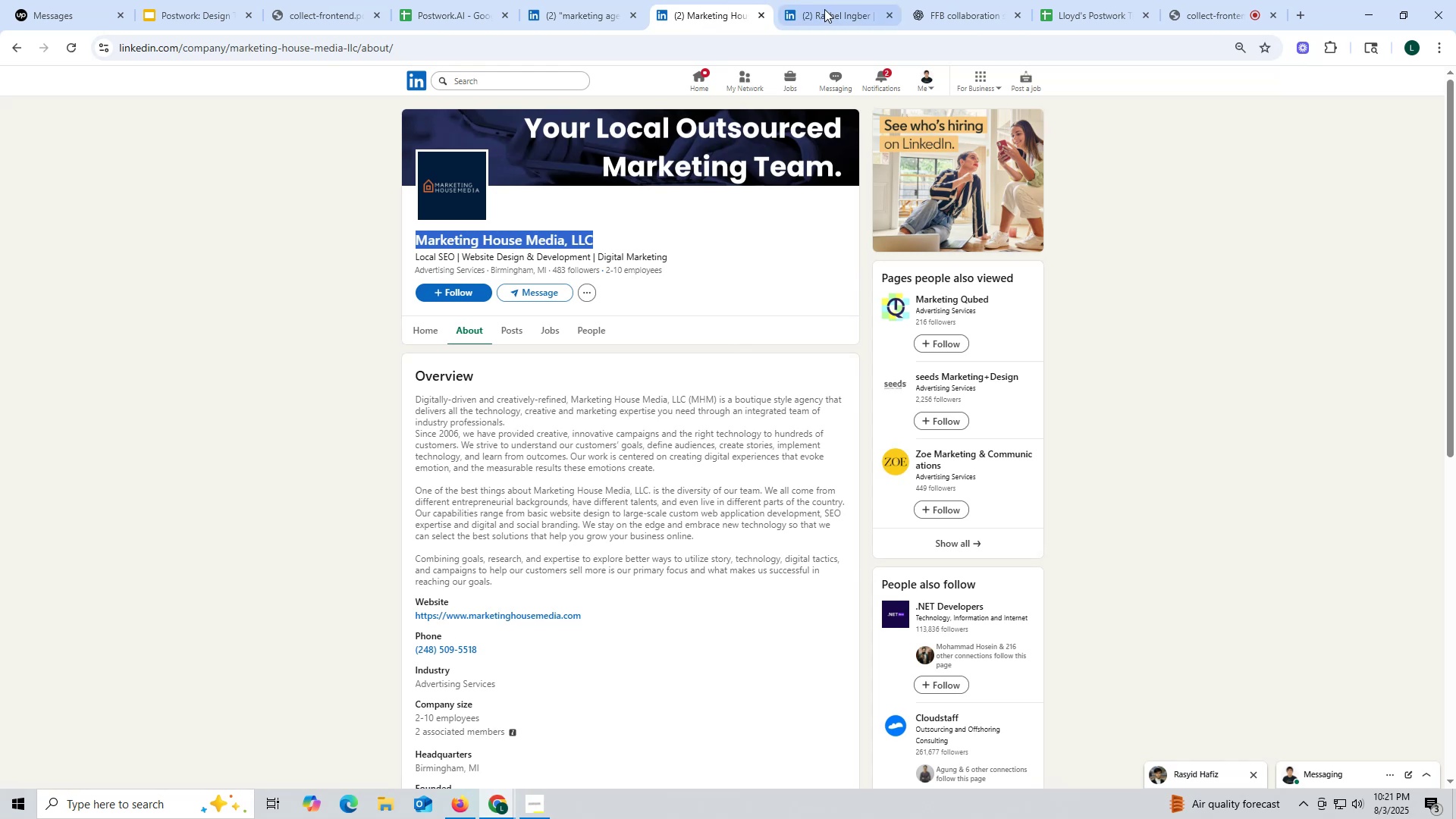 
key(Control+C)
 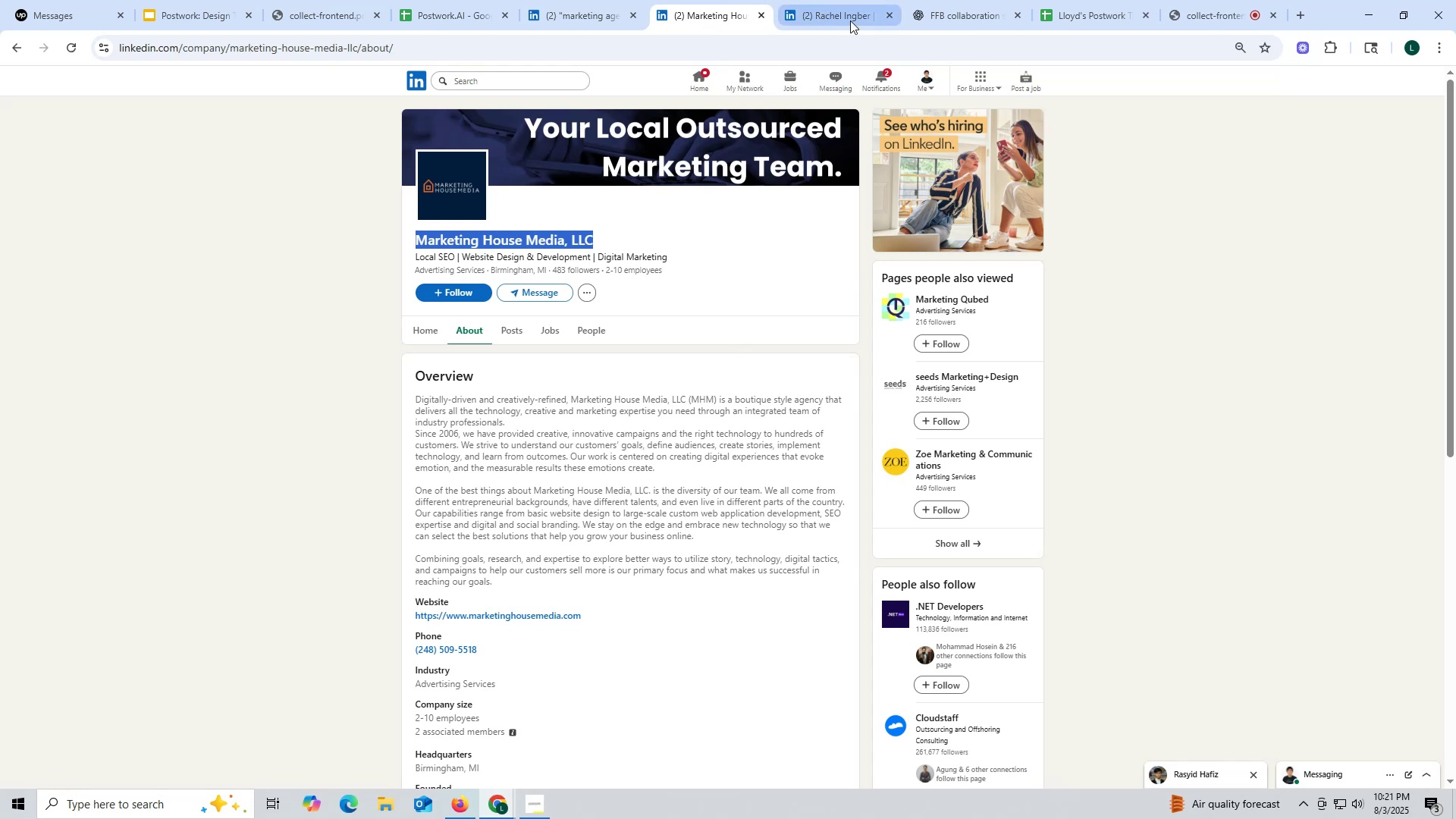 
left_click([851, 20])
 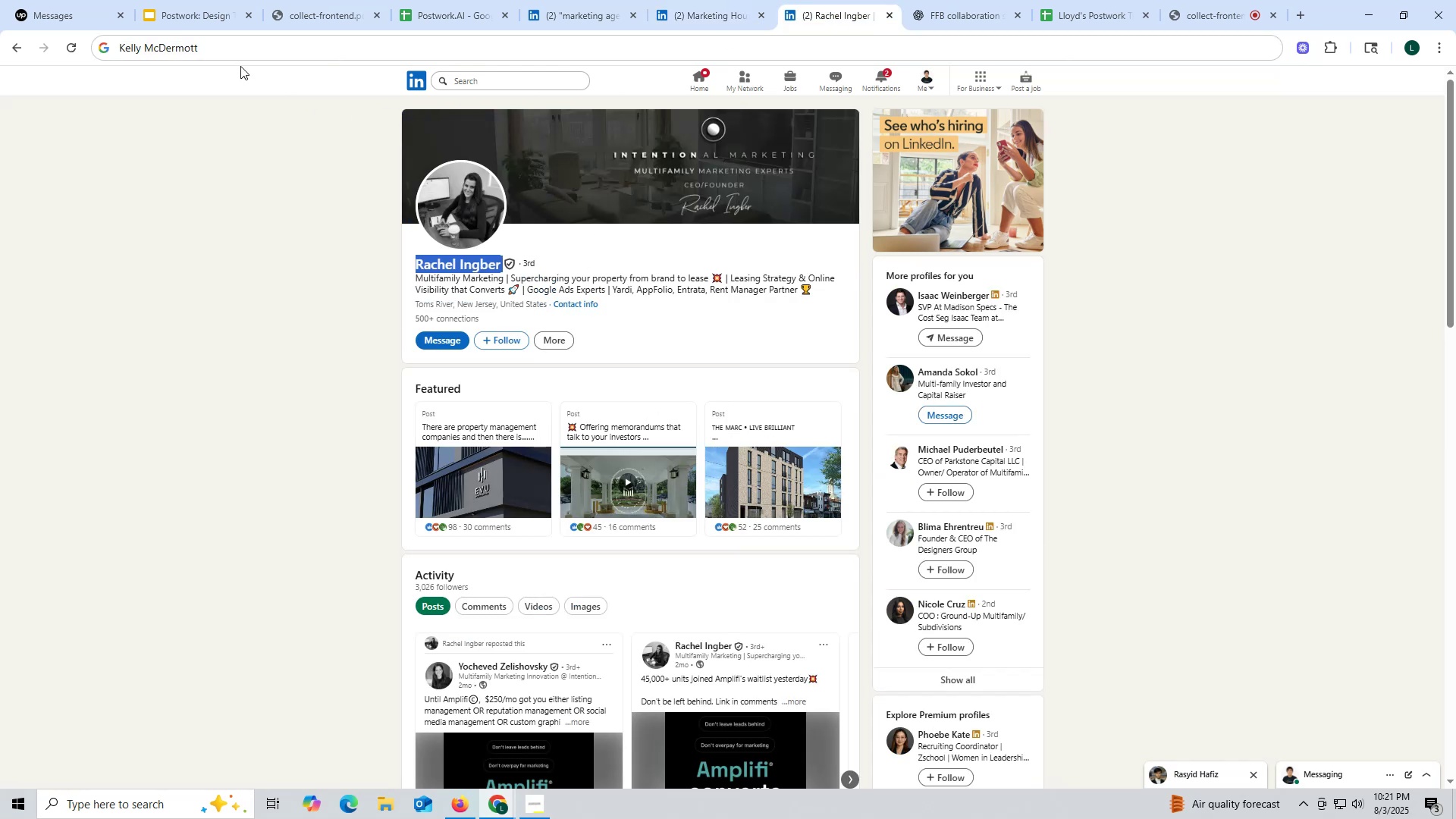 
left_click([237, 53])
 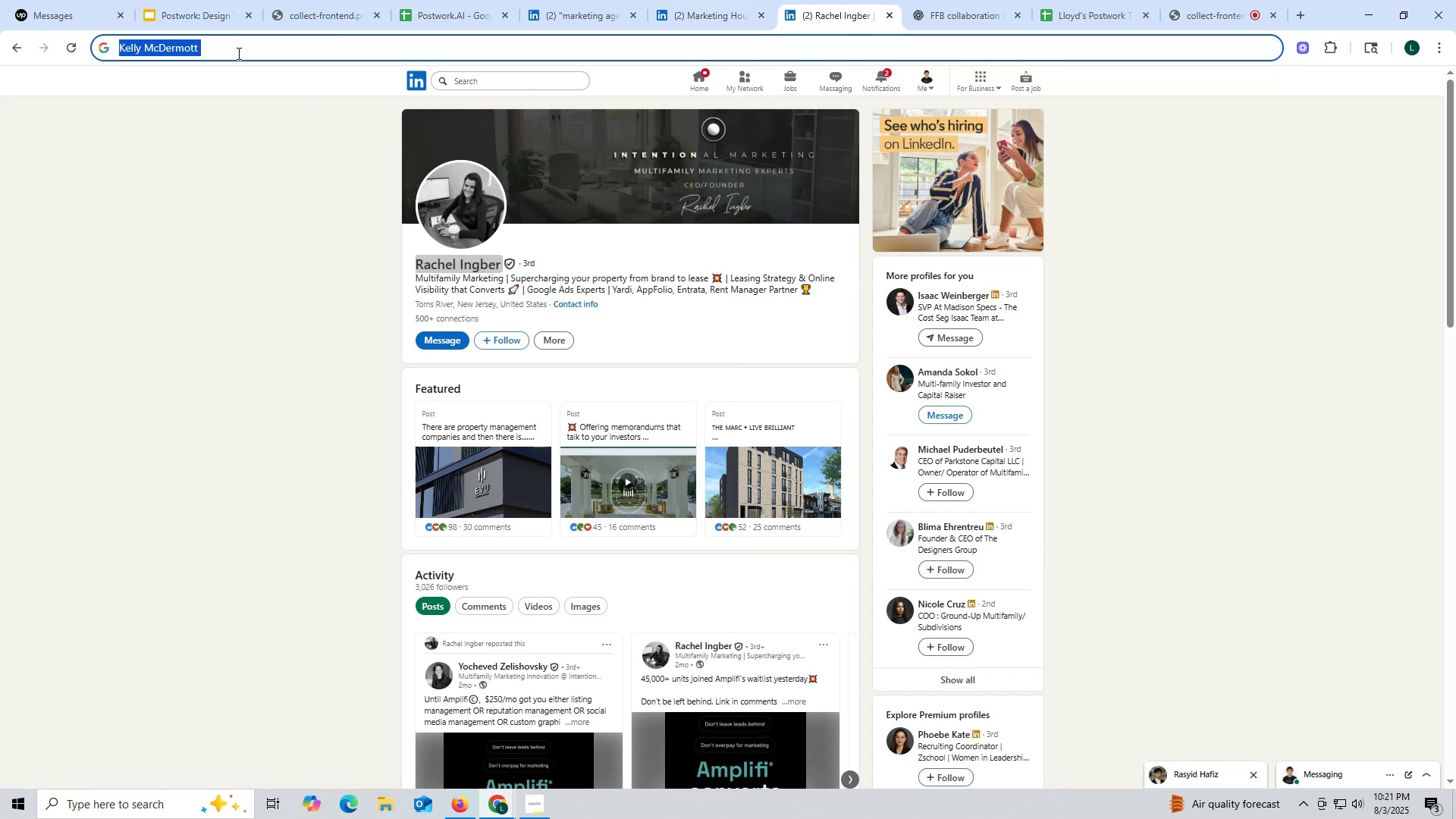 
key(Control+ControlLeft)
 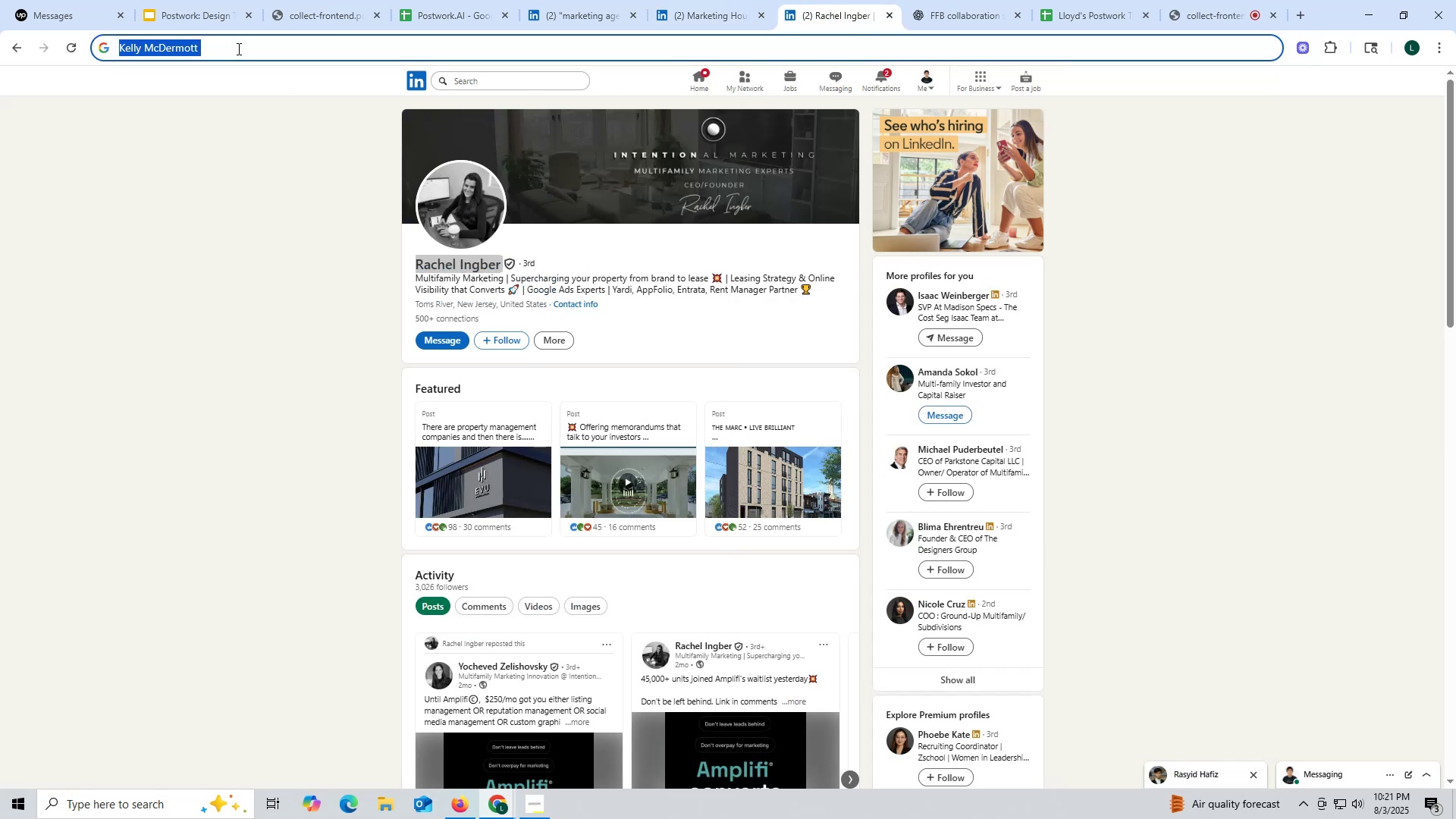 
left_click([237, 49])
 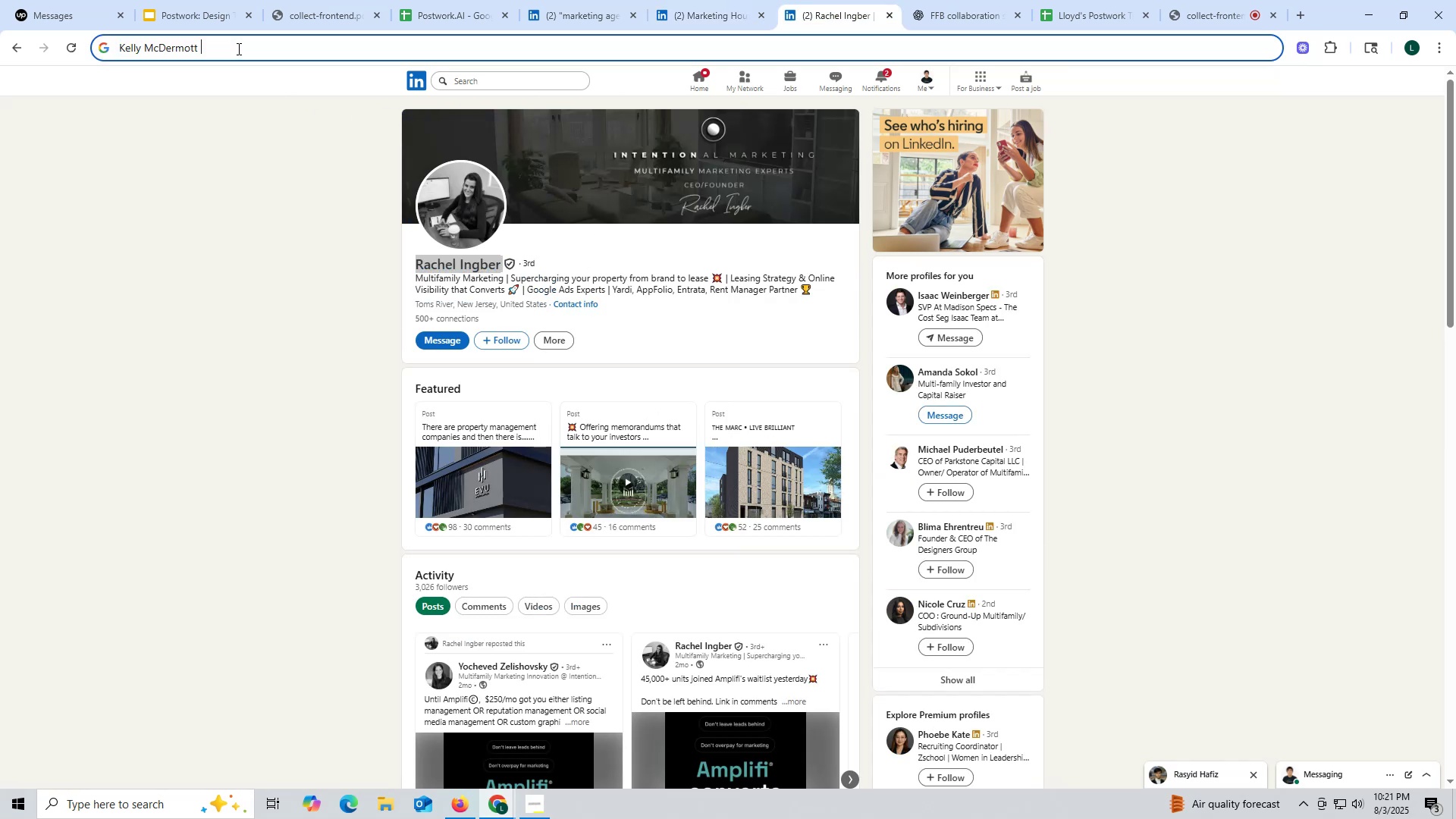 
key(Control+ControlLeft)
 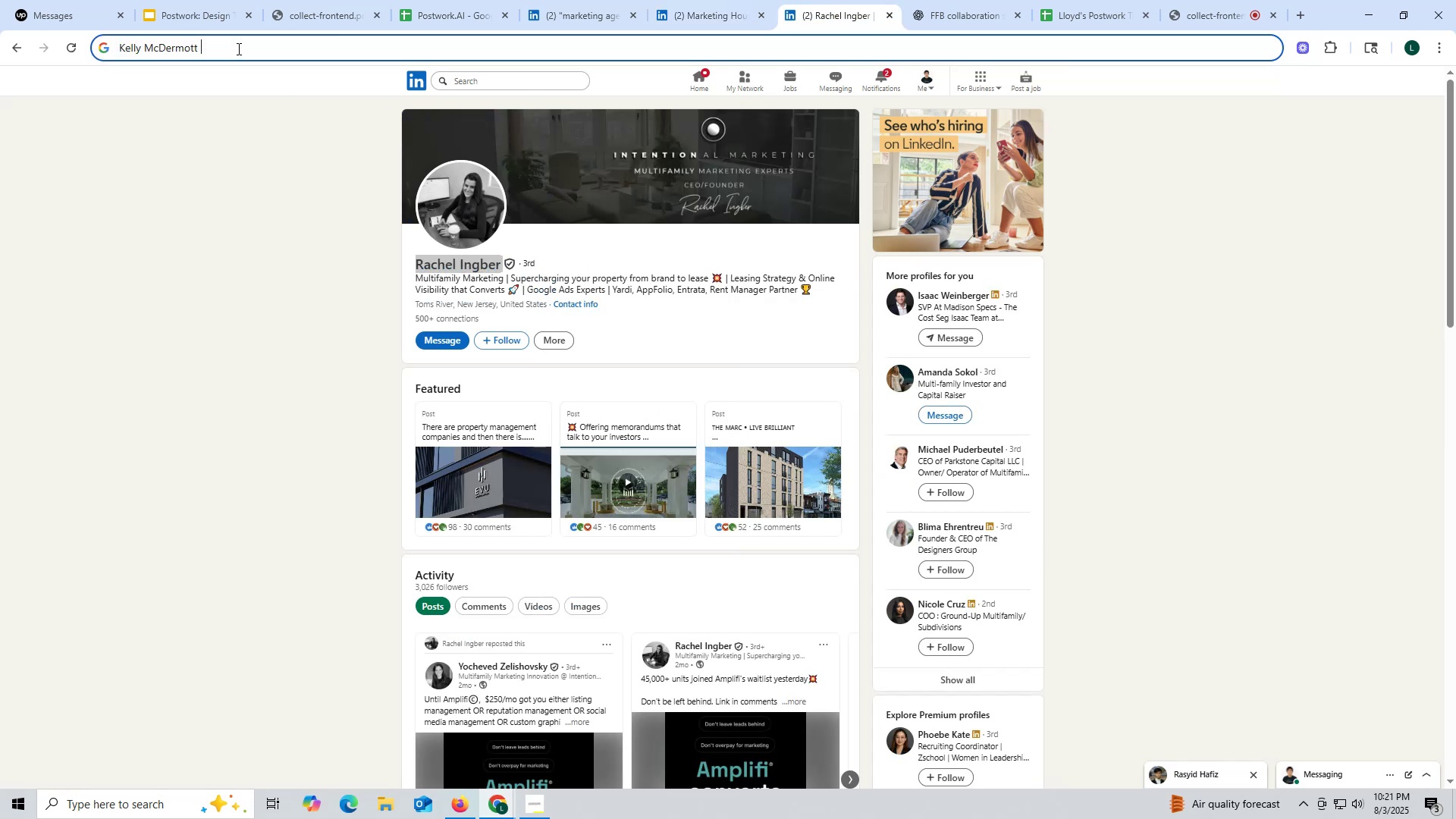 
key(Control+V)
 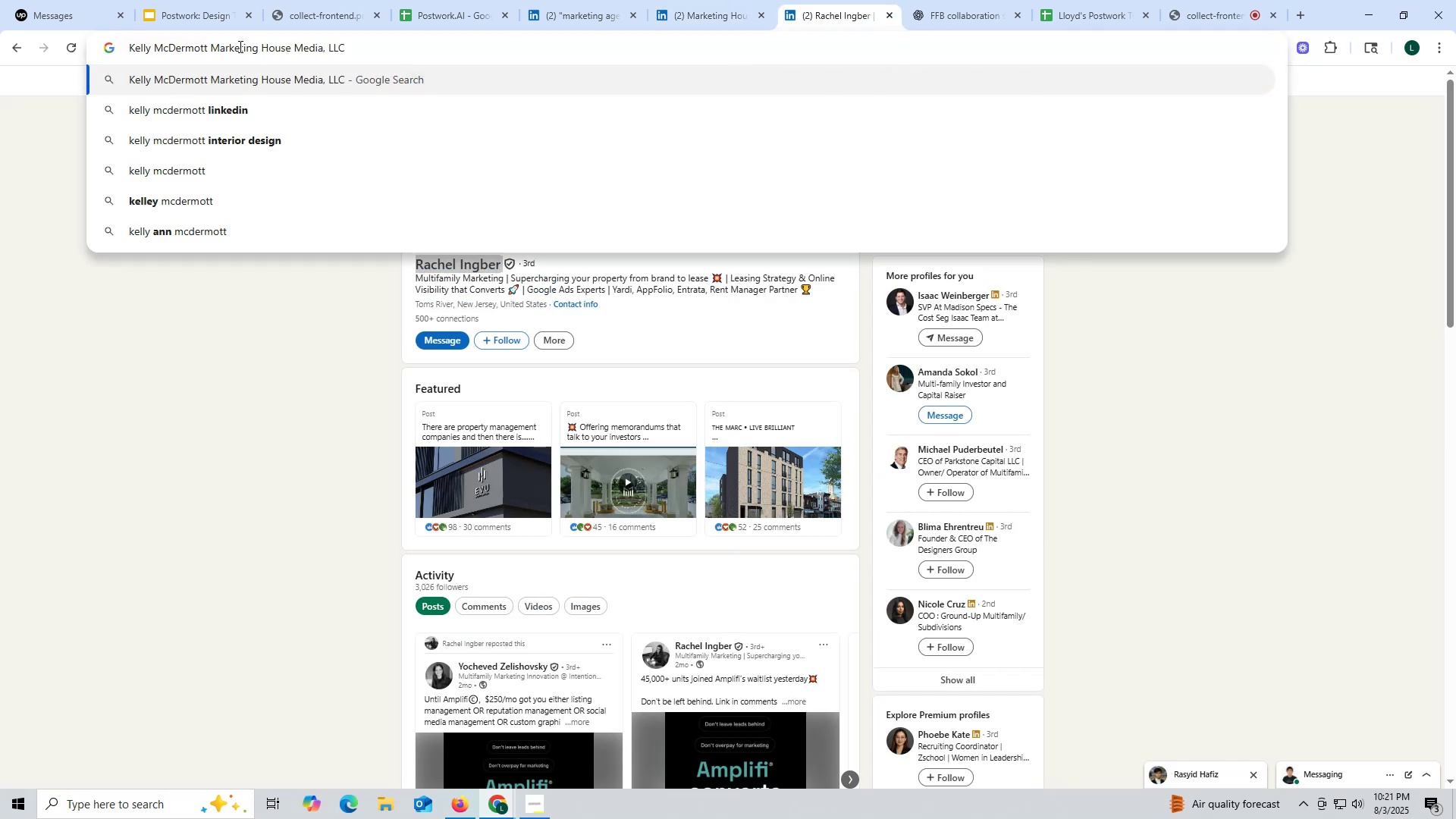 
type( lin)
 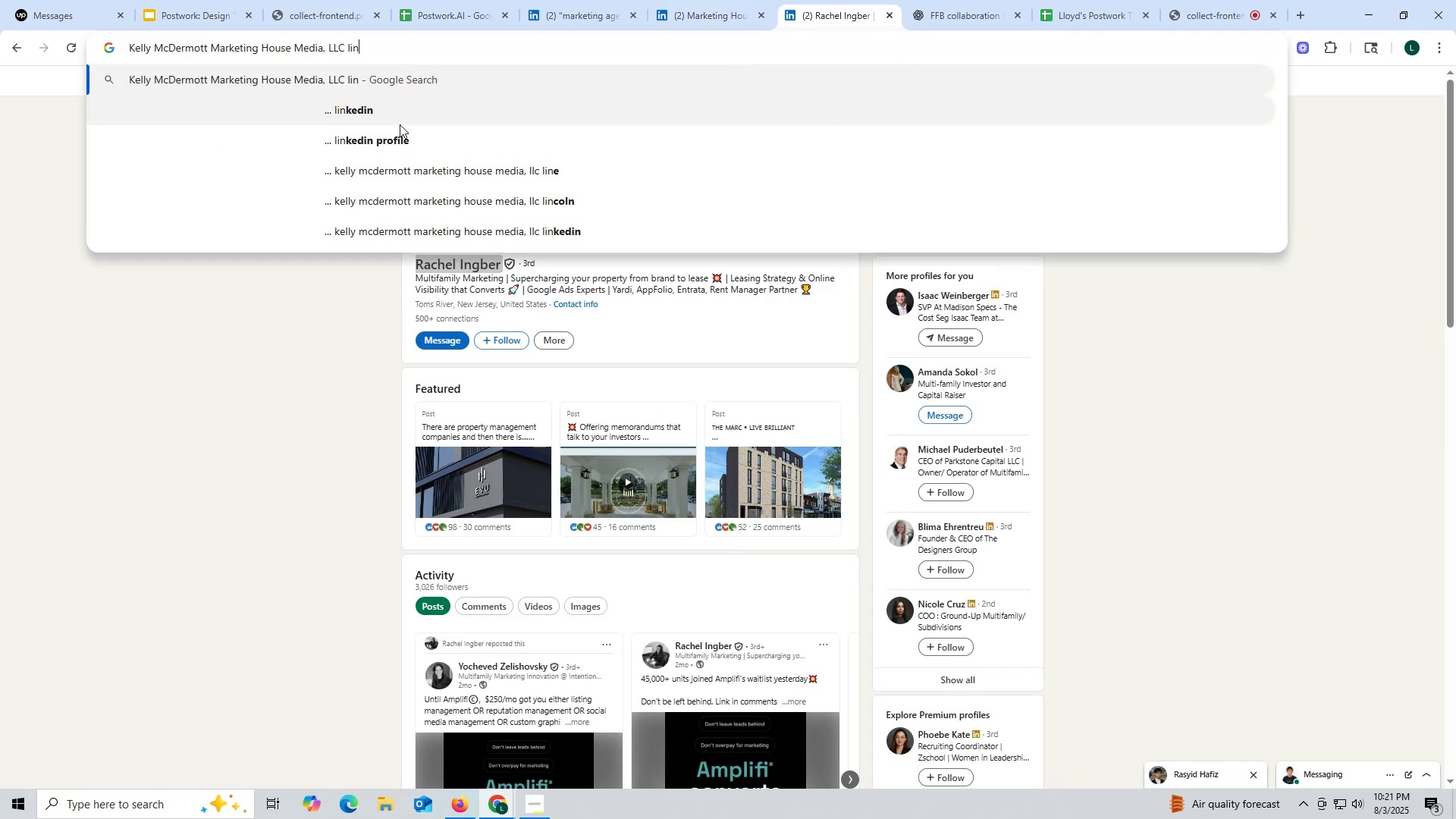 
left_click([393, 113])
 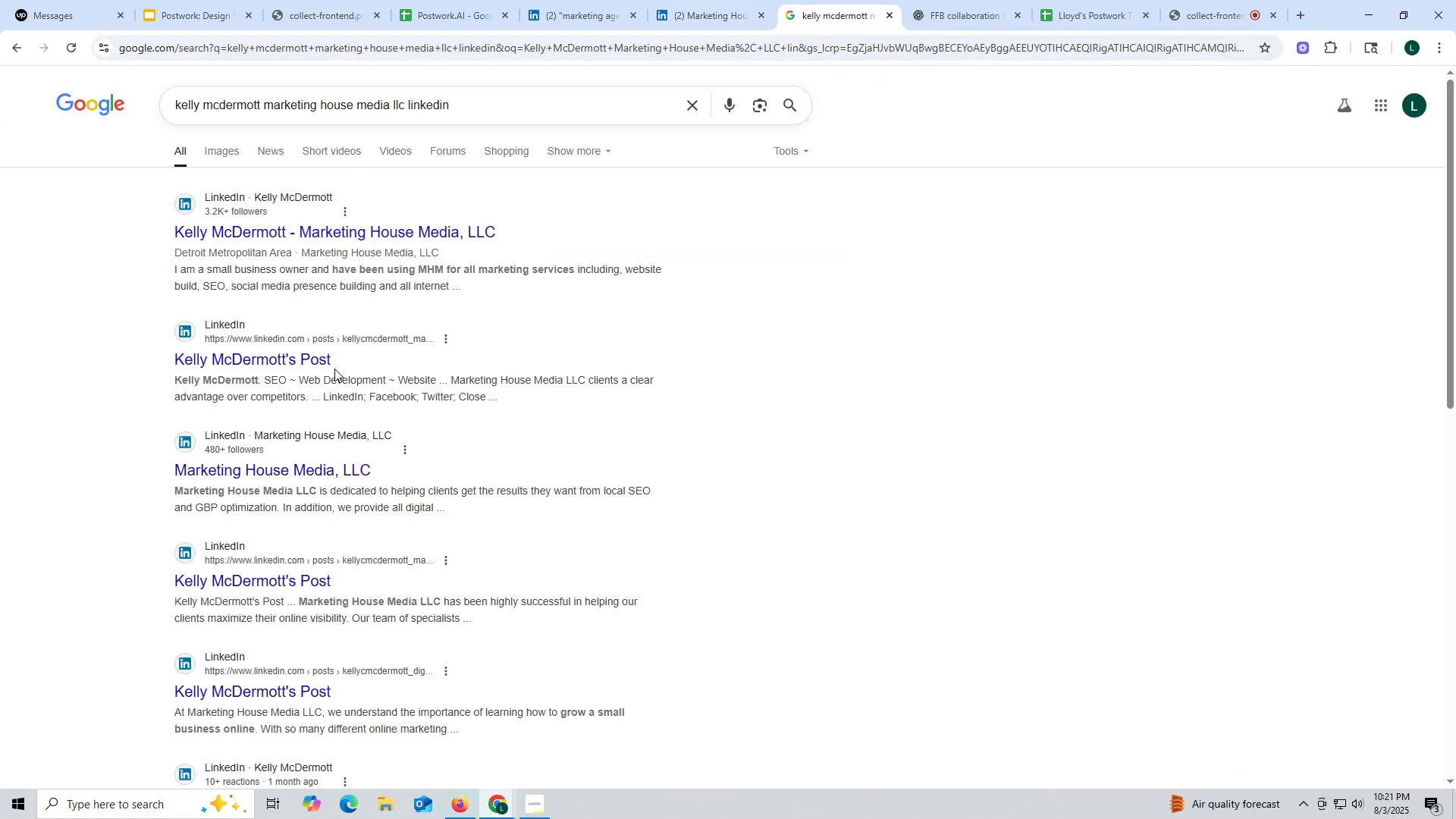 
left_click([372, 235])
 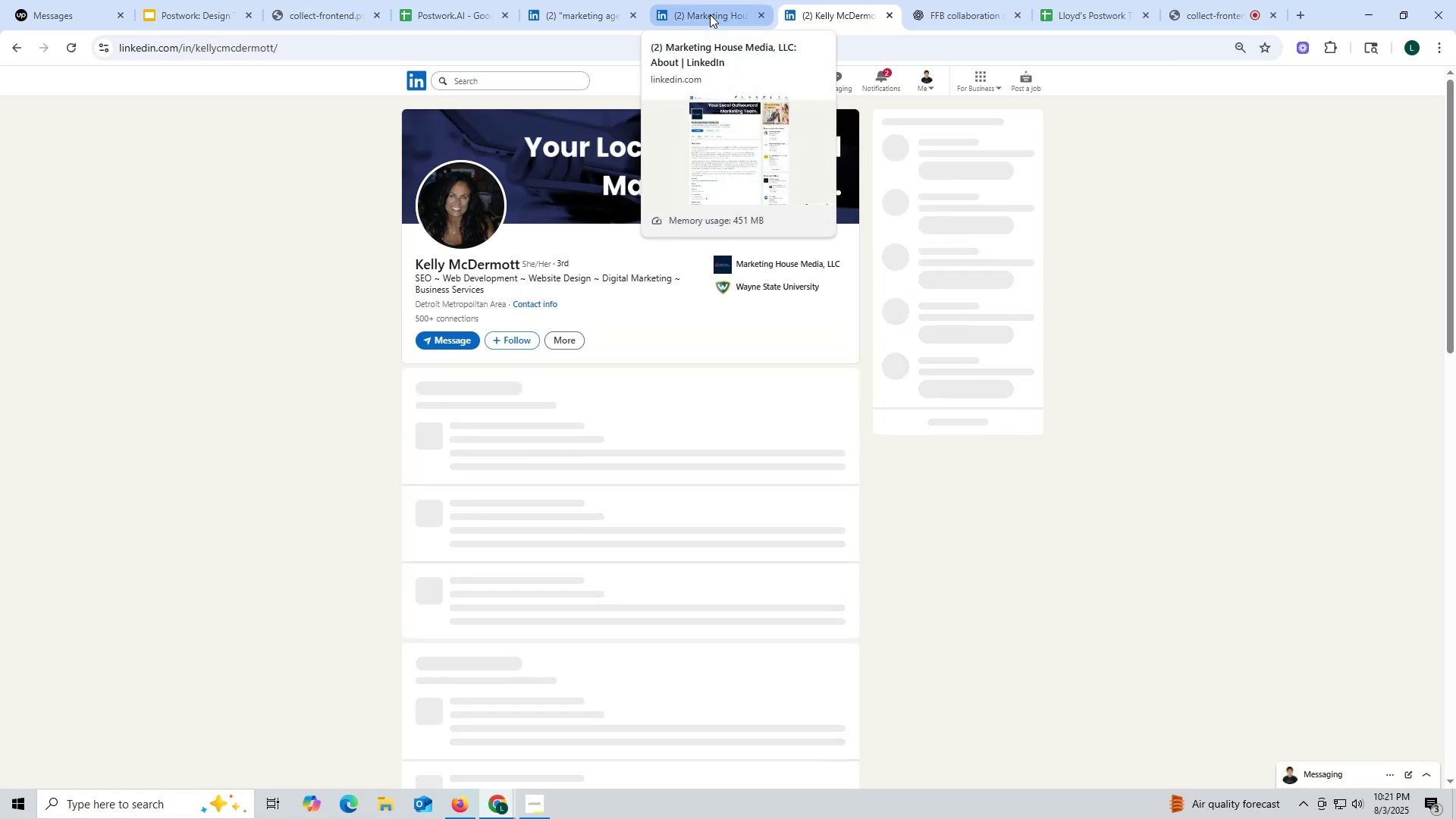 
left_click([710, 14])
 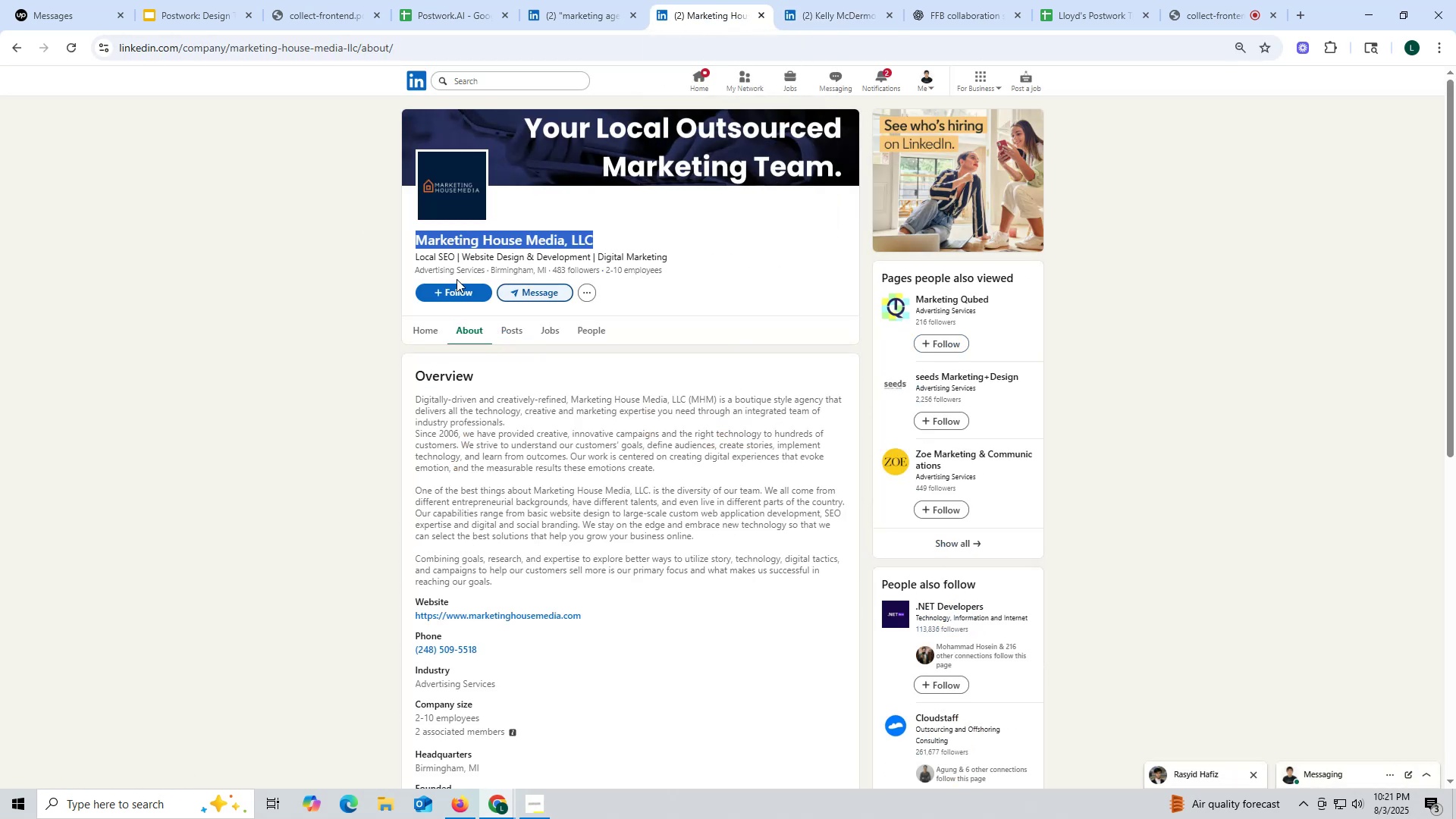 
key(Control+ControlLeft)
 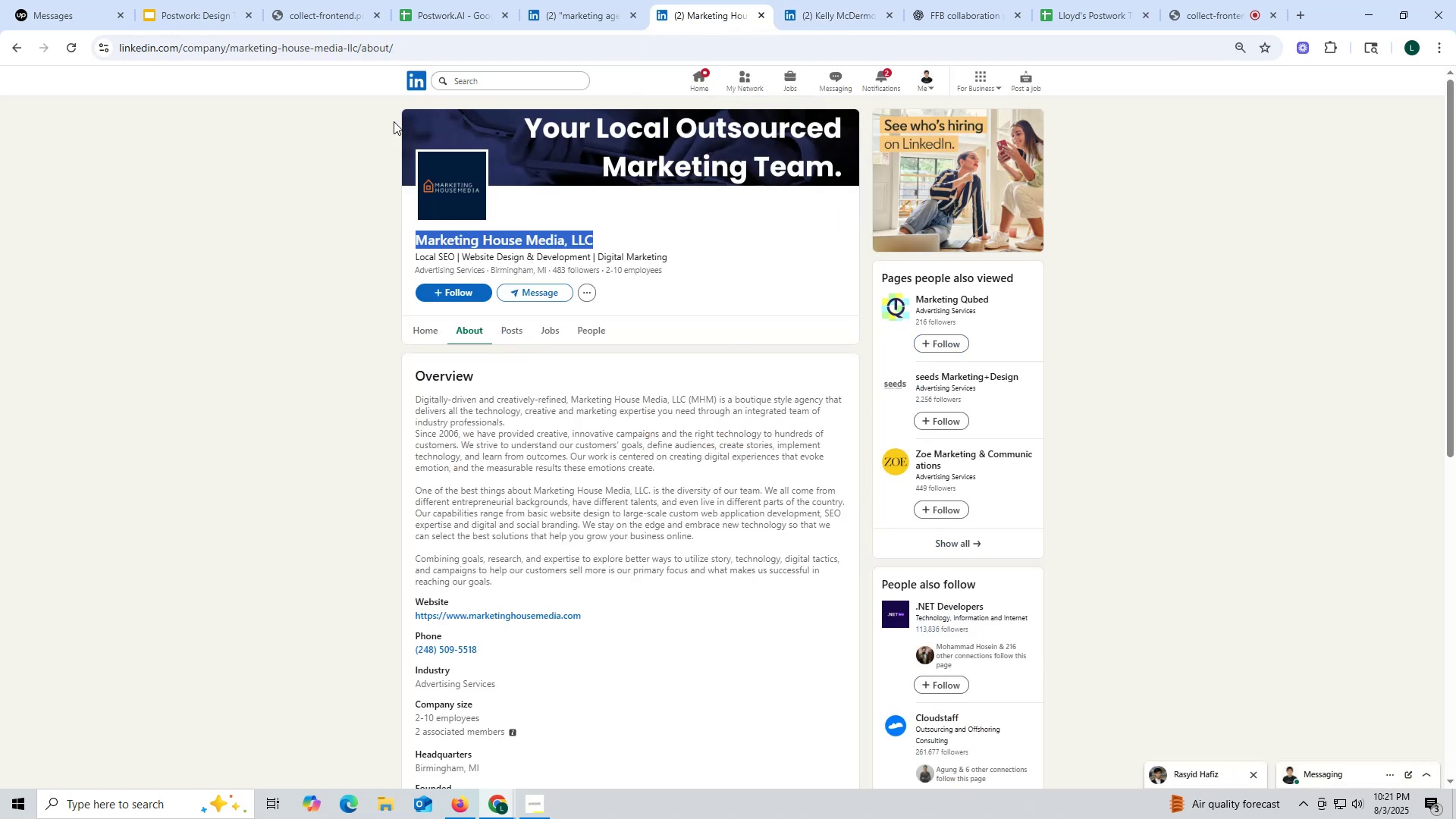 
key(Control+C)
 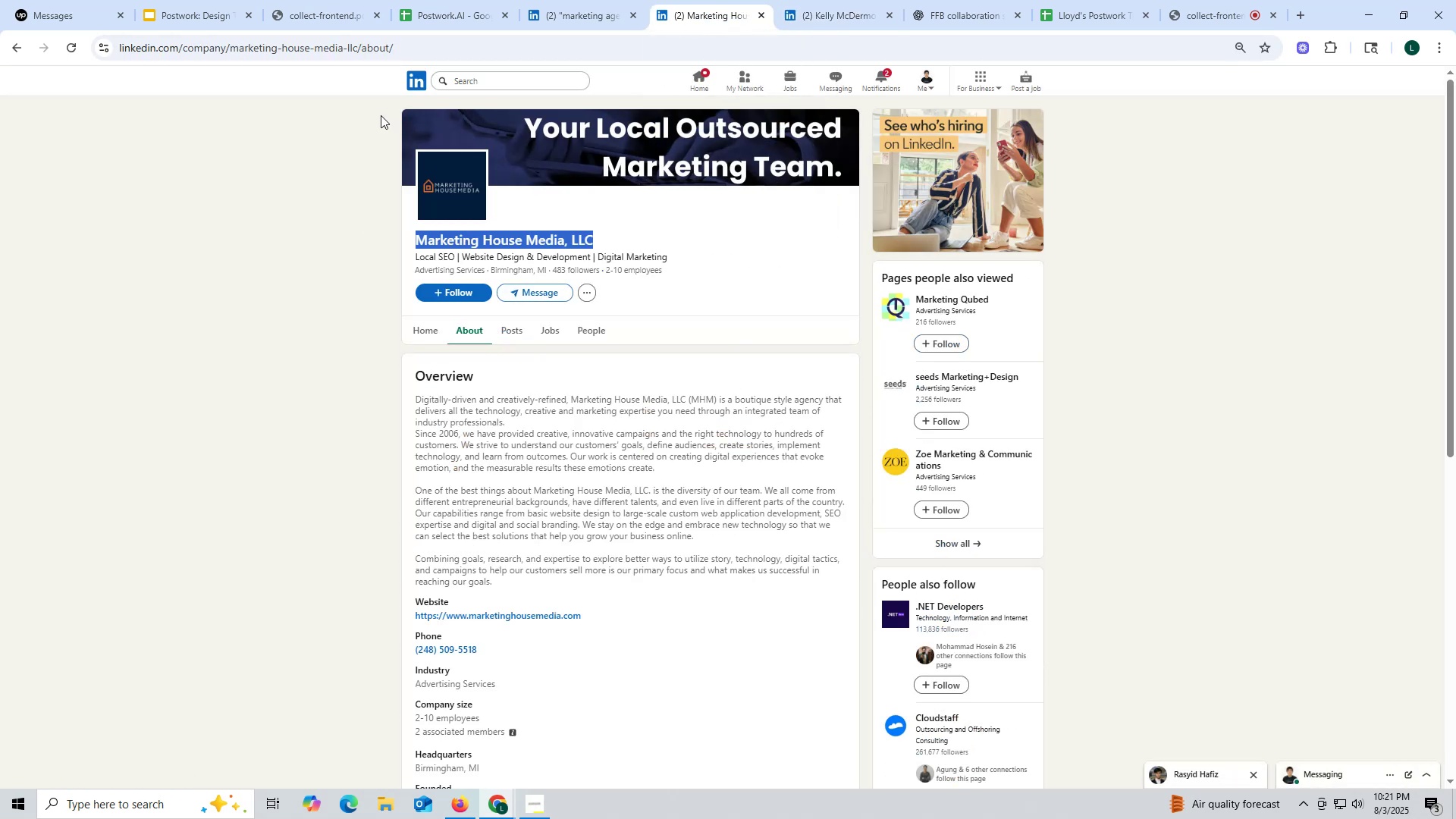 
key(Control+ControlLeft)
 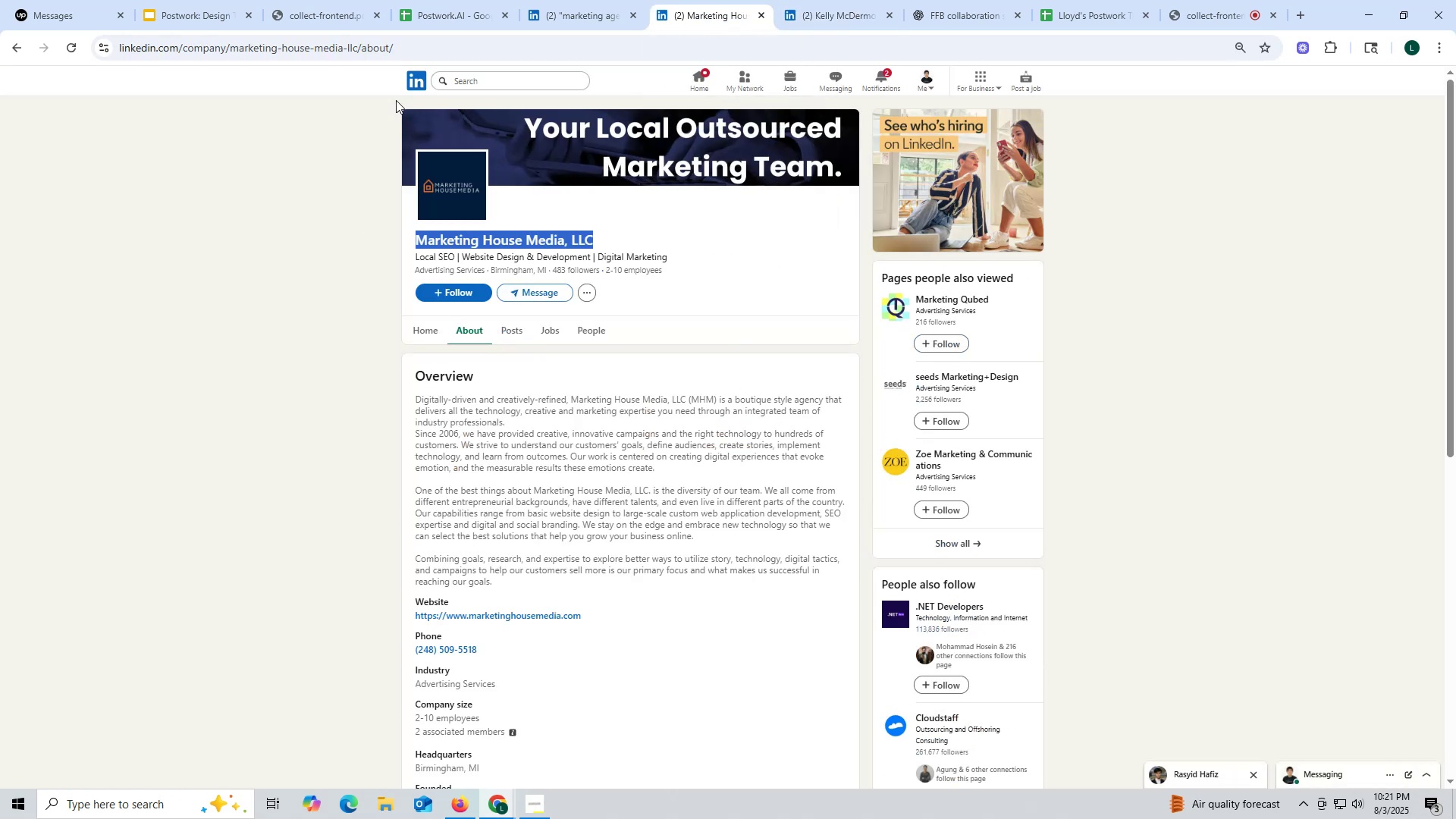 
key(C)
 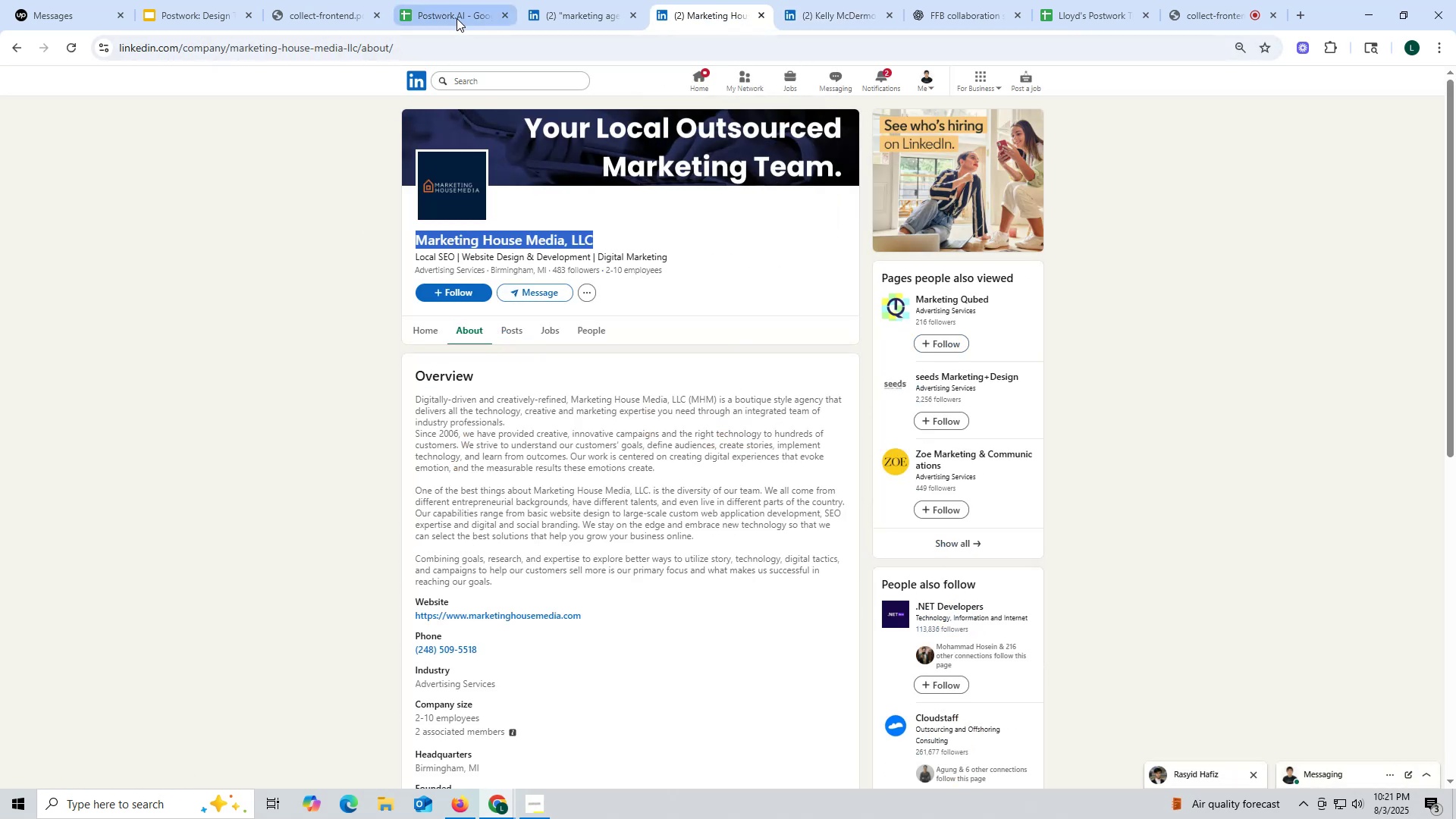 
left_click([456, 16])
 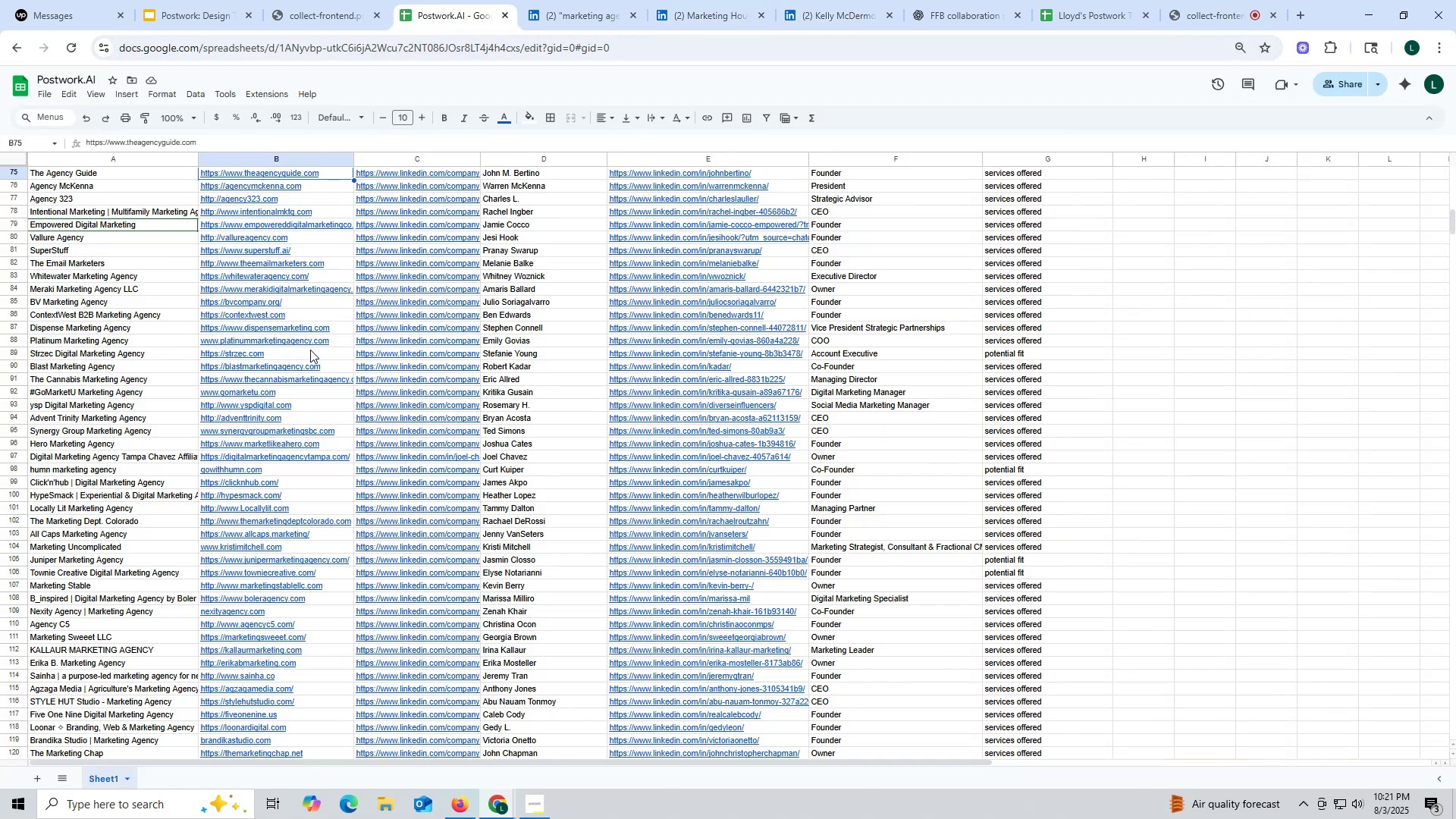 
scroll: coordinate [224, 422], scroll_direction: down, amount: 42.0
 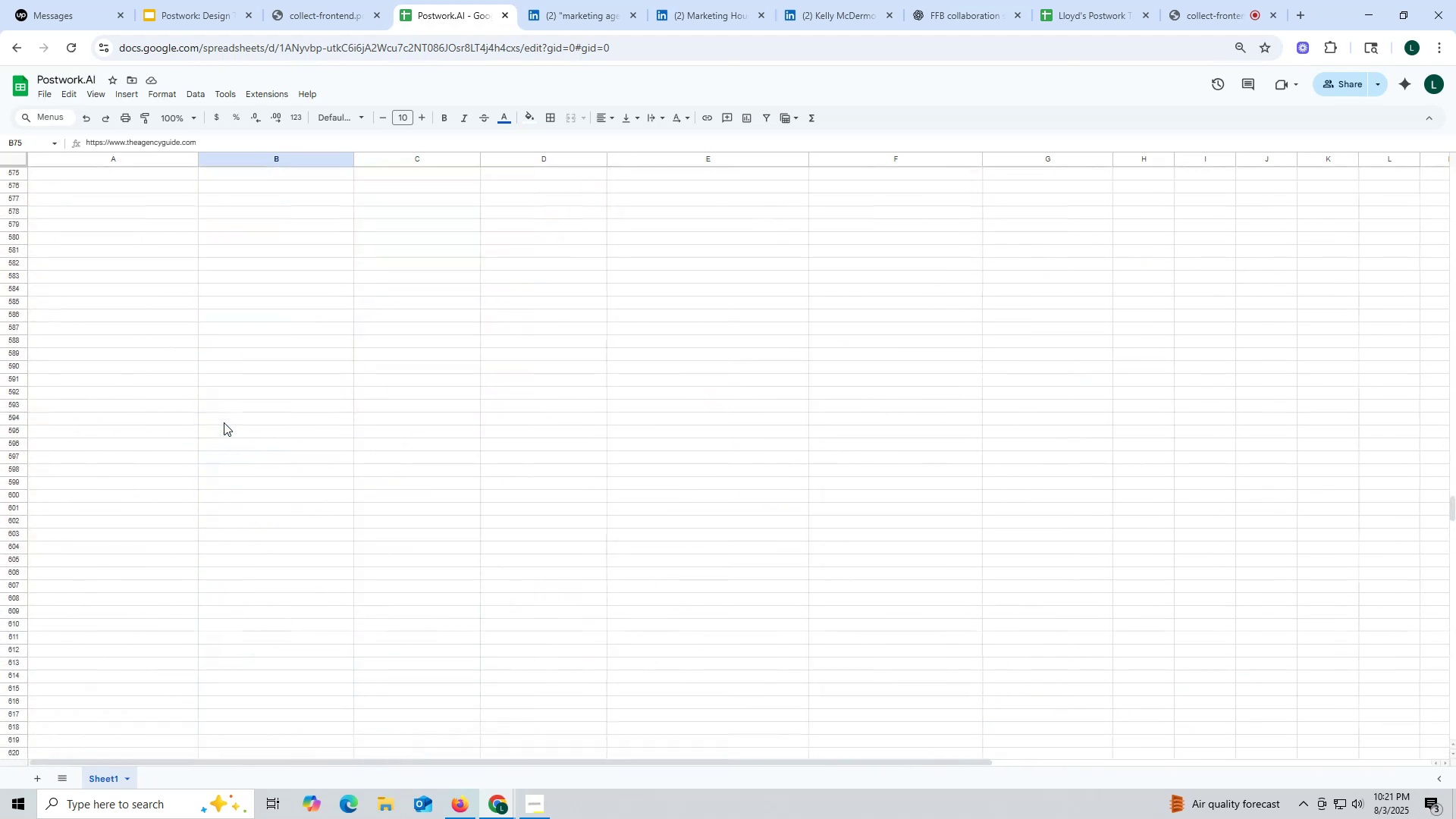 
scroll: coordinate [159, 366], scroll_direction: up, amount: 5.0
 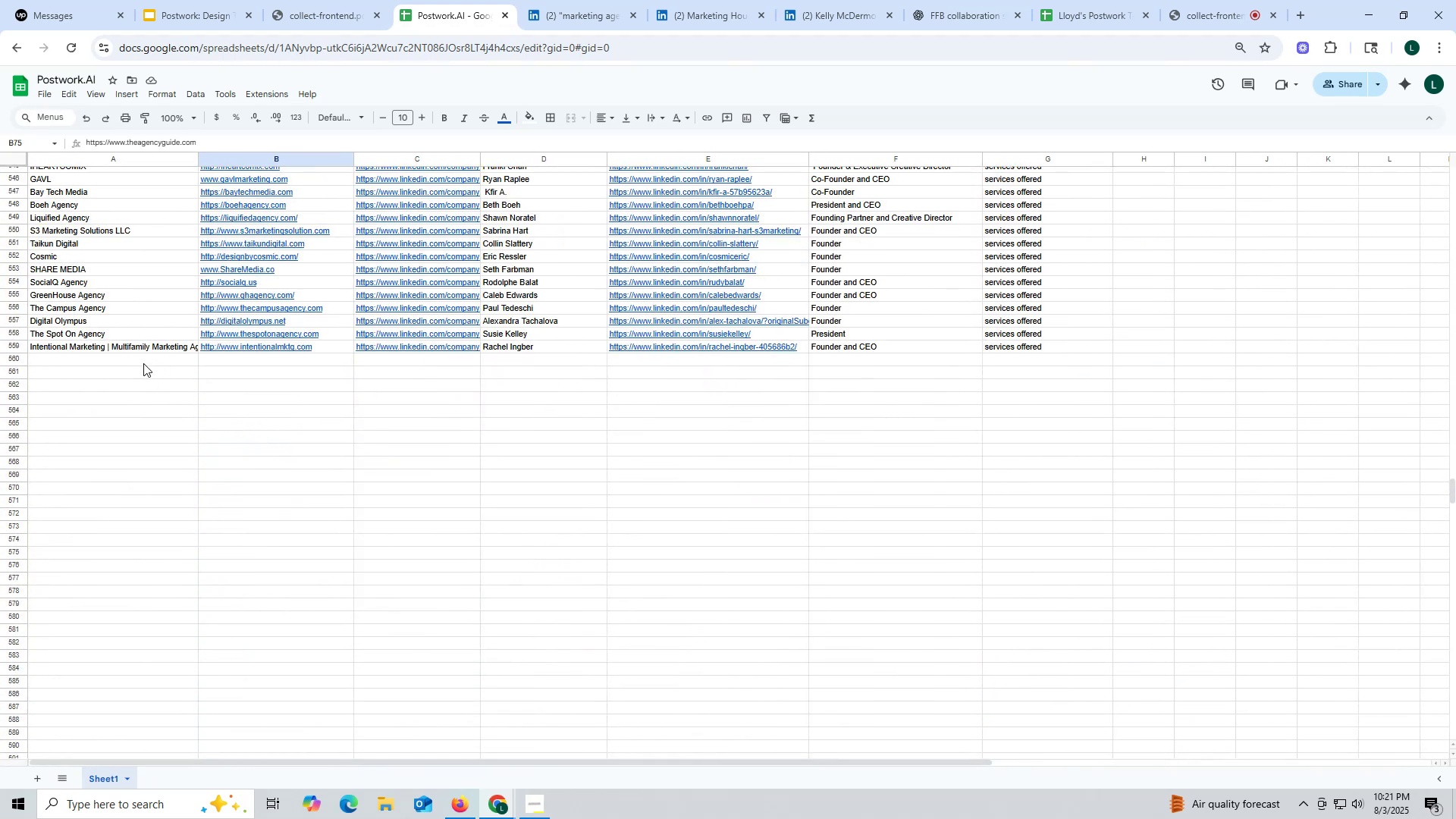 
double_click([143, 363])
 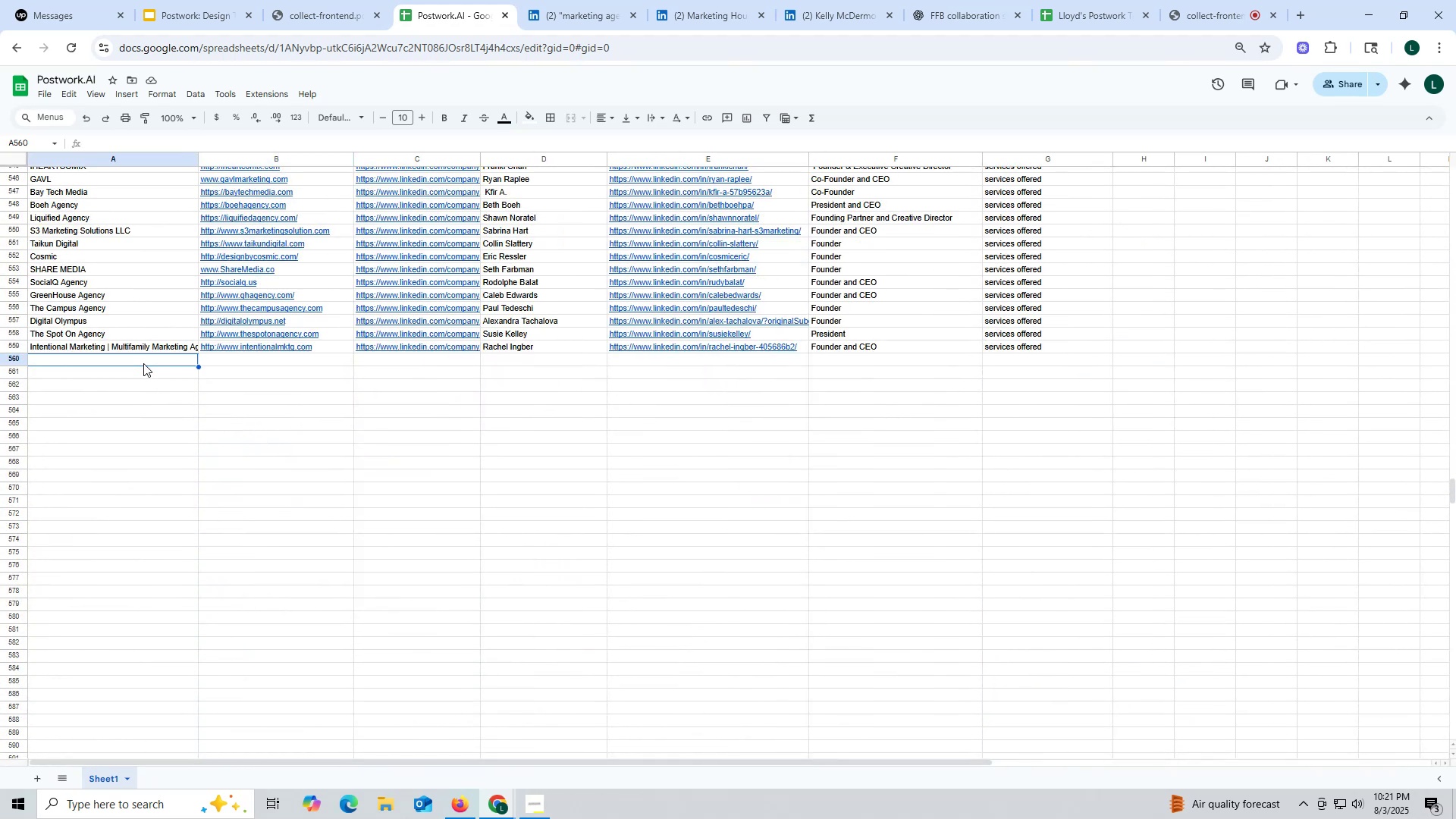 
key(Control+ControlLeft)
 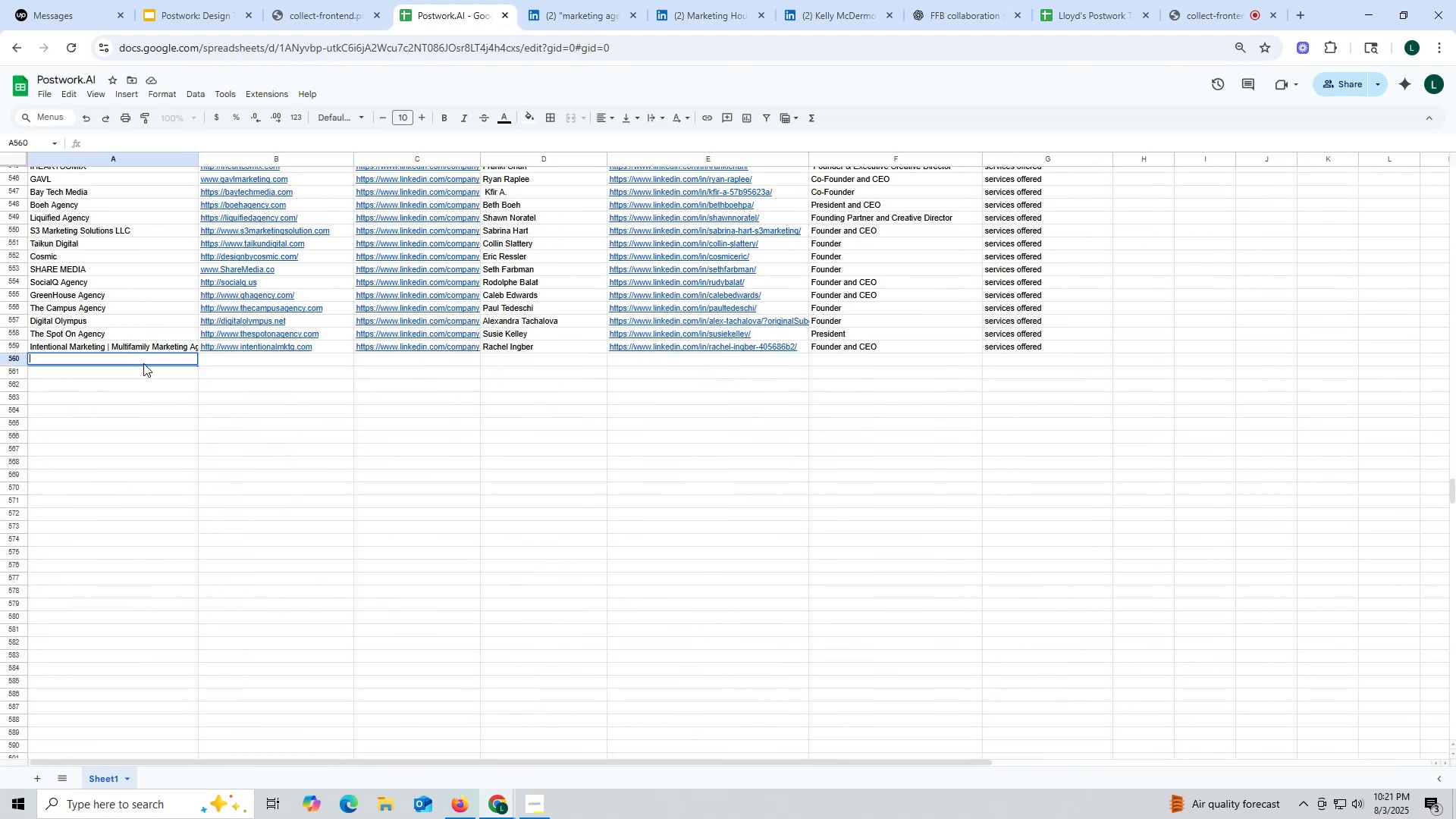 
key(Control+V)
 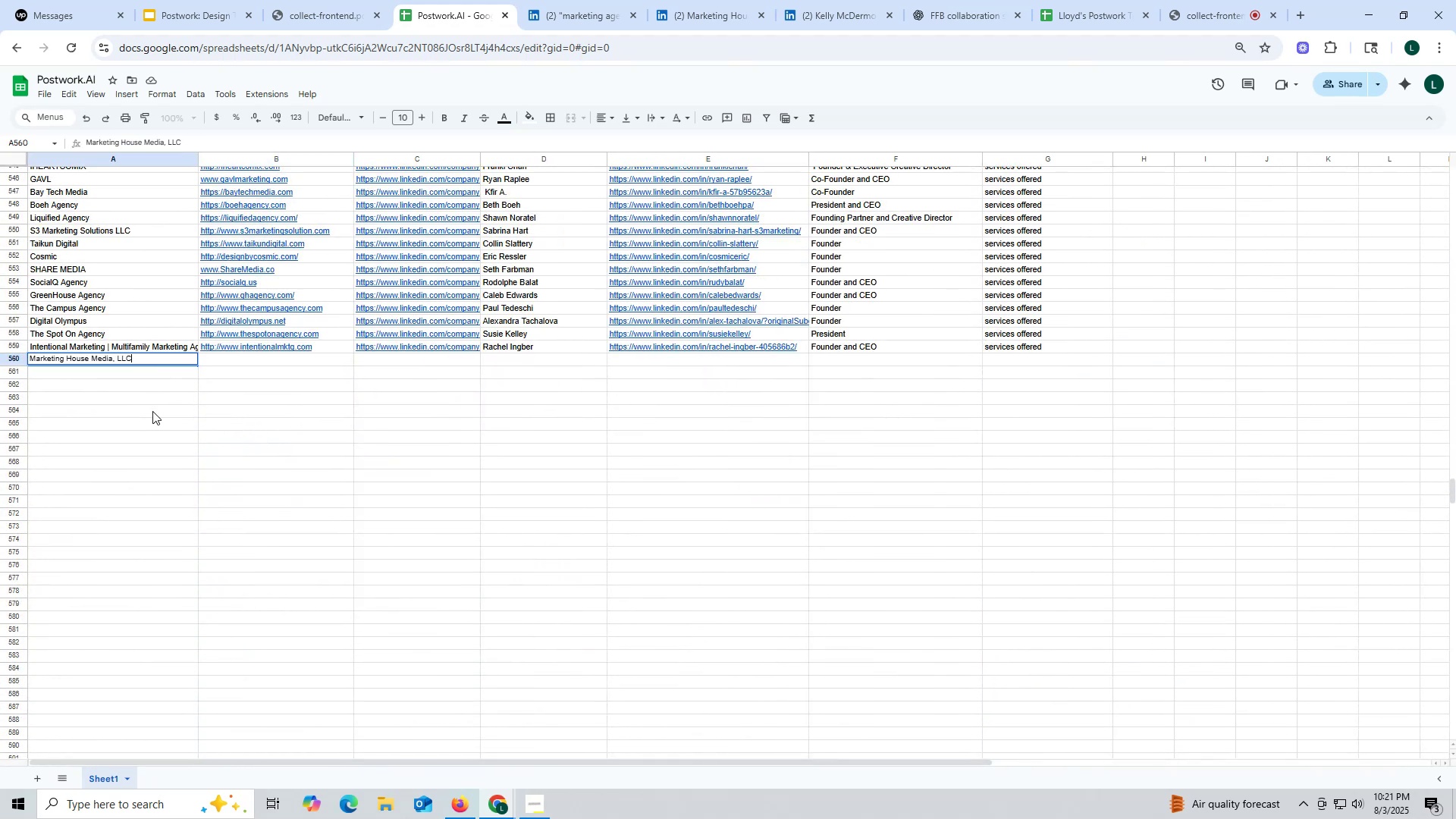 
triple_click([152, 411])
 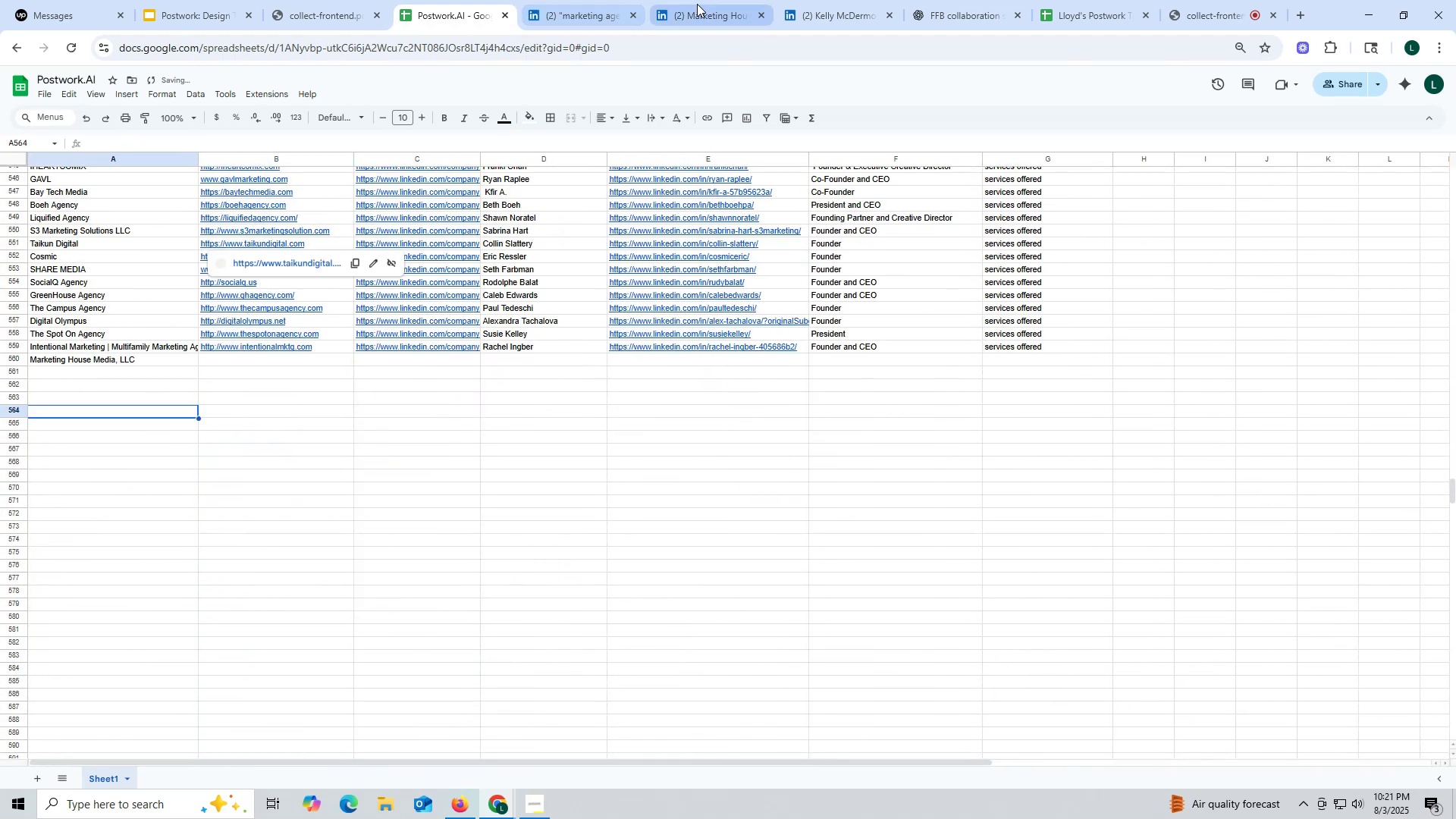 
left_click([710, 17])
 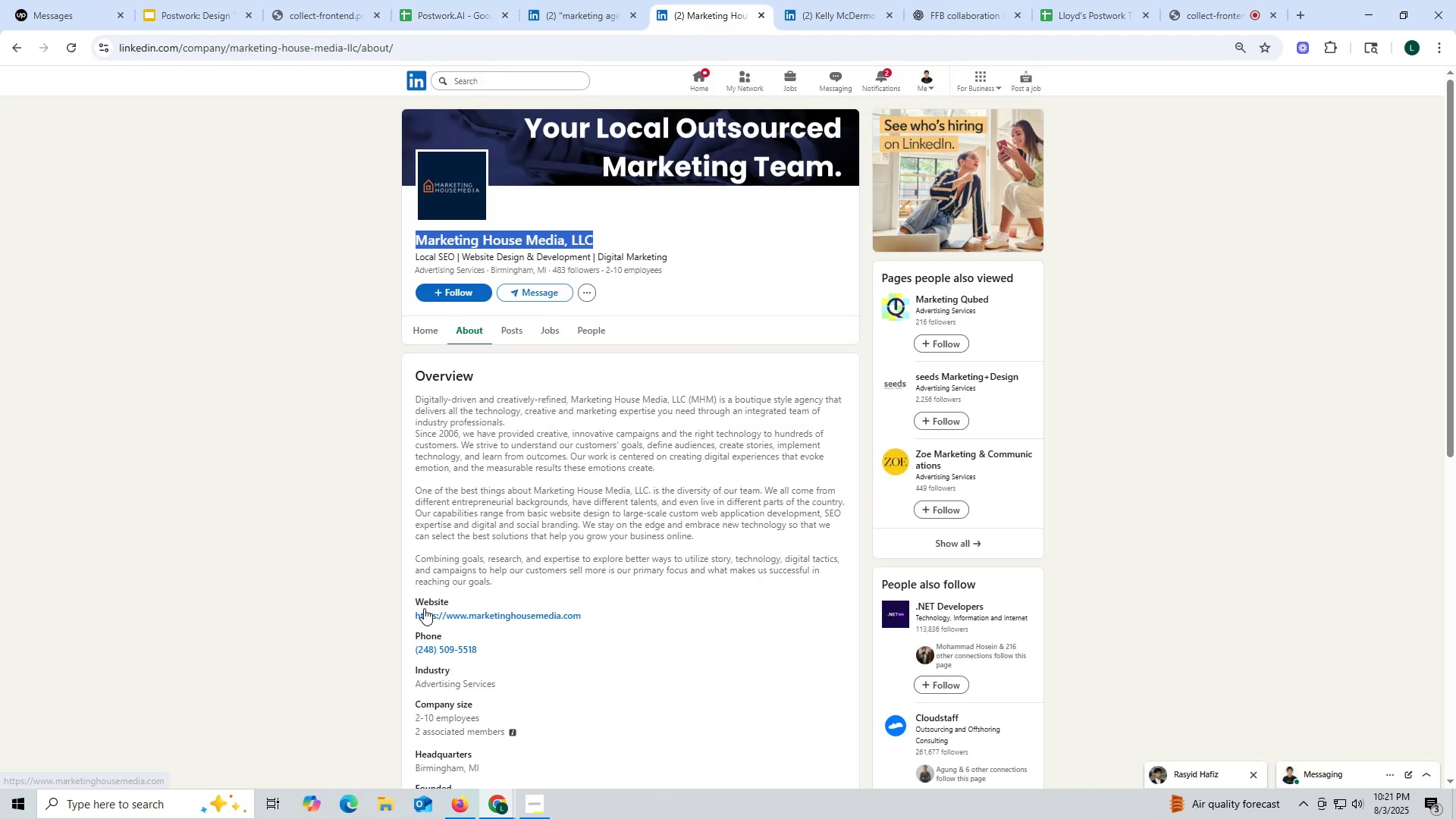 
left_click_drag(start_coordinate=[412, 613], to_coordinate=[626, 614])
 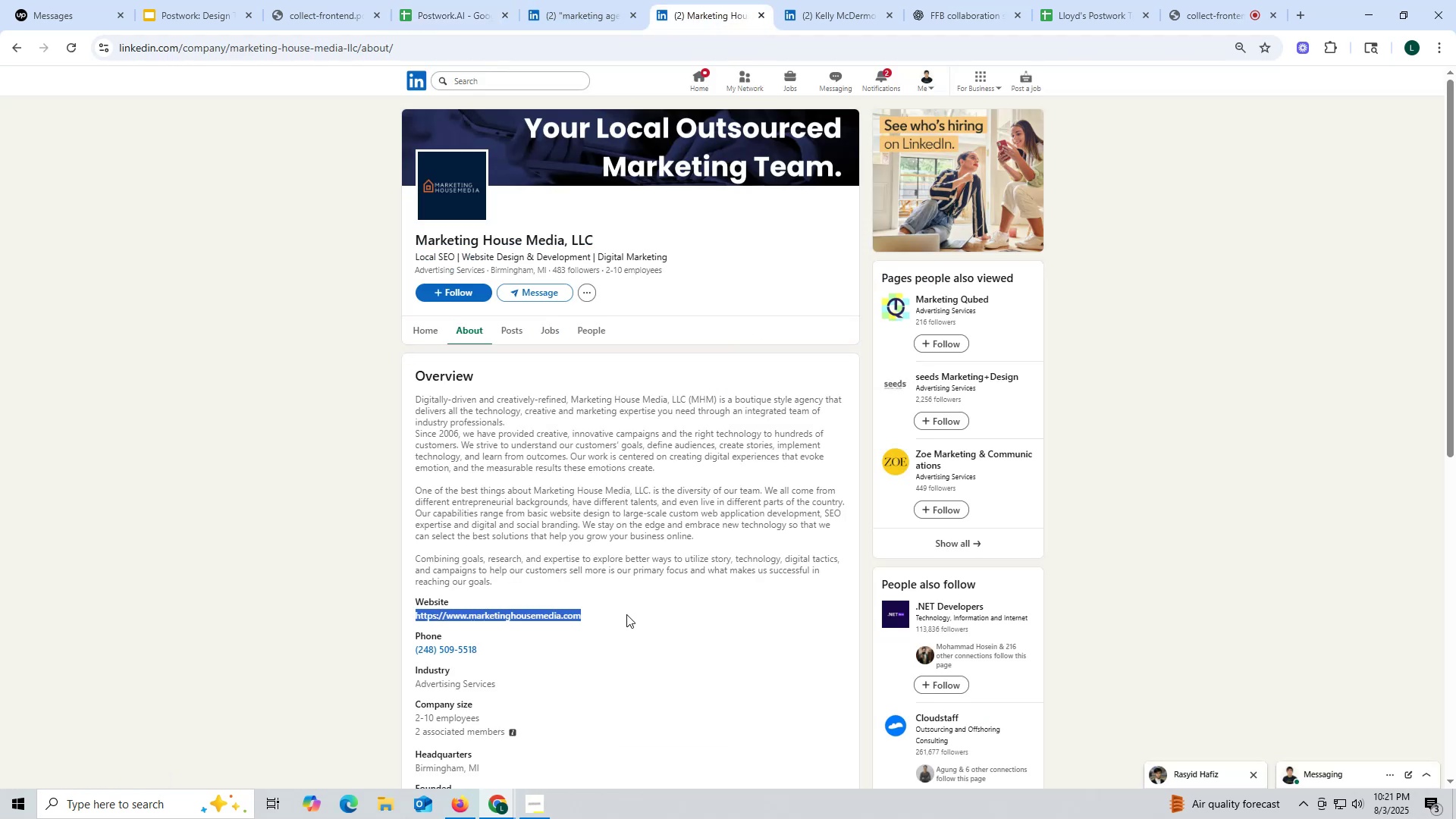 
key(Control+ControlLeft)
 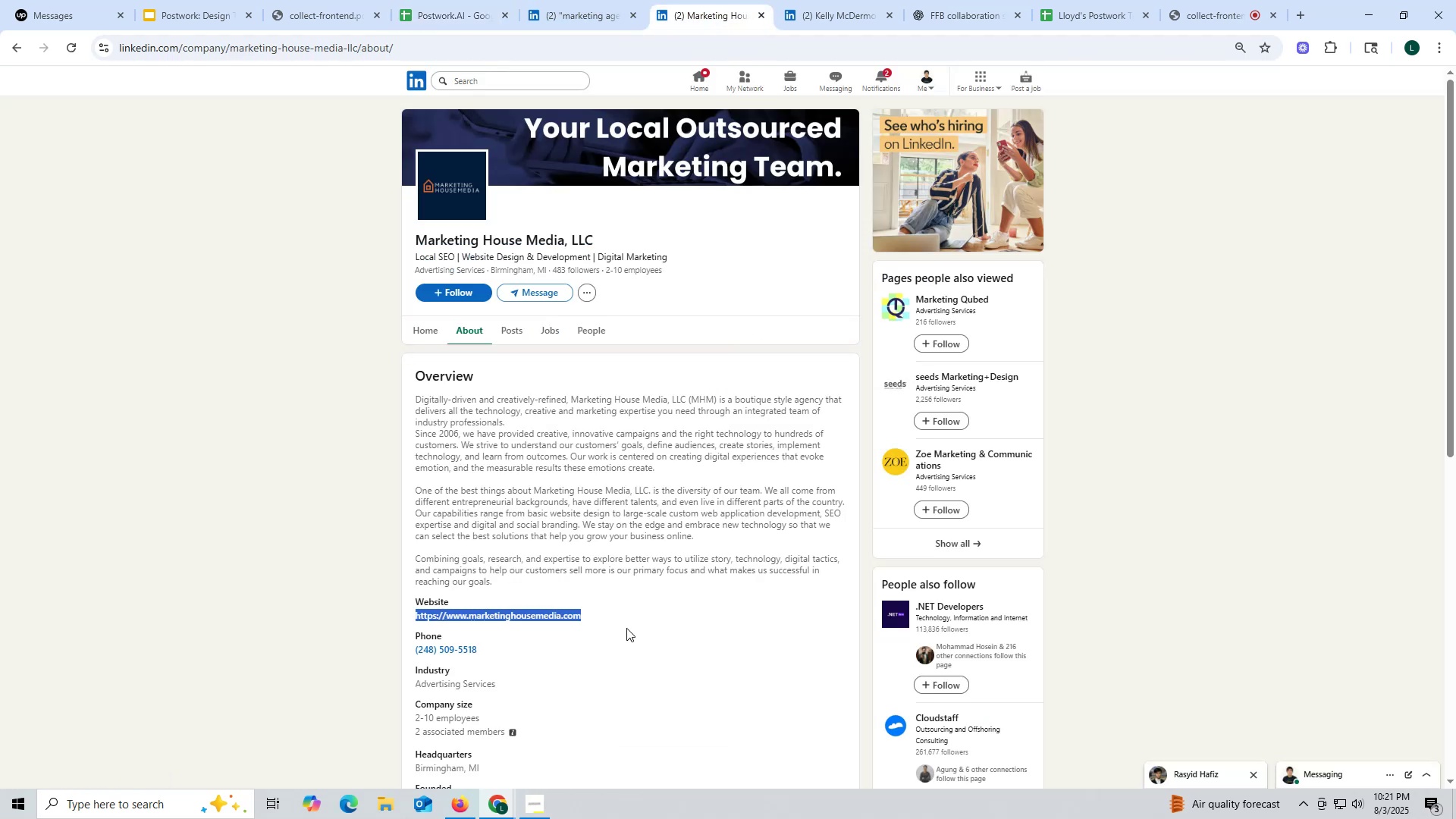 
key(Control+C)
 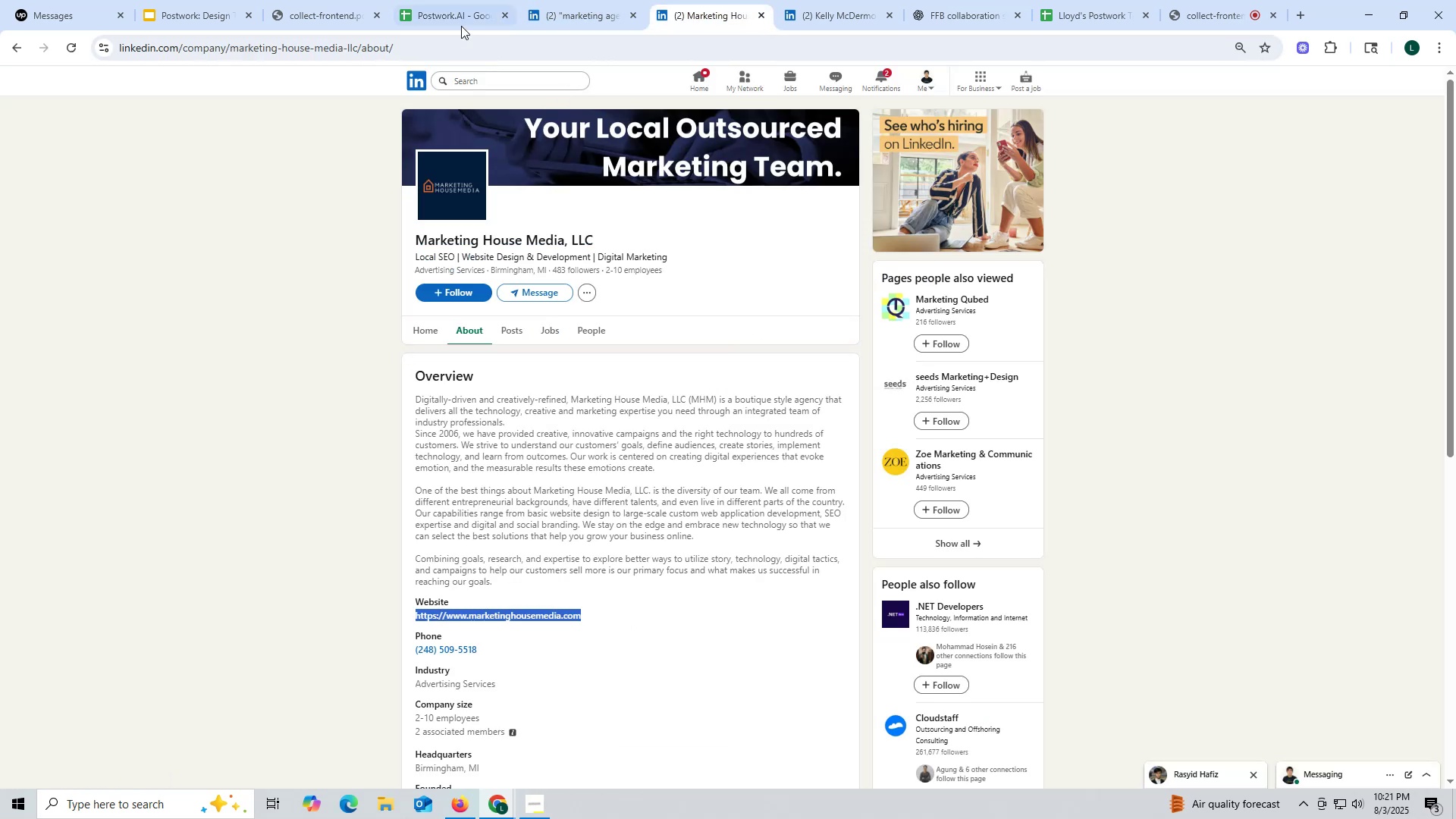 
left_click([431, 14])
 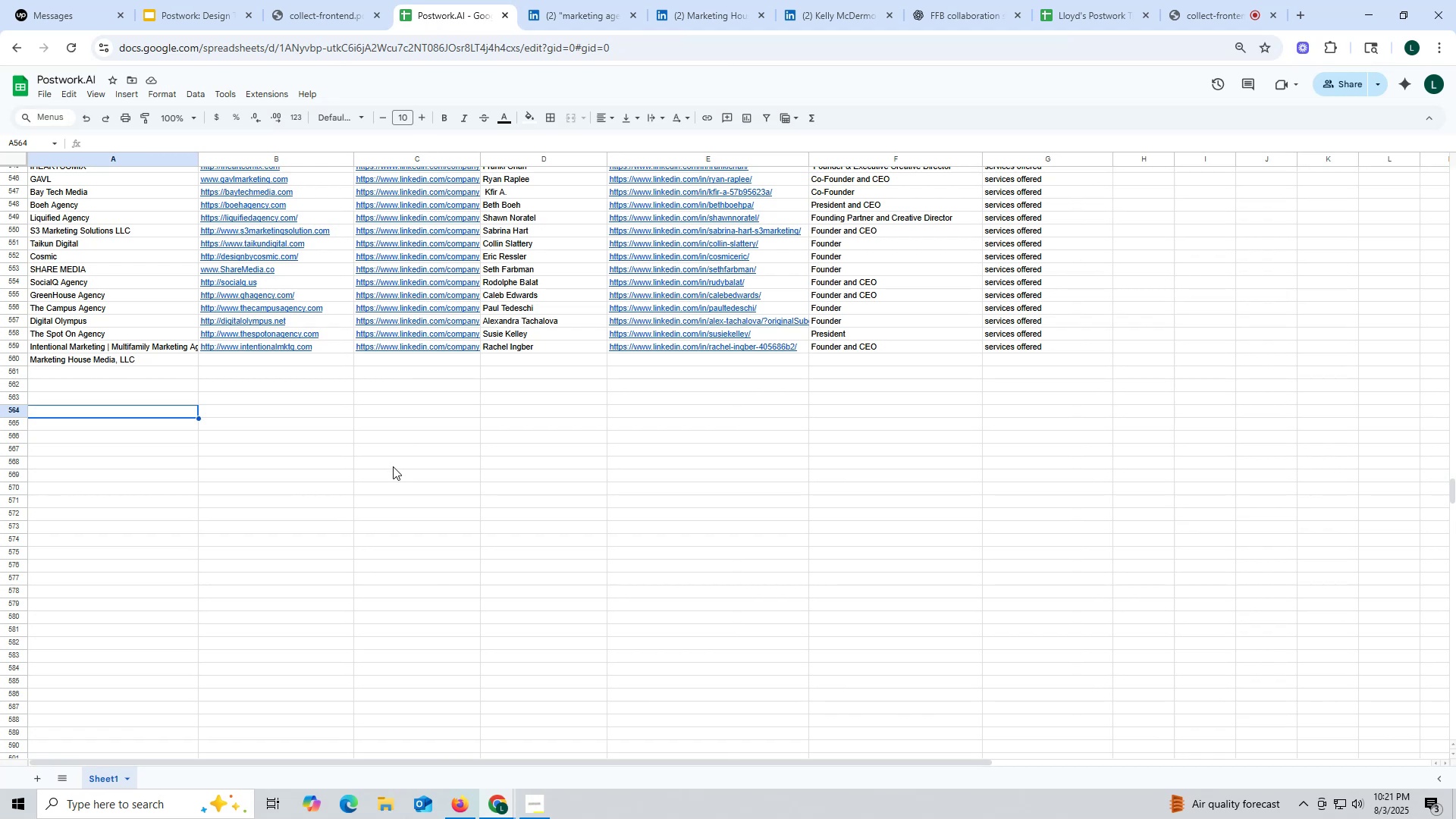 
double_click([295, 366])
 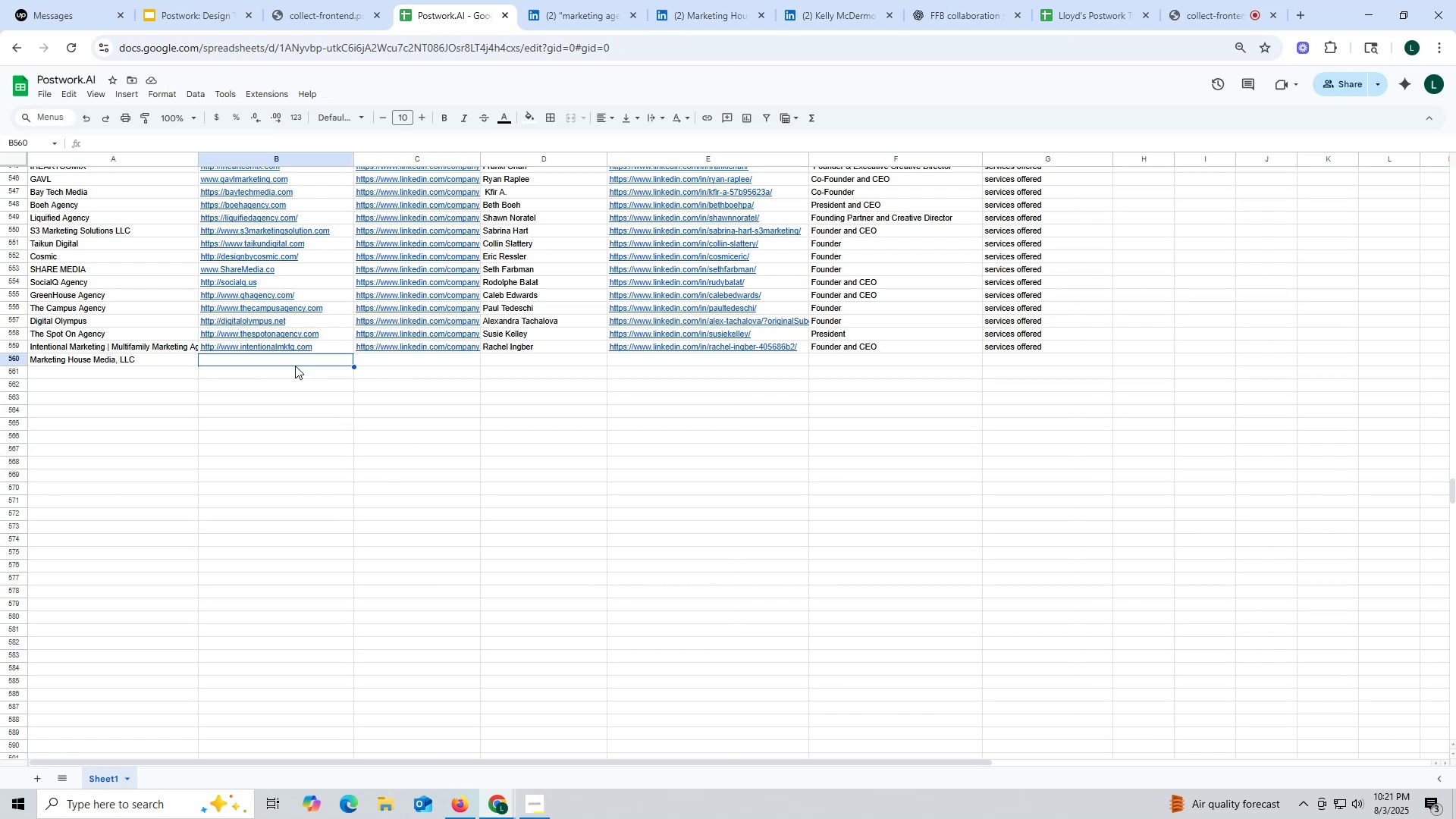 
key(Control+ControlLeft)
 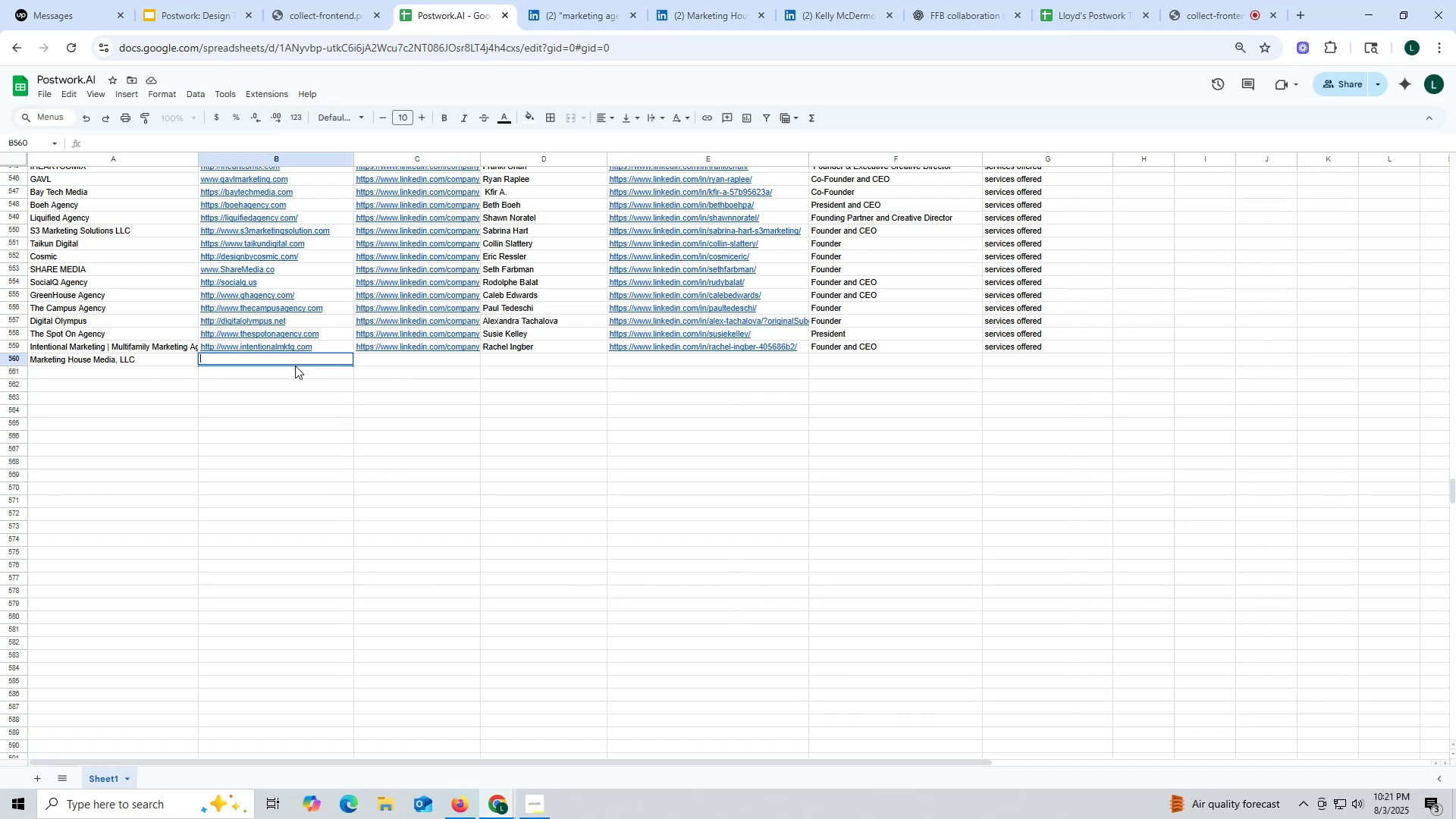 
key(Control+V)
 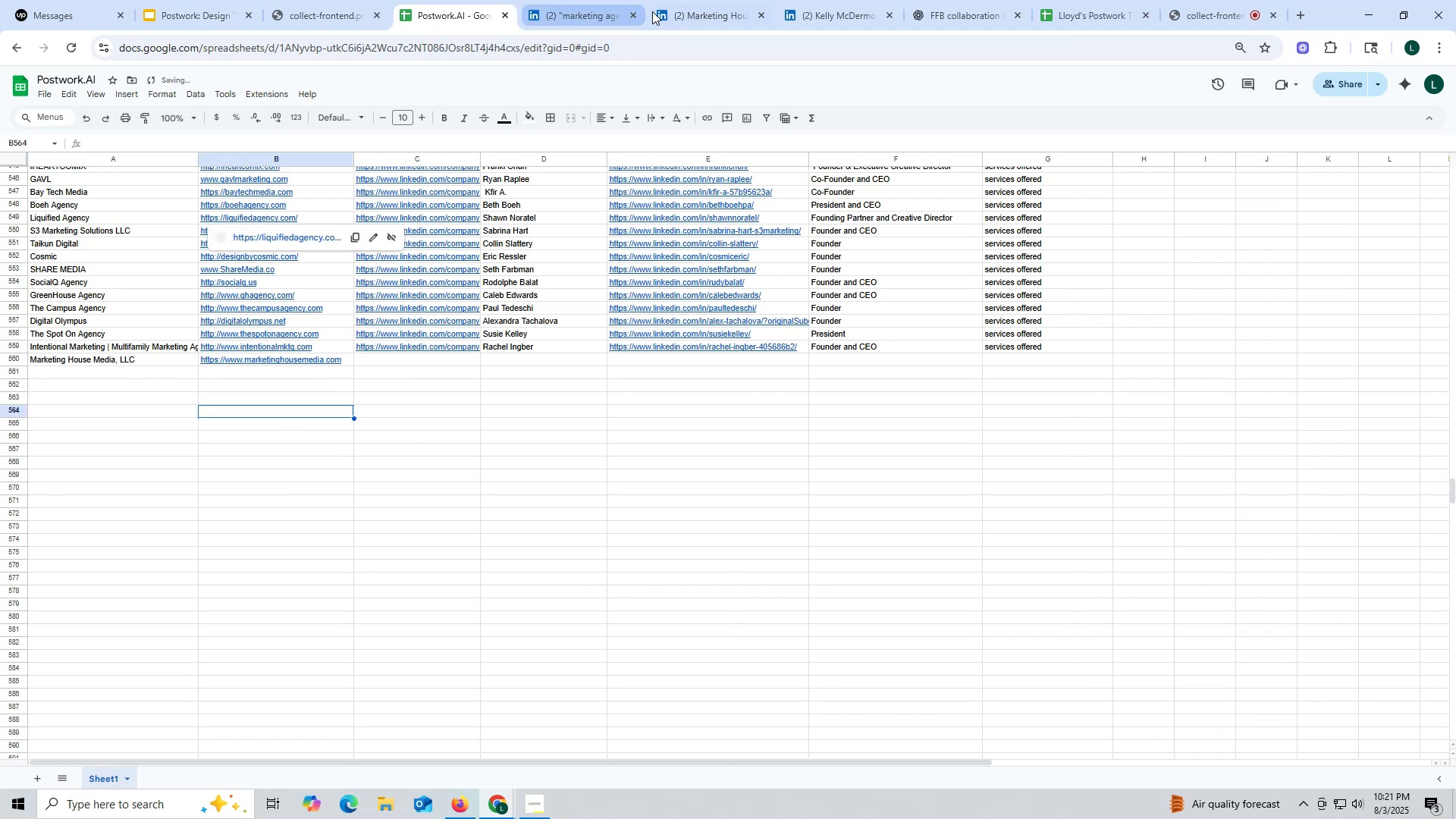 
left_click([704, 19])
 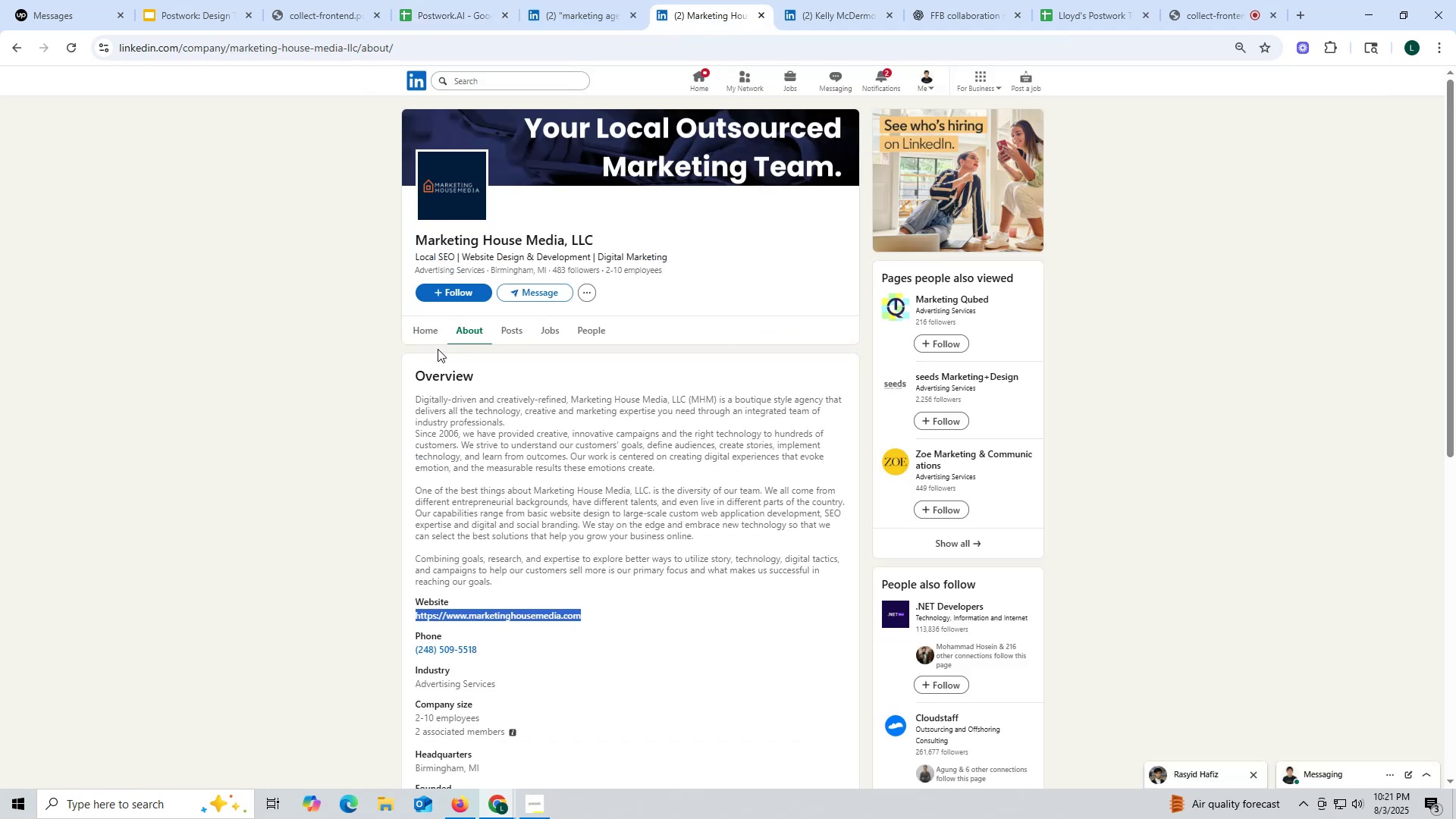 
left_click([419, 328])
 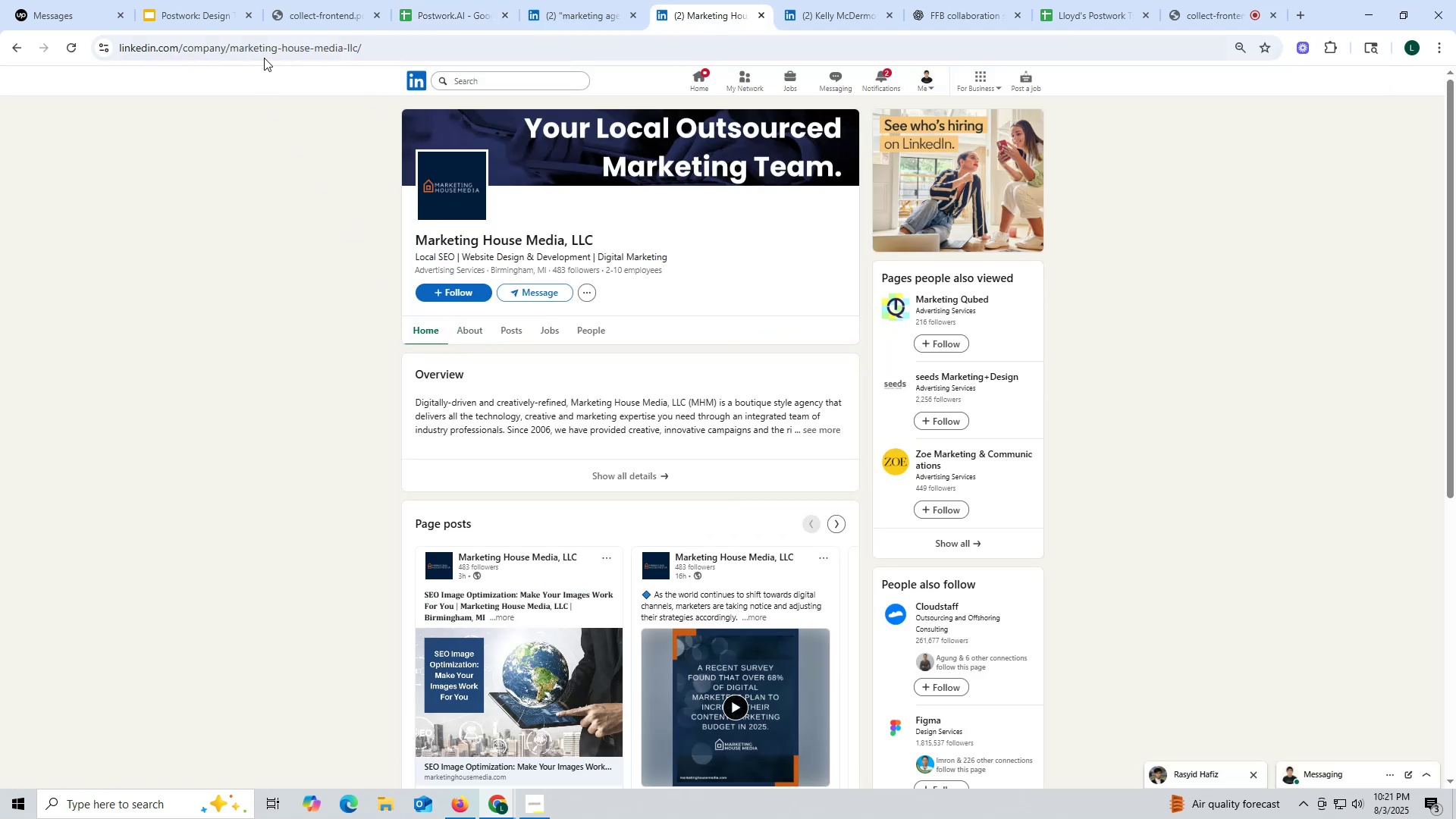 
double_click([264, 58])
 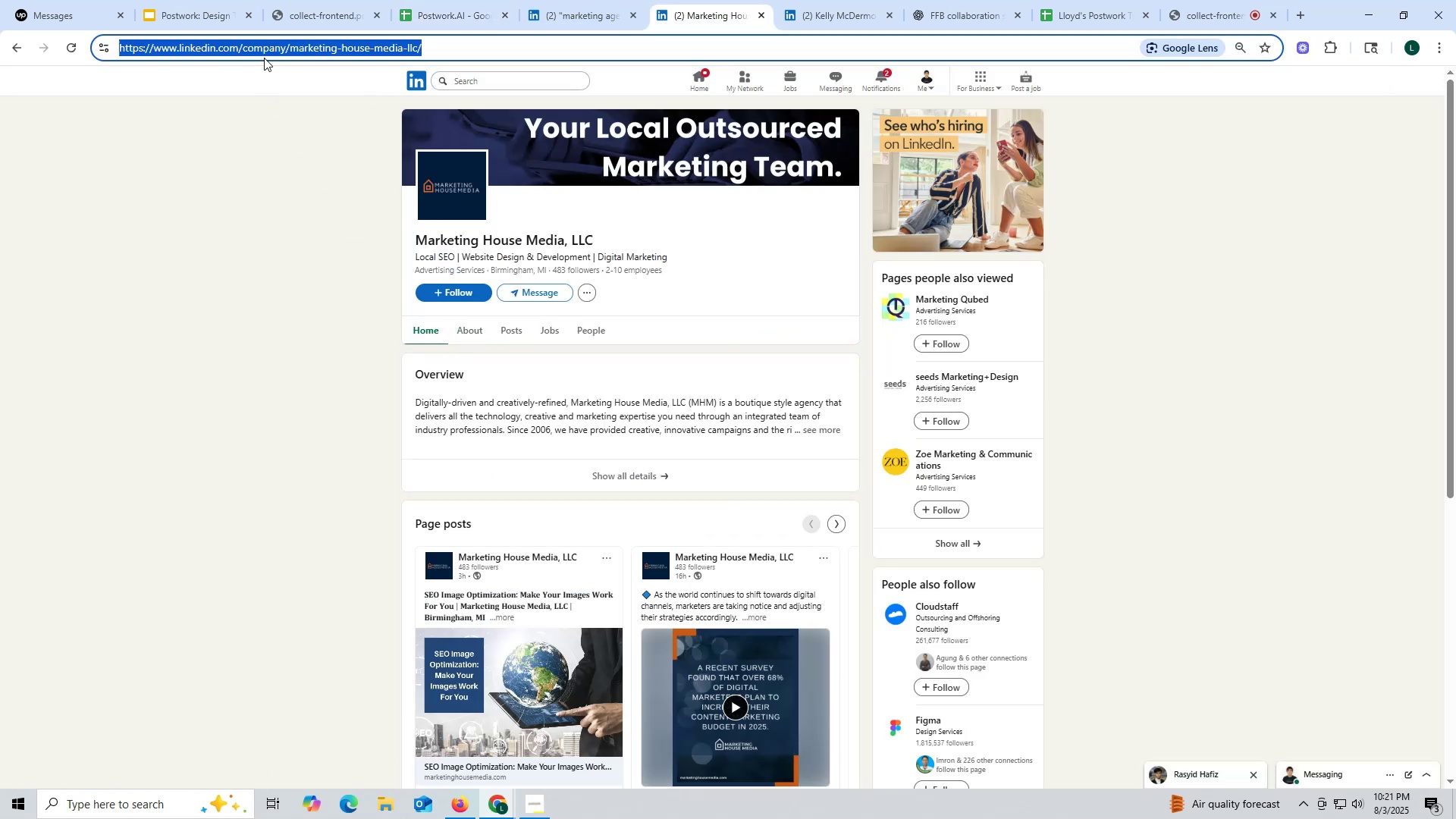 
triple_click([264, 58])
 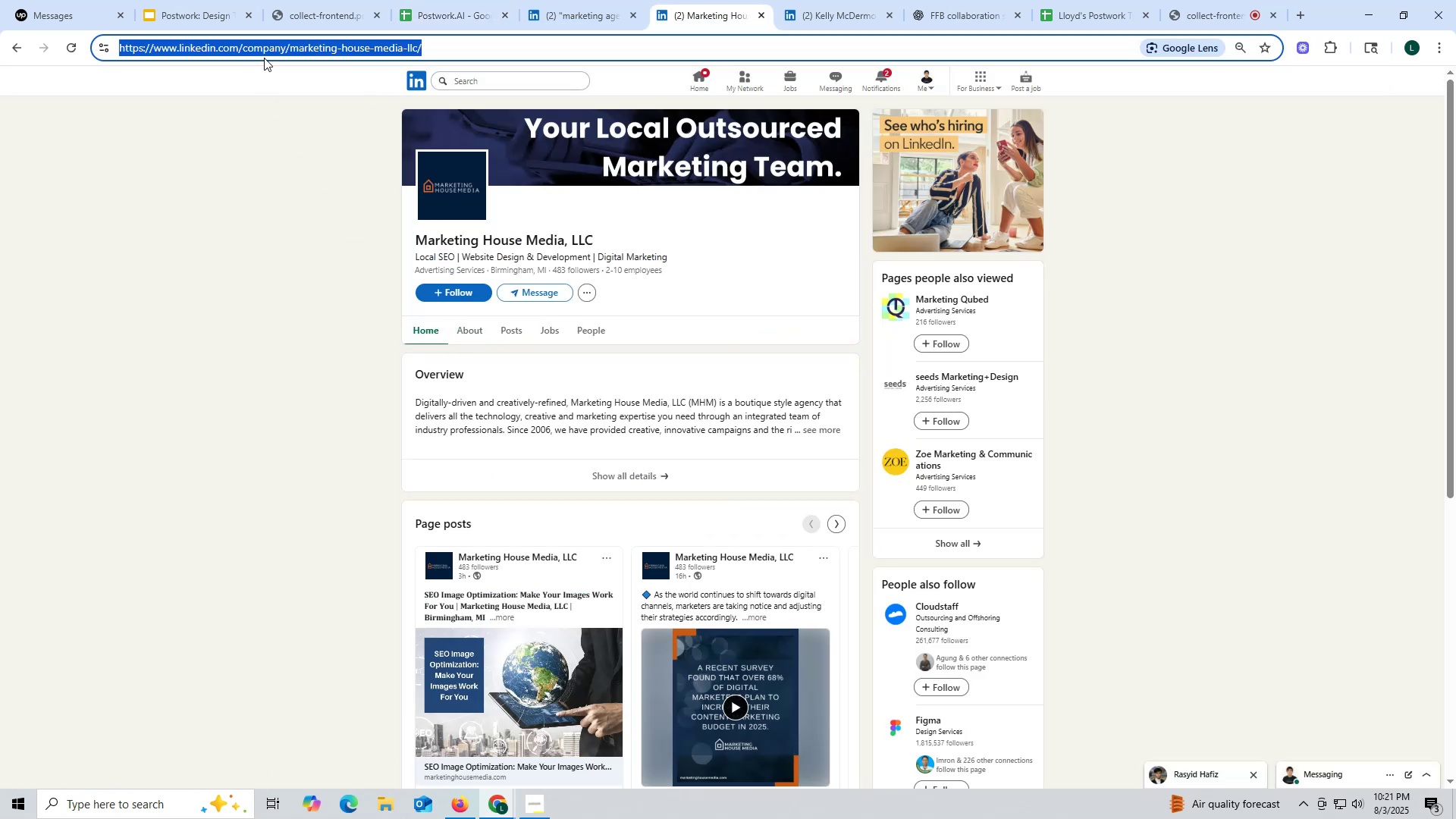 
key(Control+ControlLeft)
 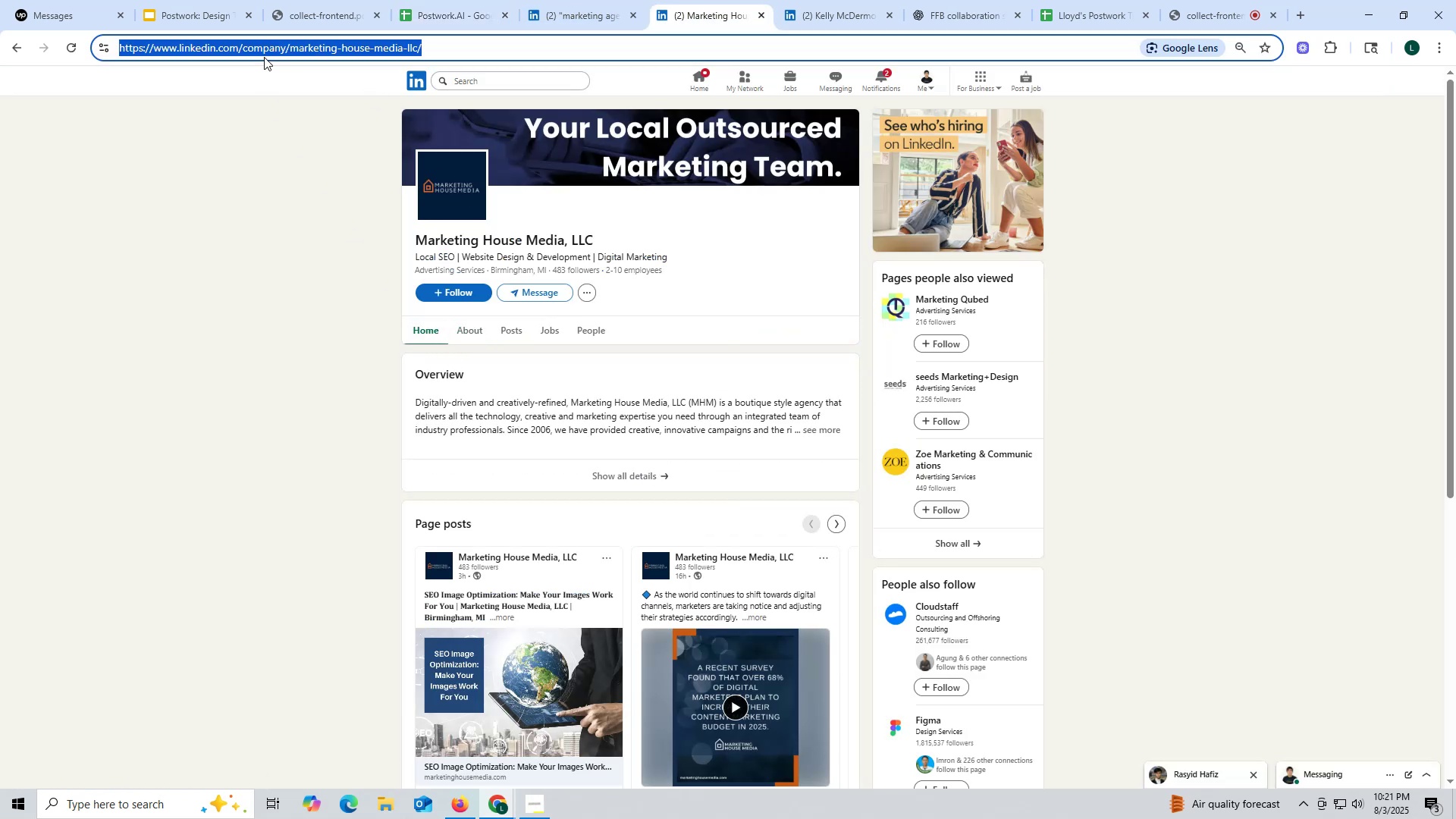 
key(Control+C)
 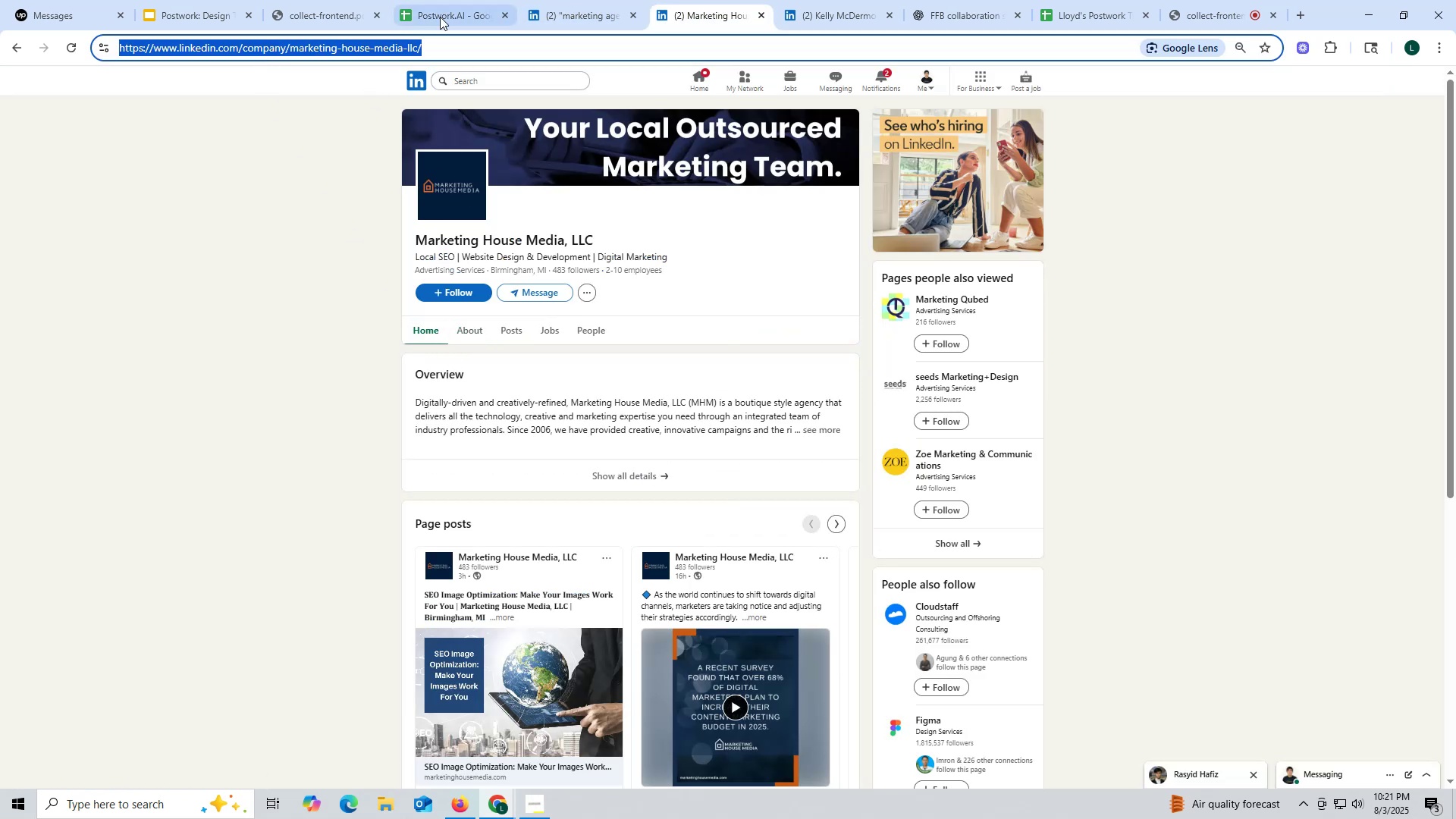 
left_click([450, 13])
 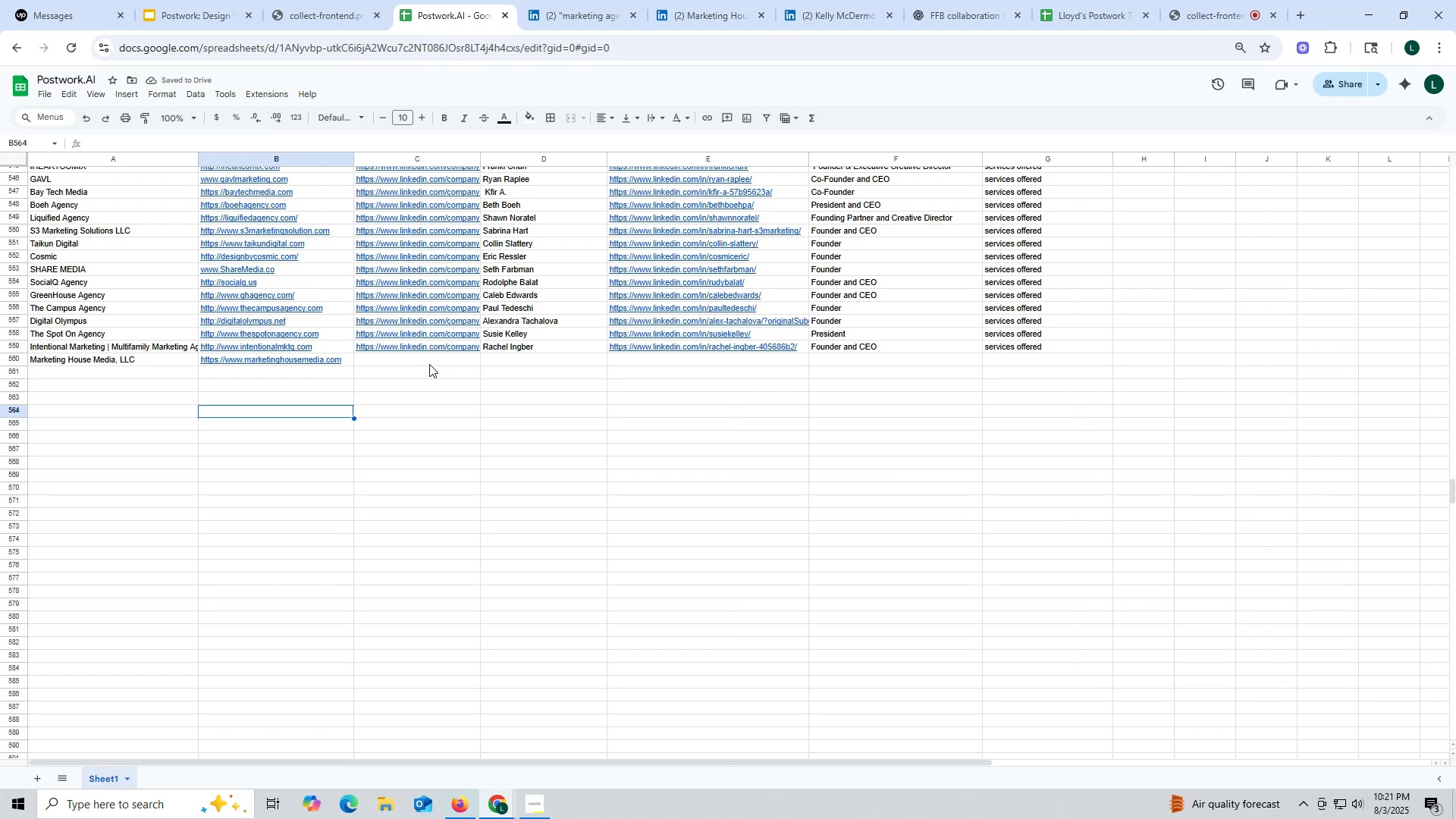 
double_click([428, 363])
 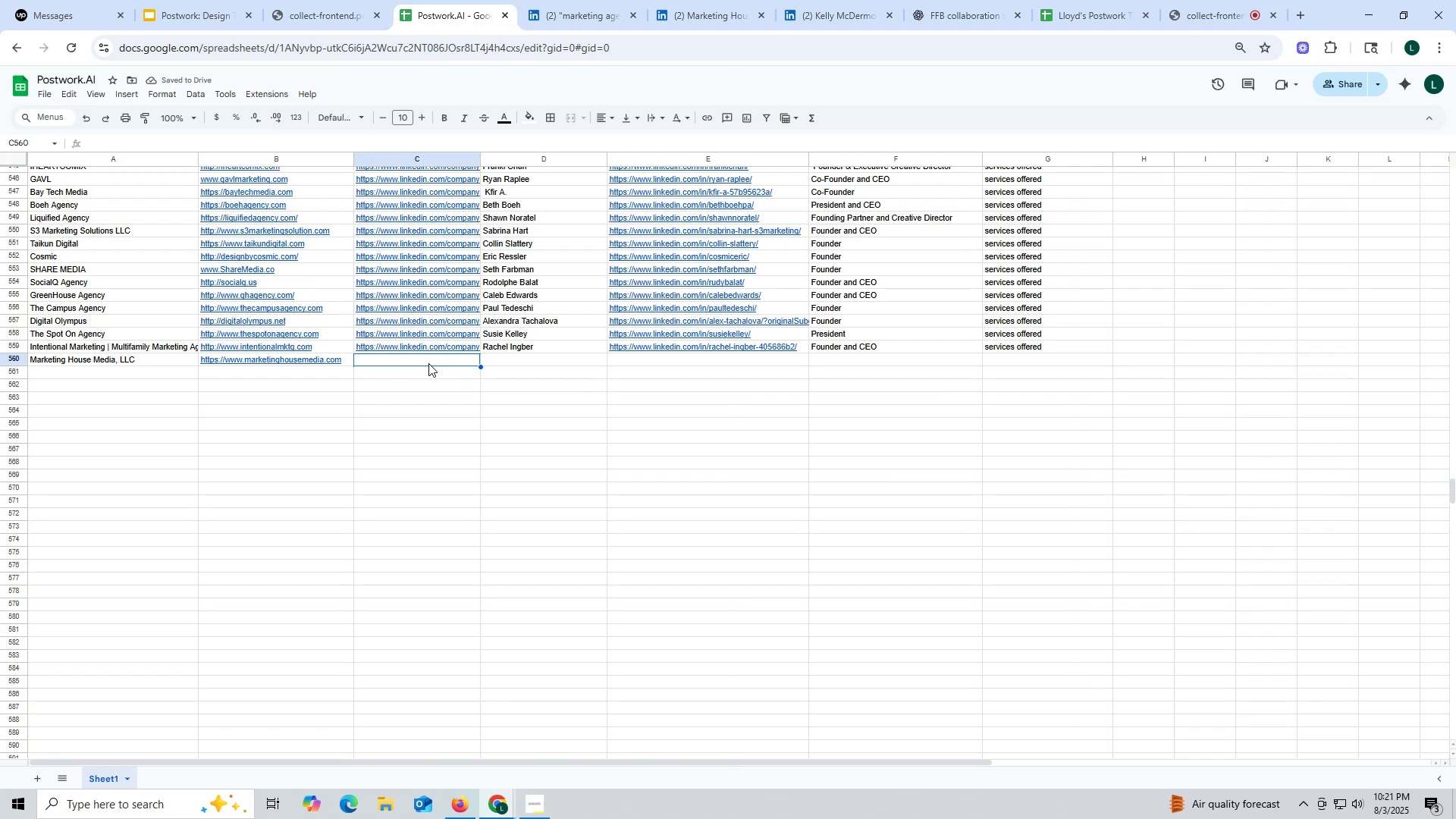 
key(Control+ControlLeft)
 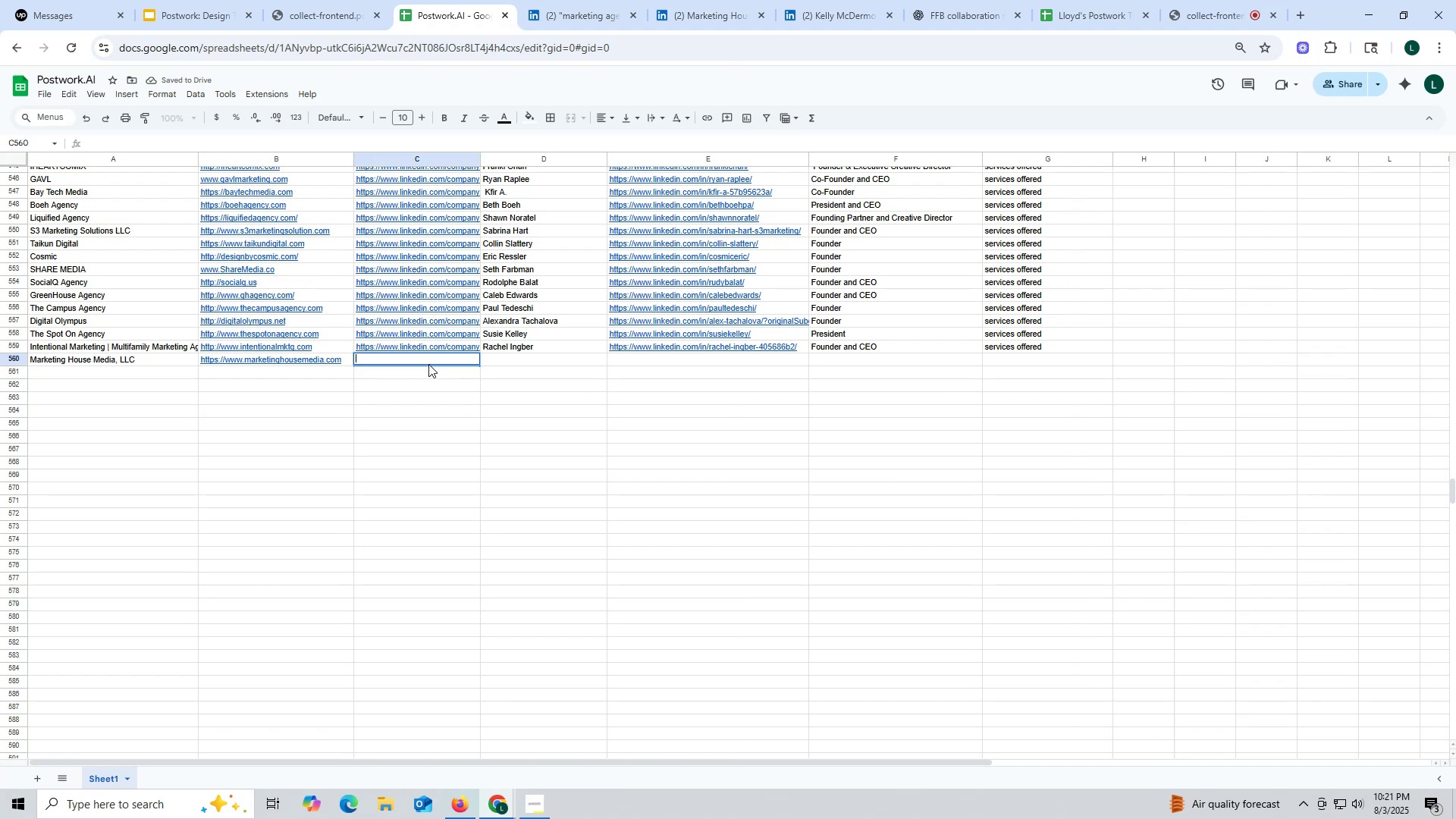 
key(Control+V)
 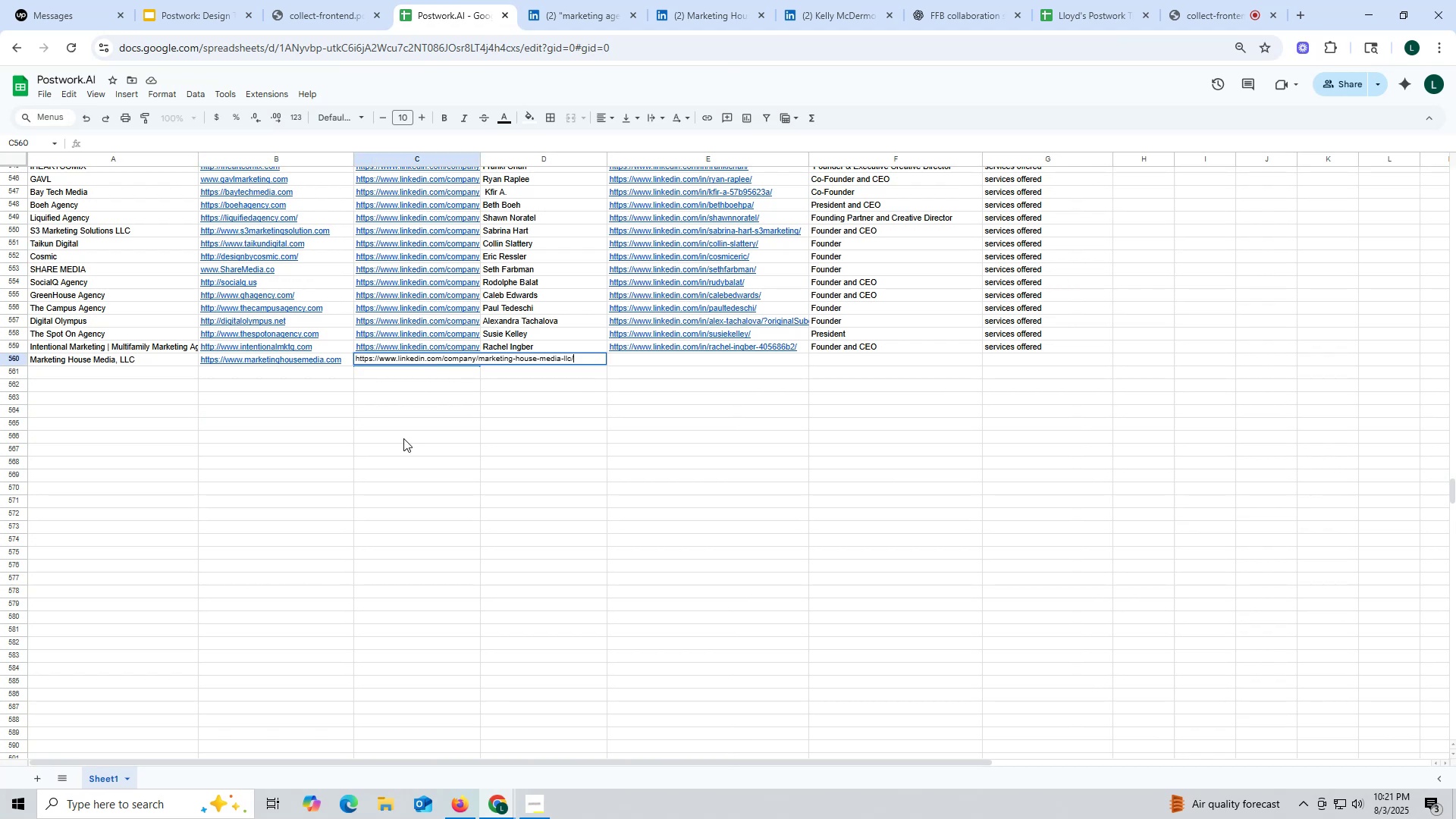 
triple_click([403, 438])
 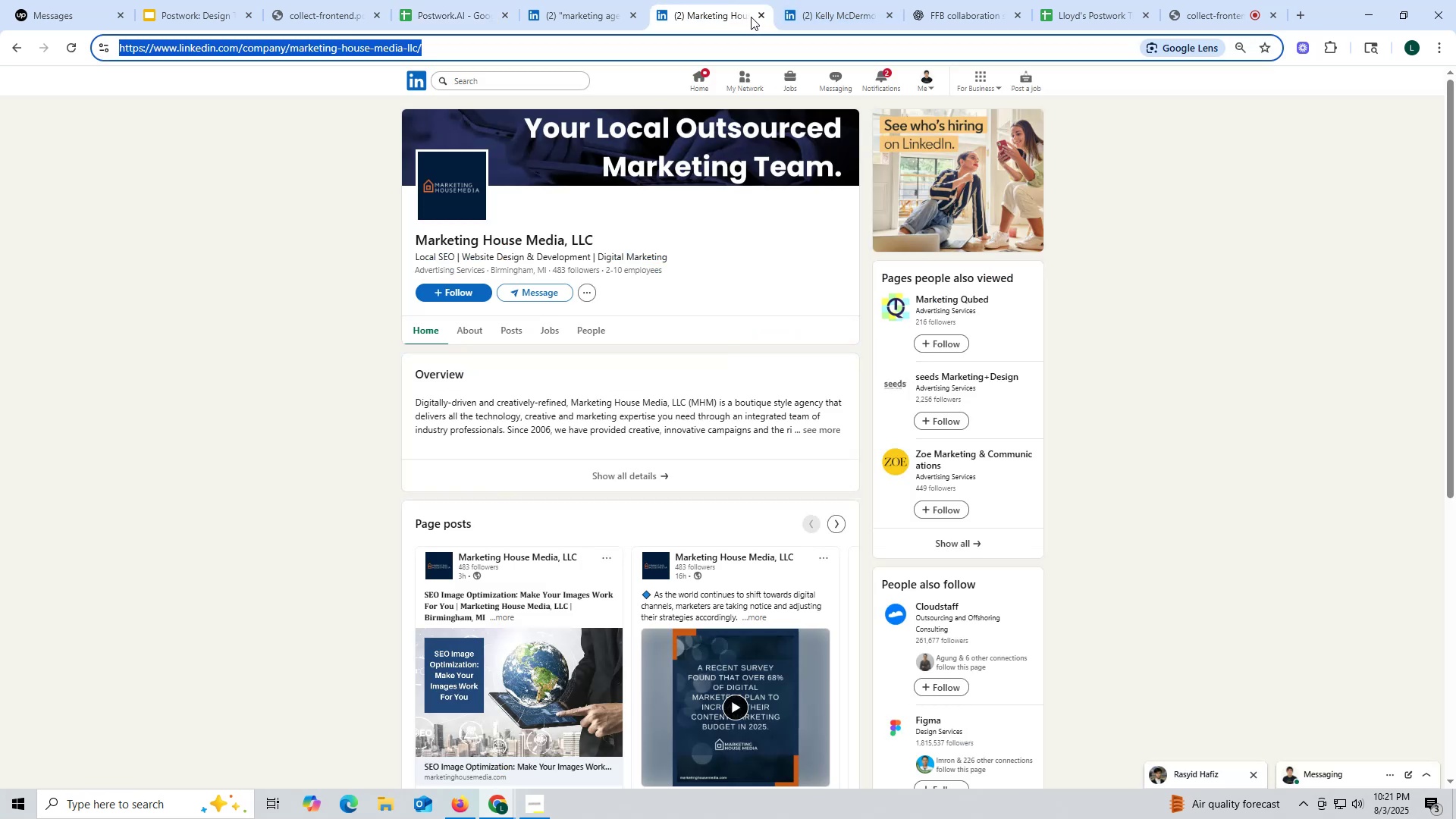 
left_click([759, 16])
 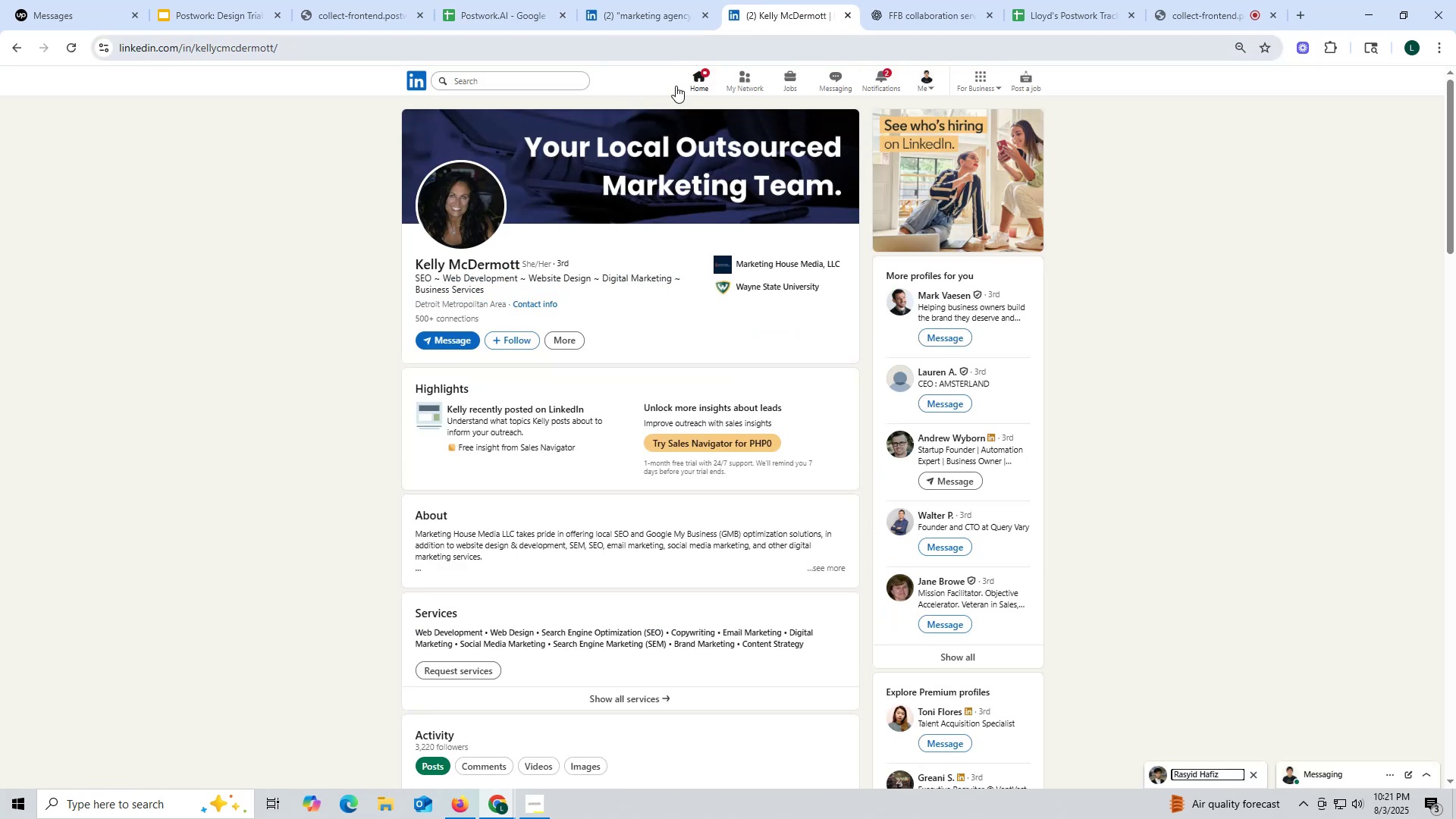 
left_click_drag(start_coordinate=[400, 265], to_coordinate=[519, 264])
 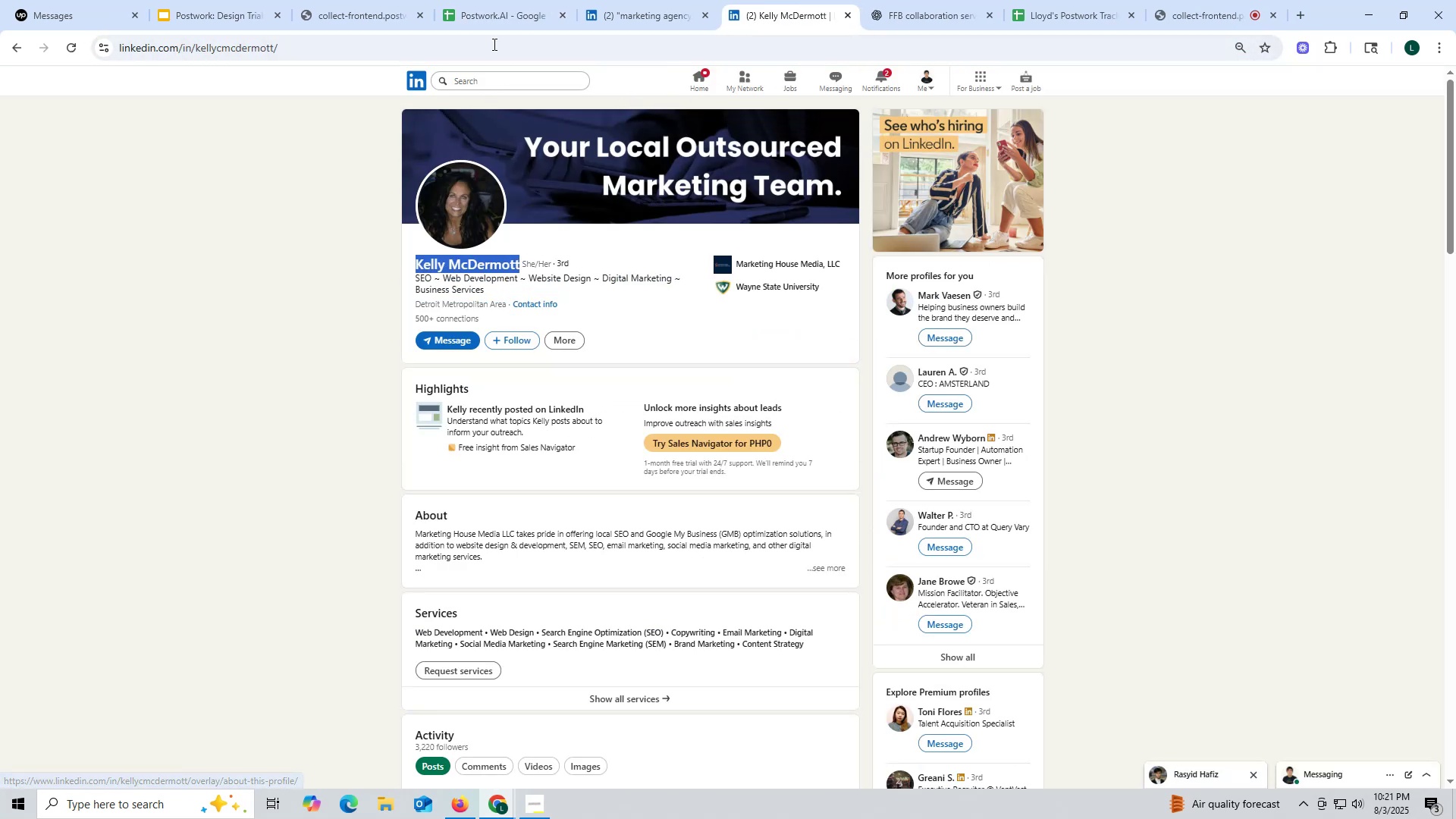 
key(Control+ControlLeft)
 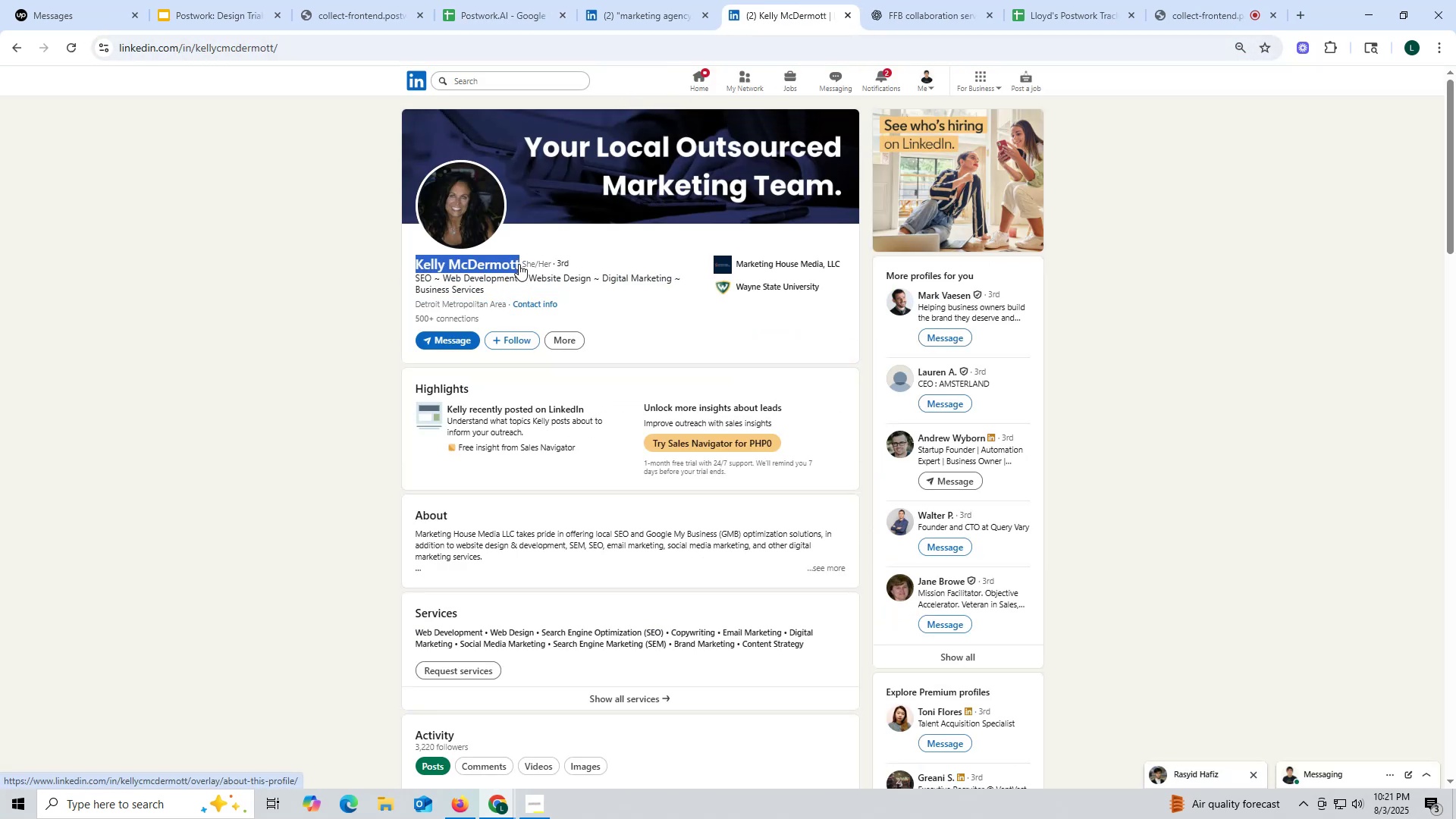 
key(Control+C)
 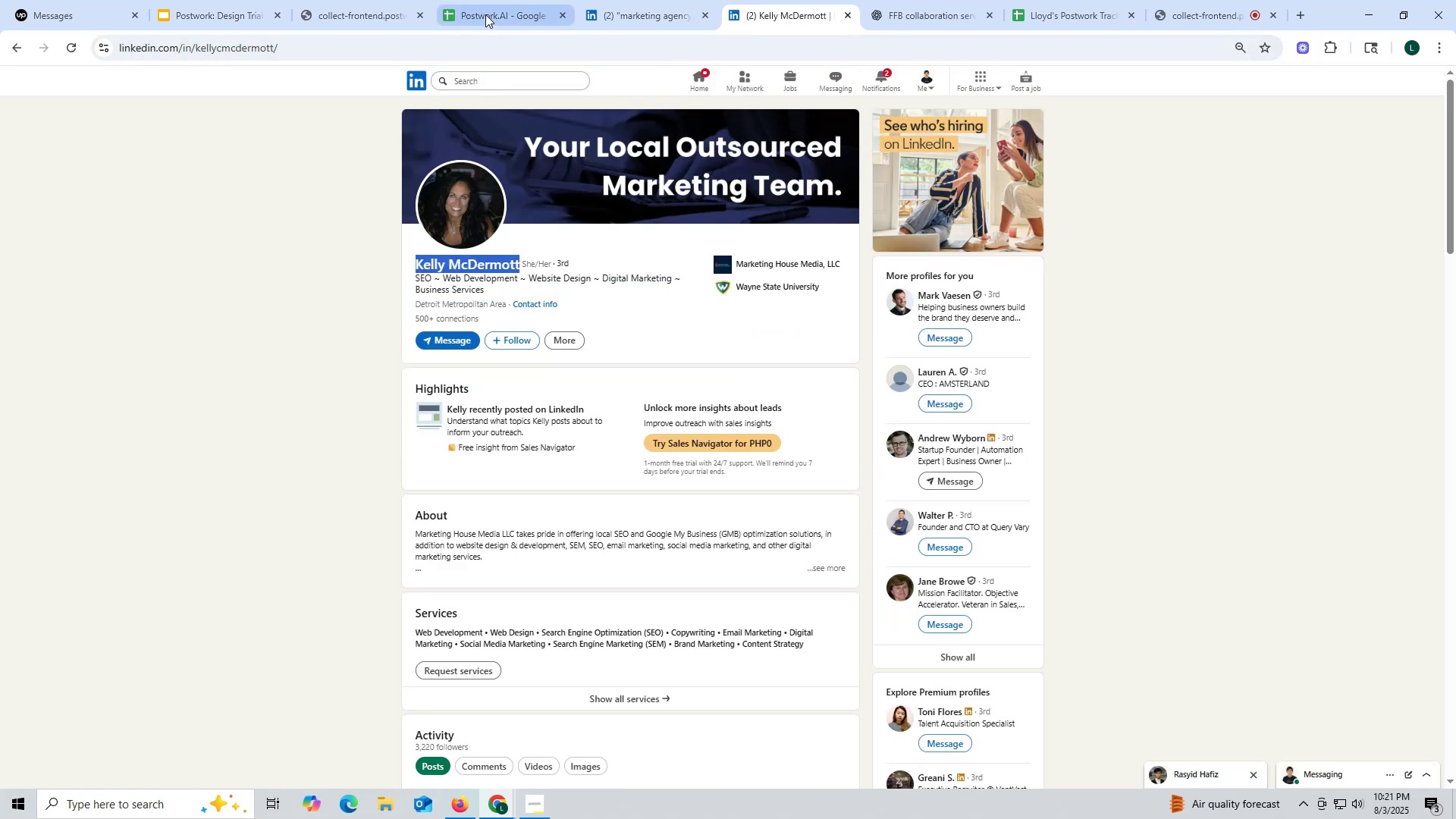 
left_click([485, 14])
 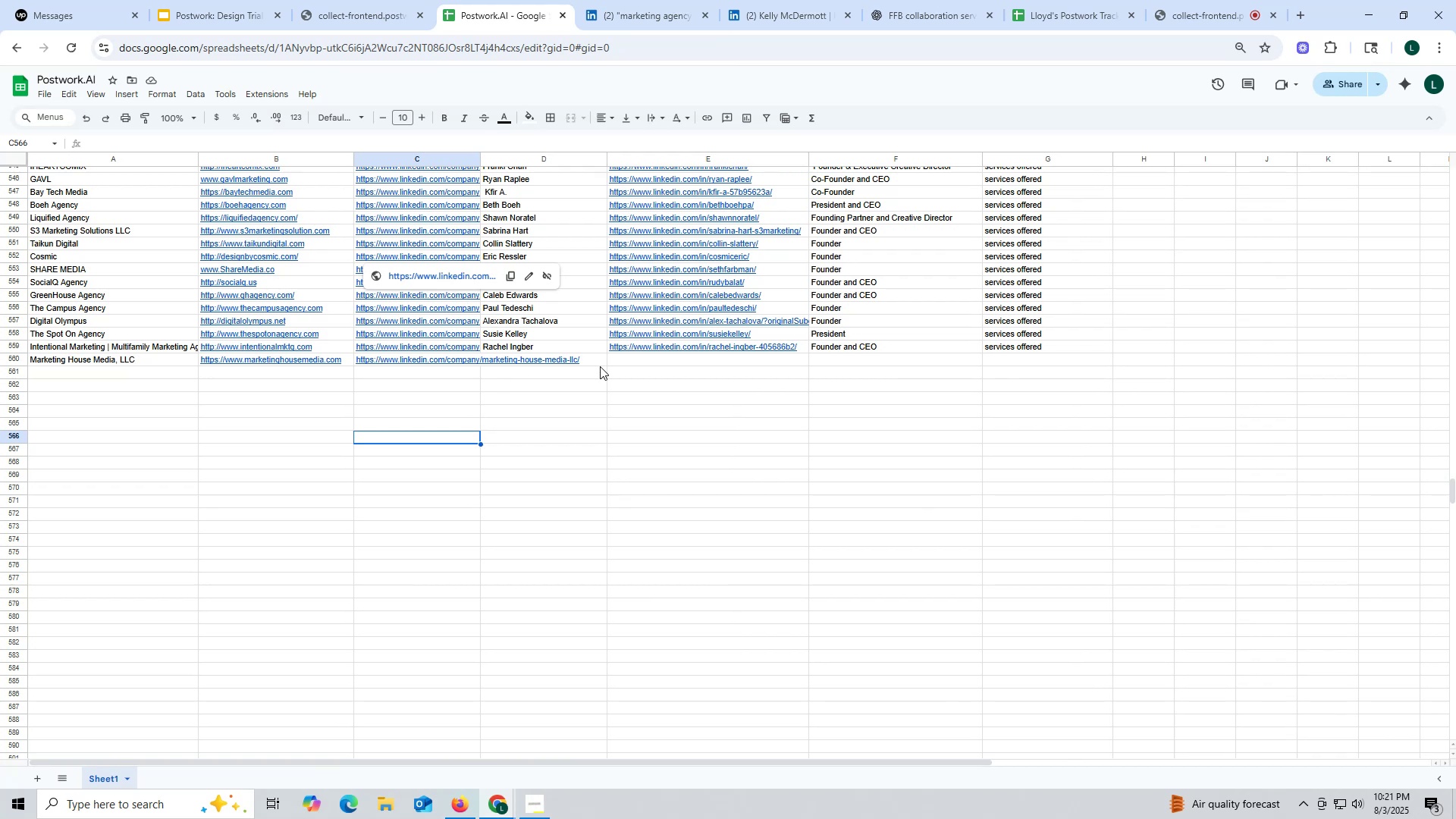 
double_click([577, 360])
 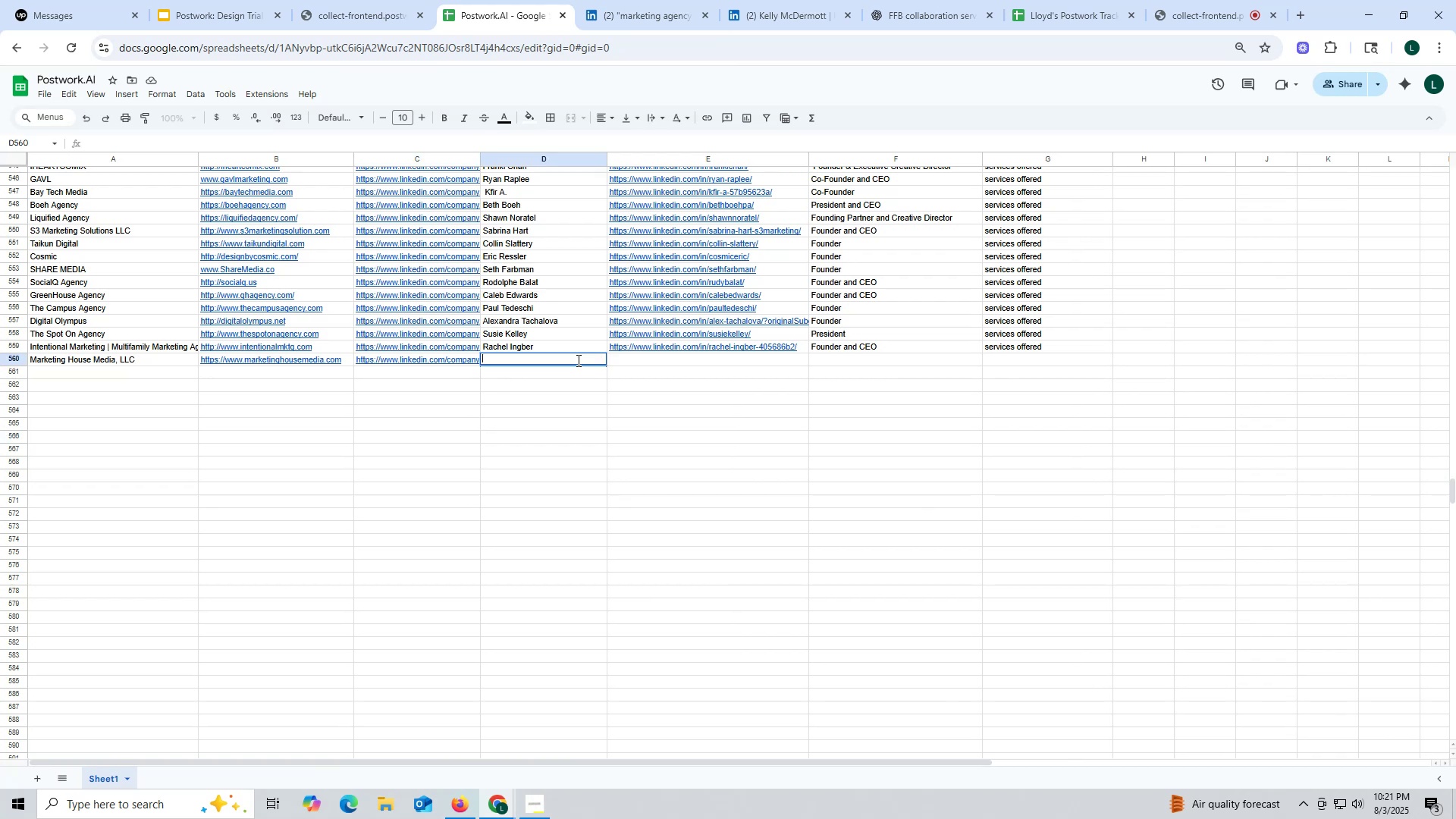 
key(Control+ControlLeft)
 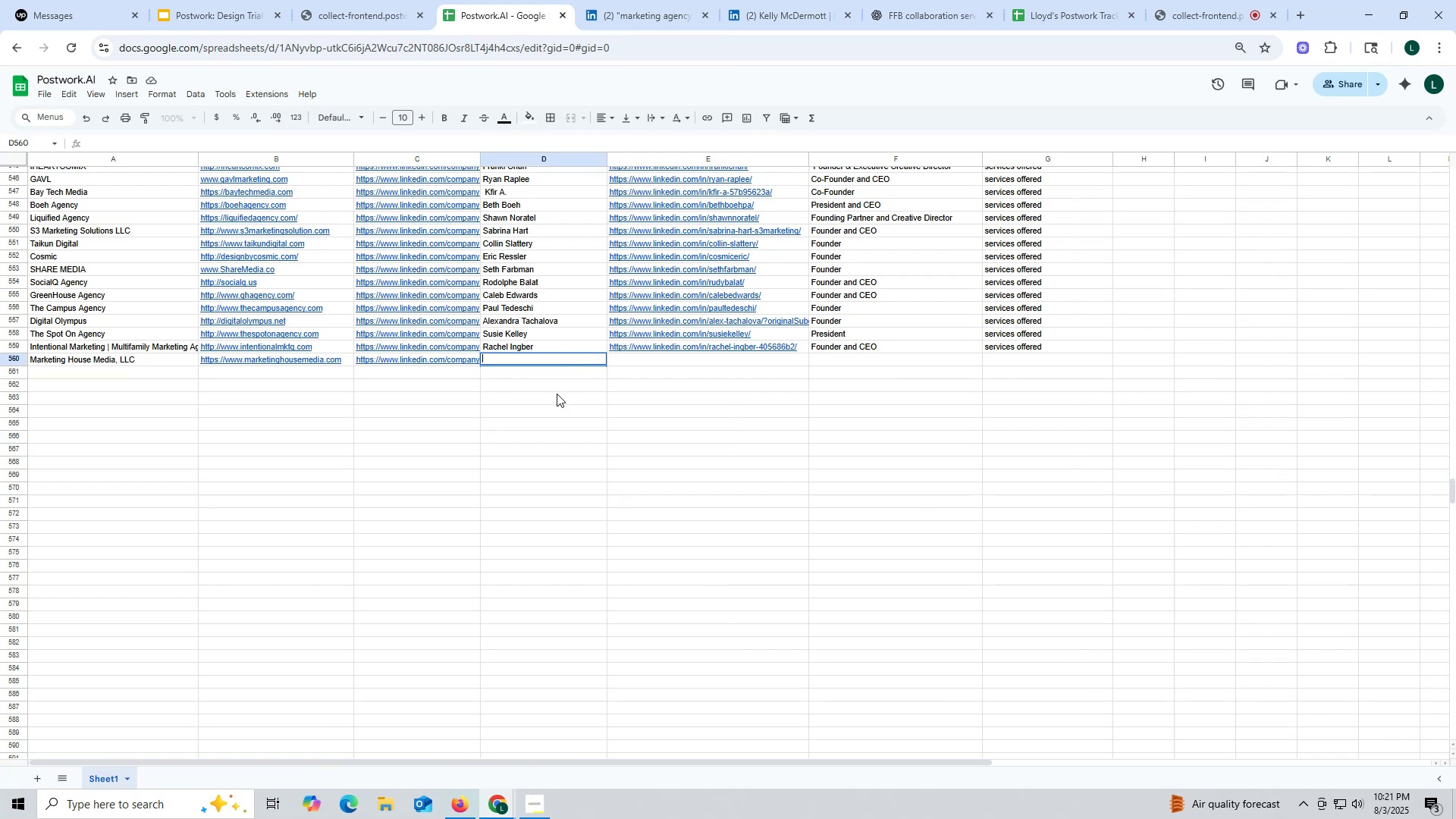 
key(Control+V)
 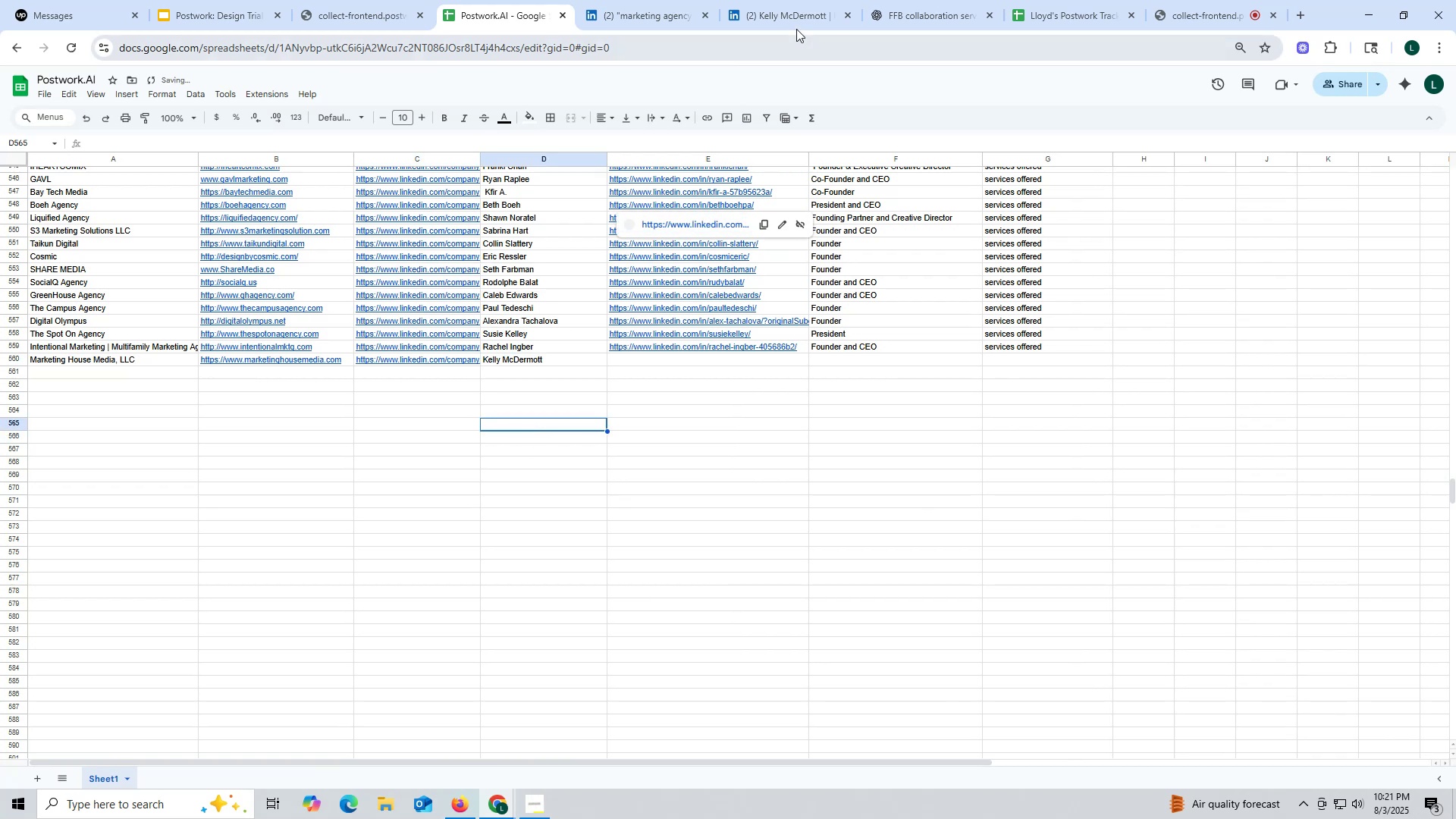 
left_click([789, 14])
 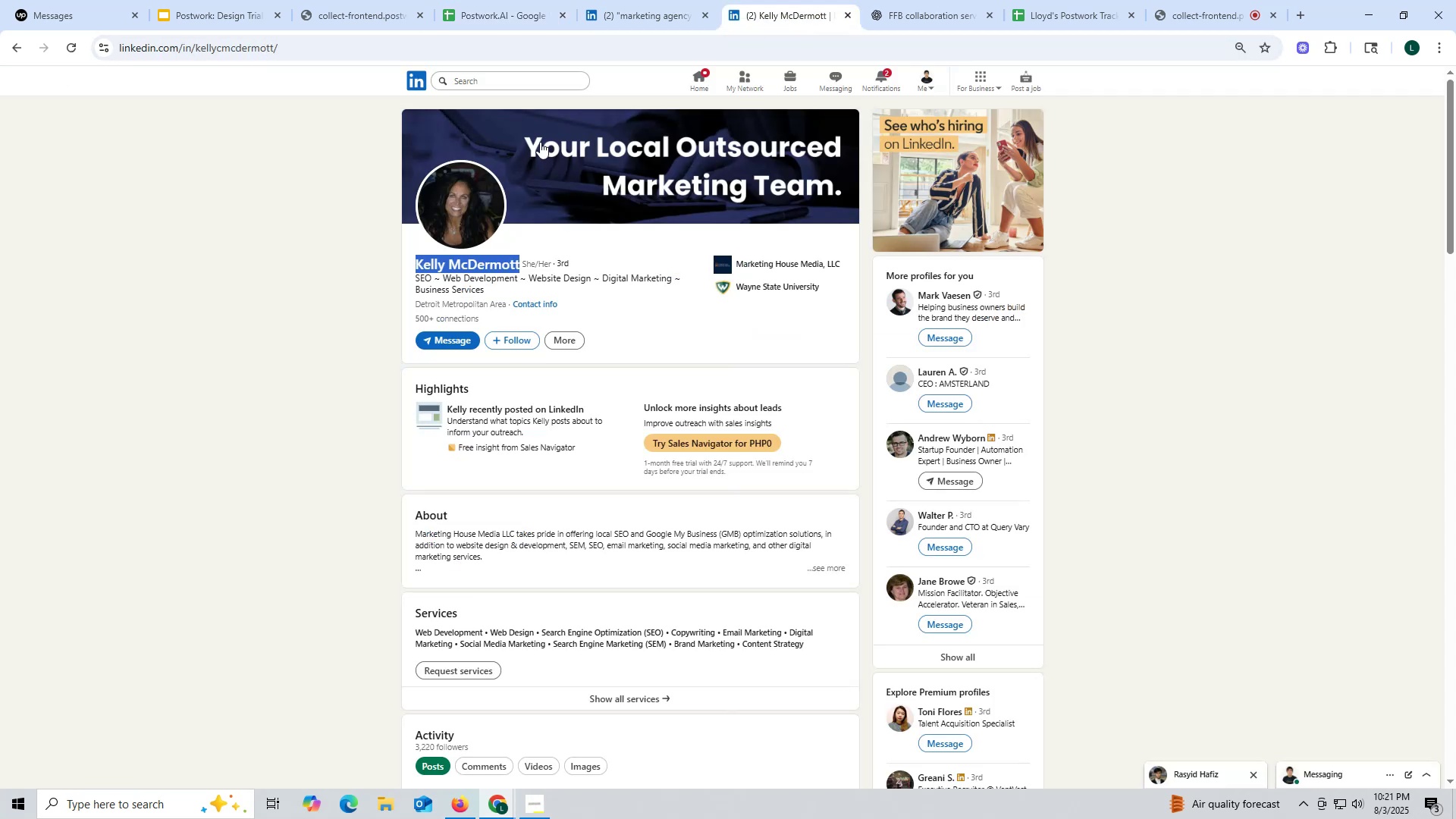 
wait(8.28)
 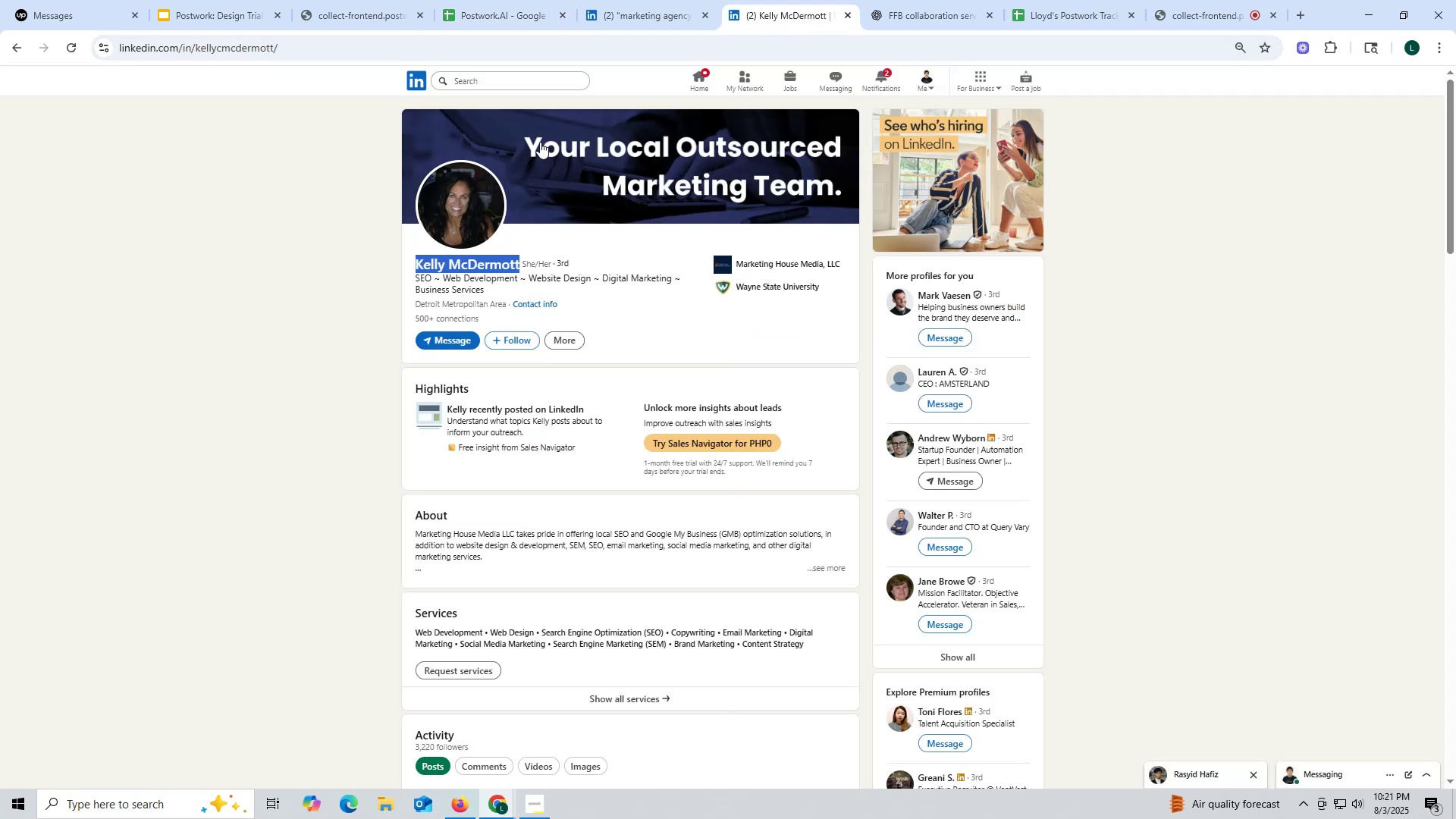 
double_click([246, 52])
 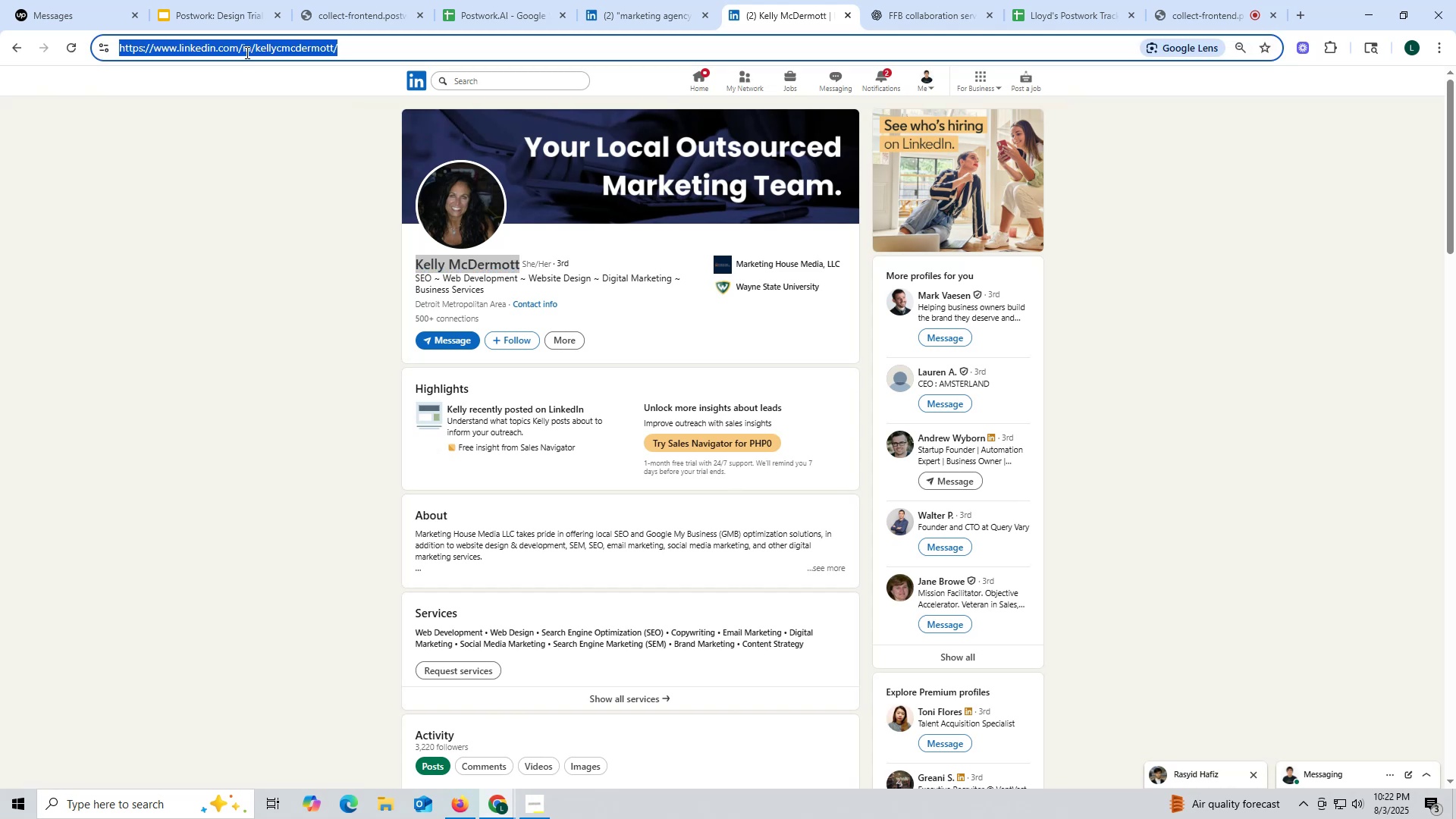 
triple_click([246, 52])
 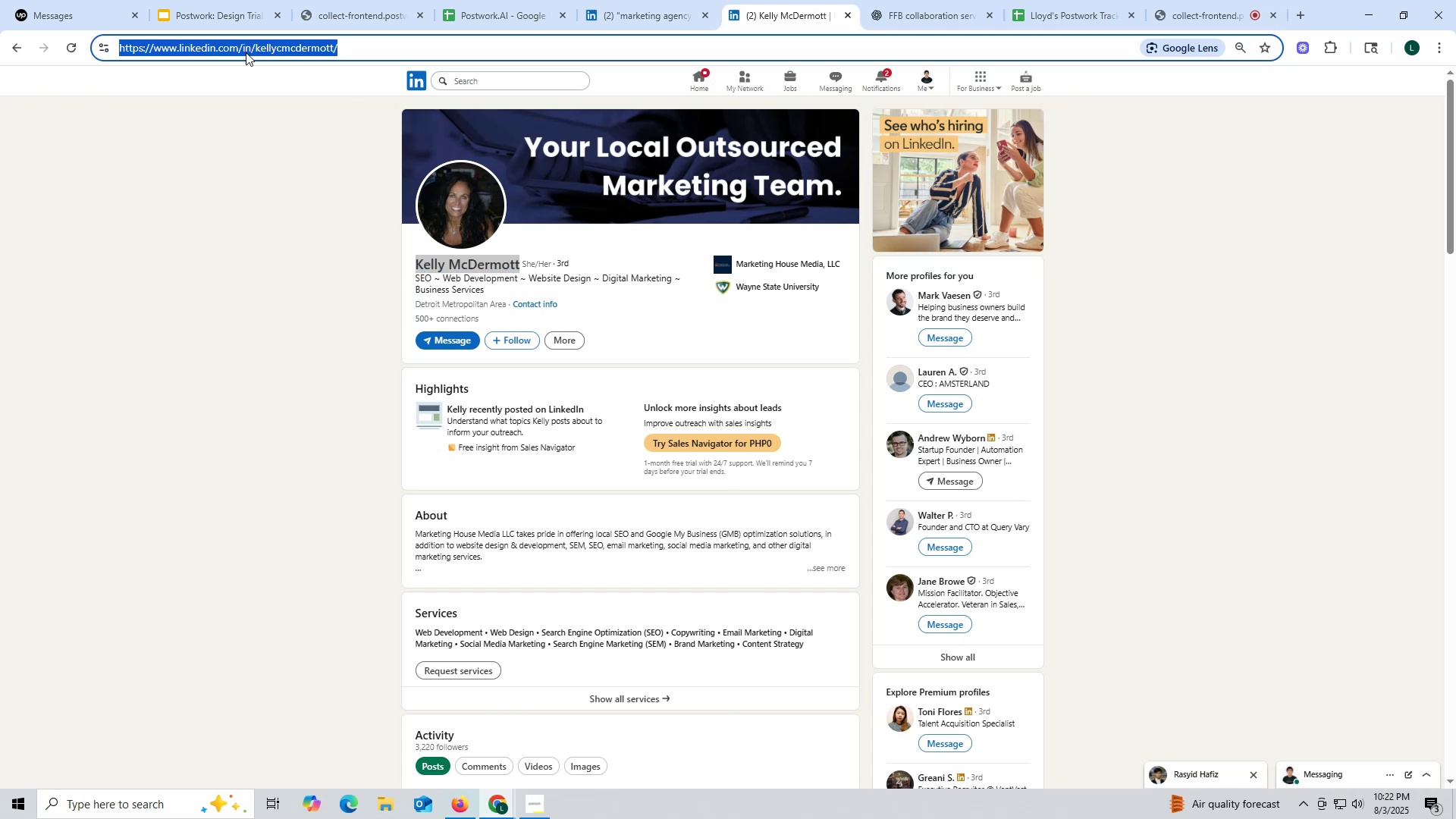 
key(Control+ControlLeft)
 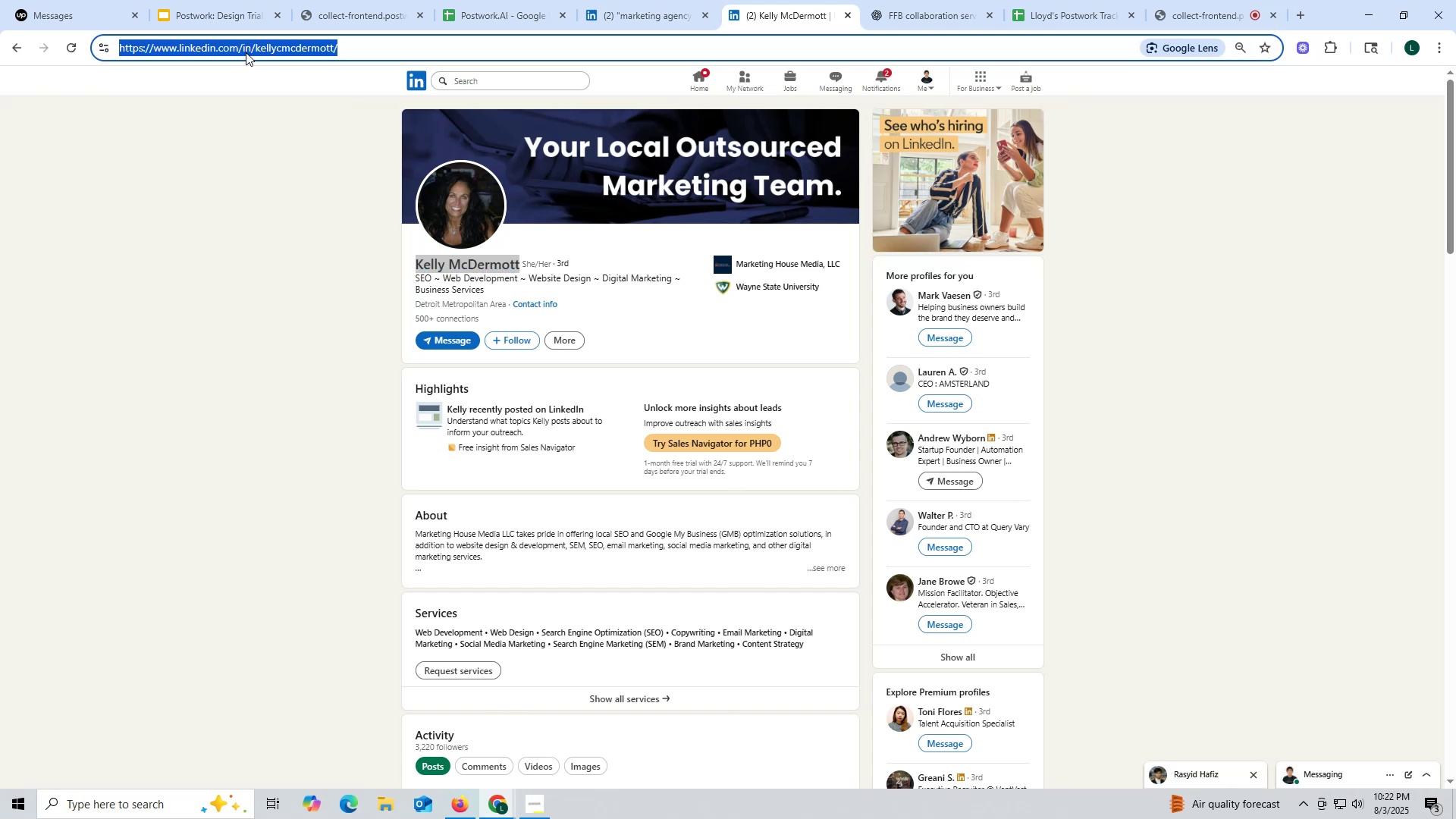 
key(Control+C)
 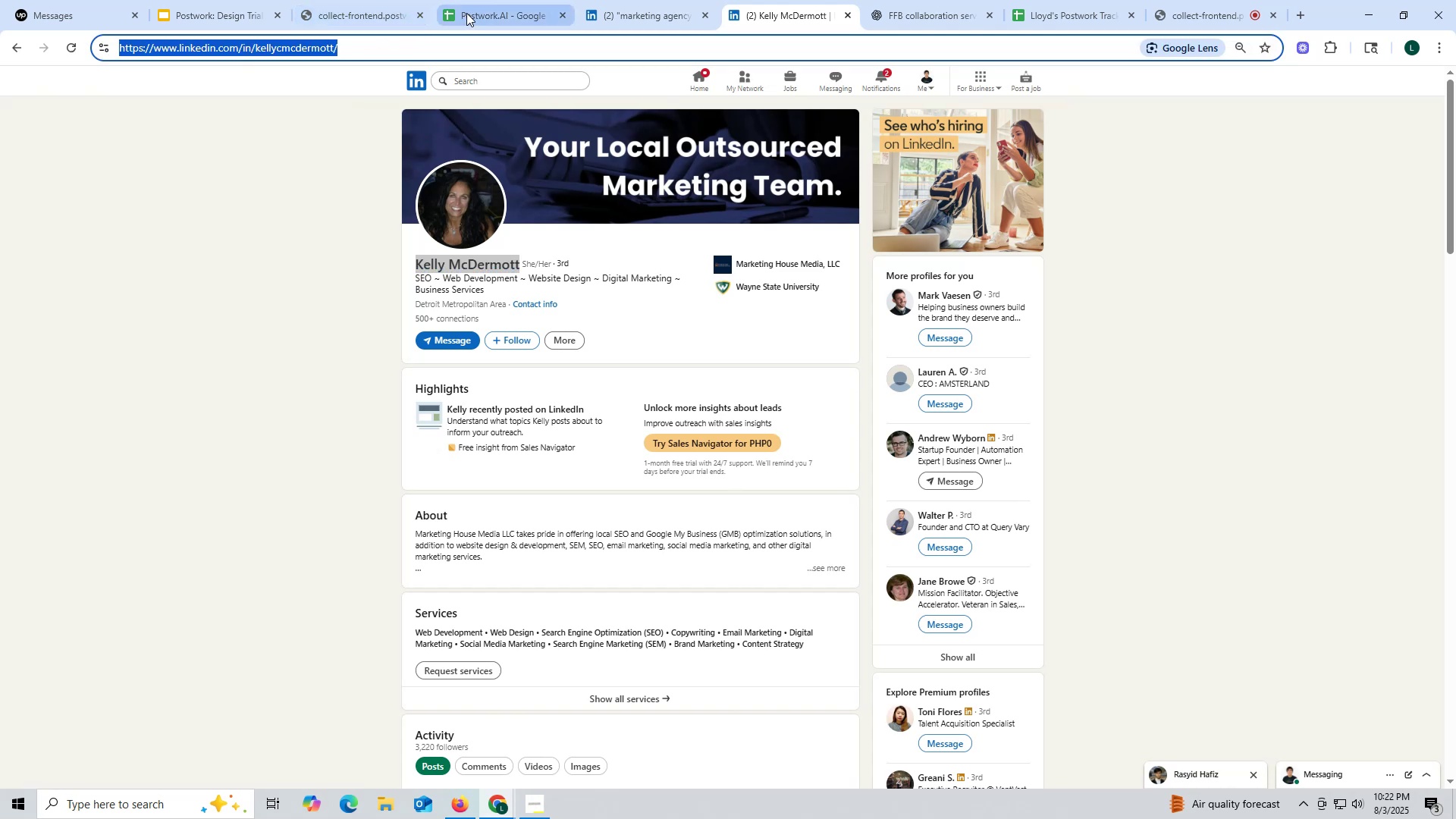 
left_click([494, 7])
 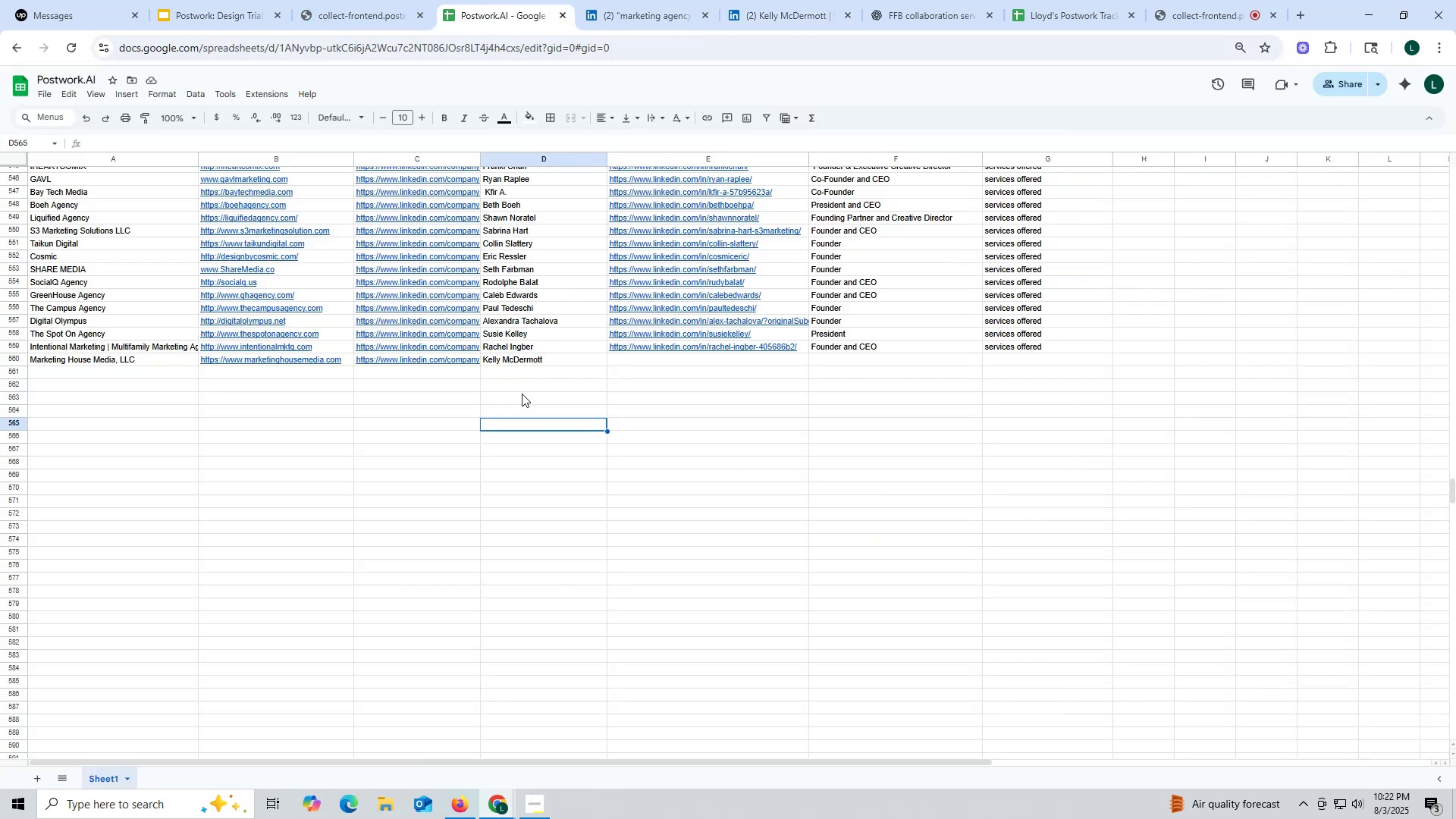 
double_click([636, 365])
 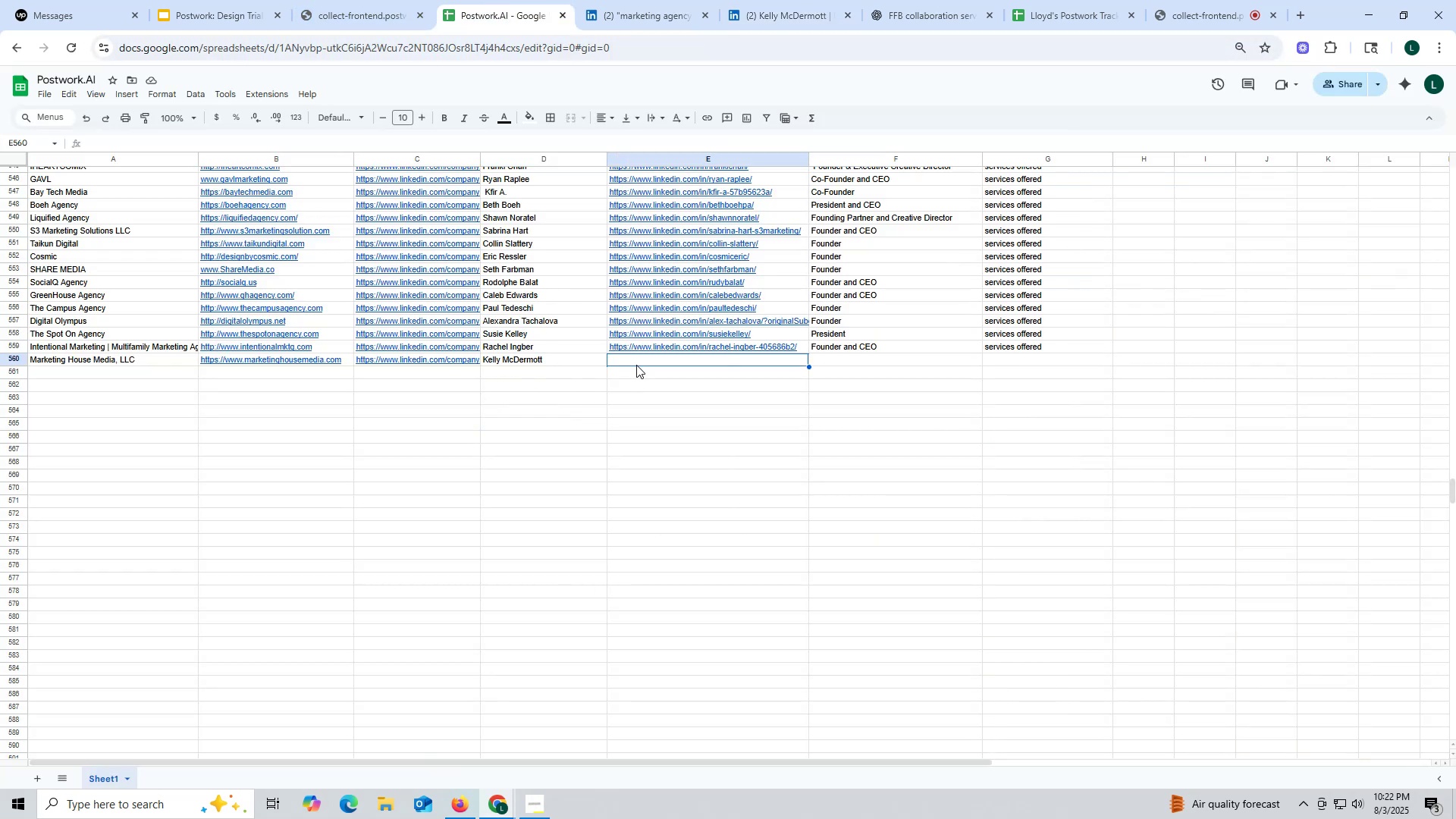 
key(Control+ControlLeft)
 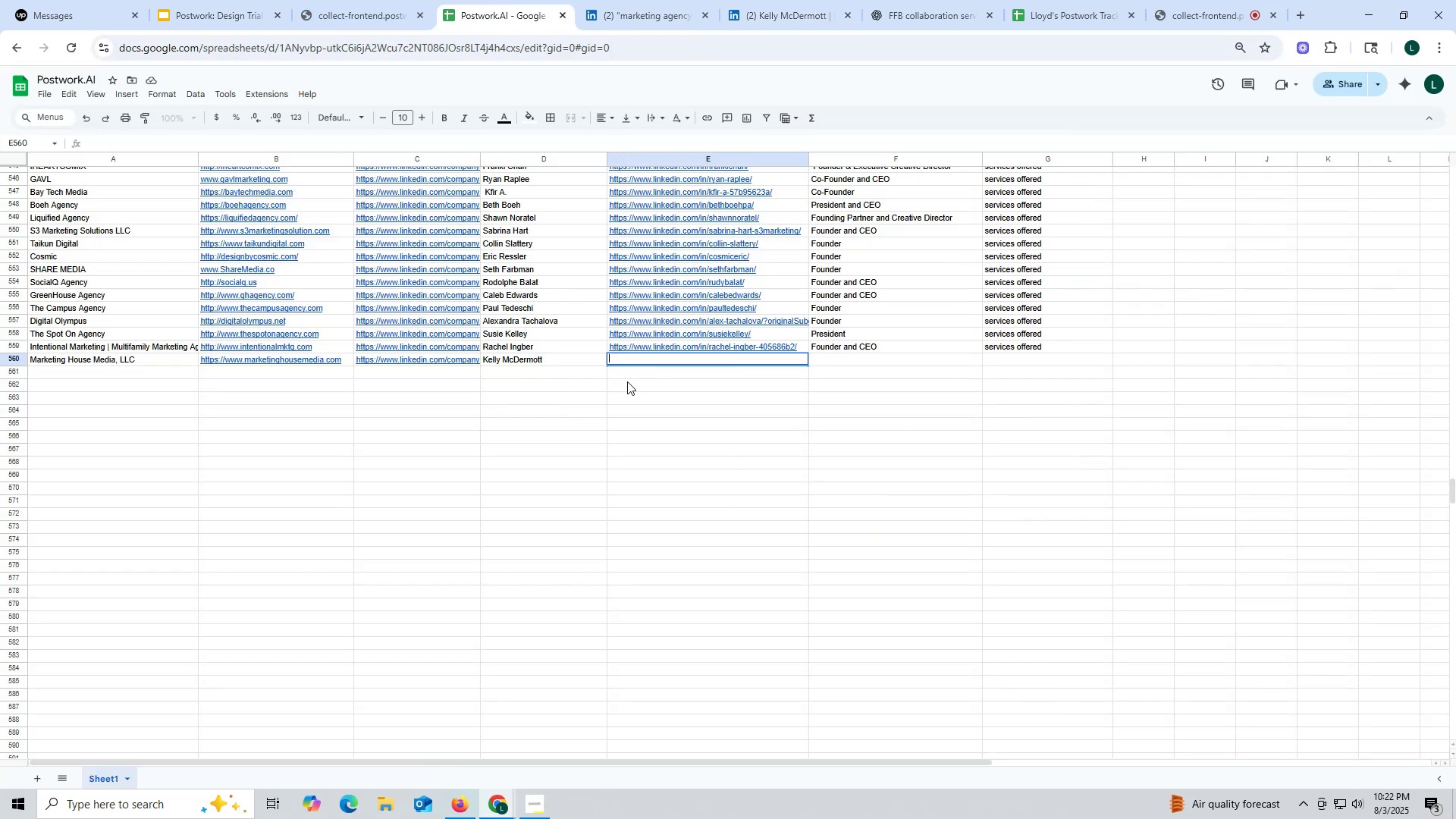 
key(Control+V)
 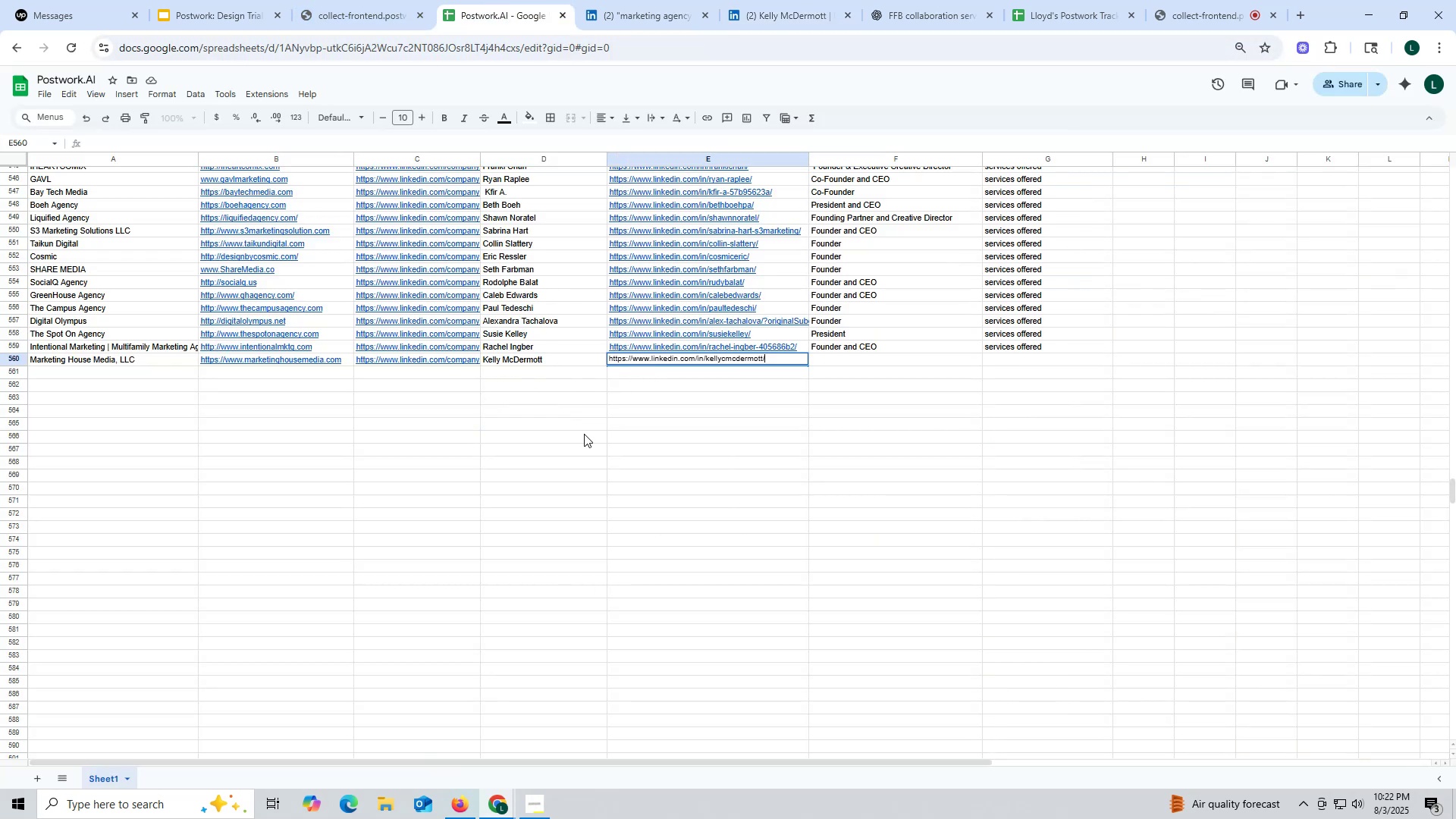 
triple_click([584, 434])
 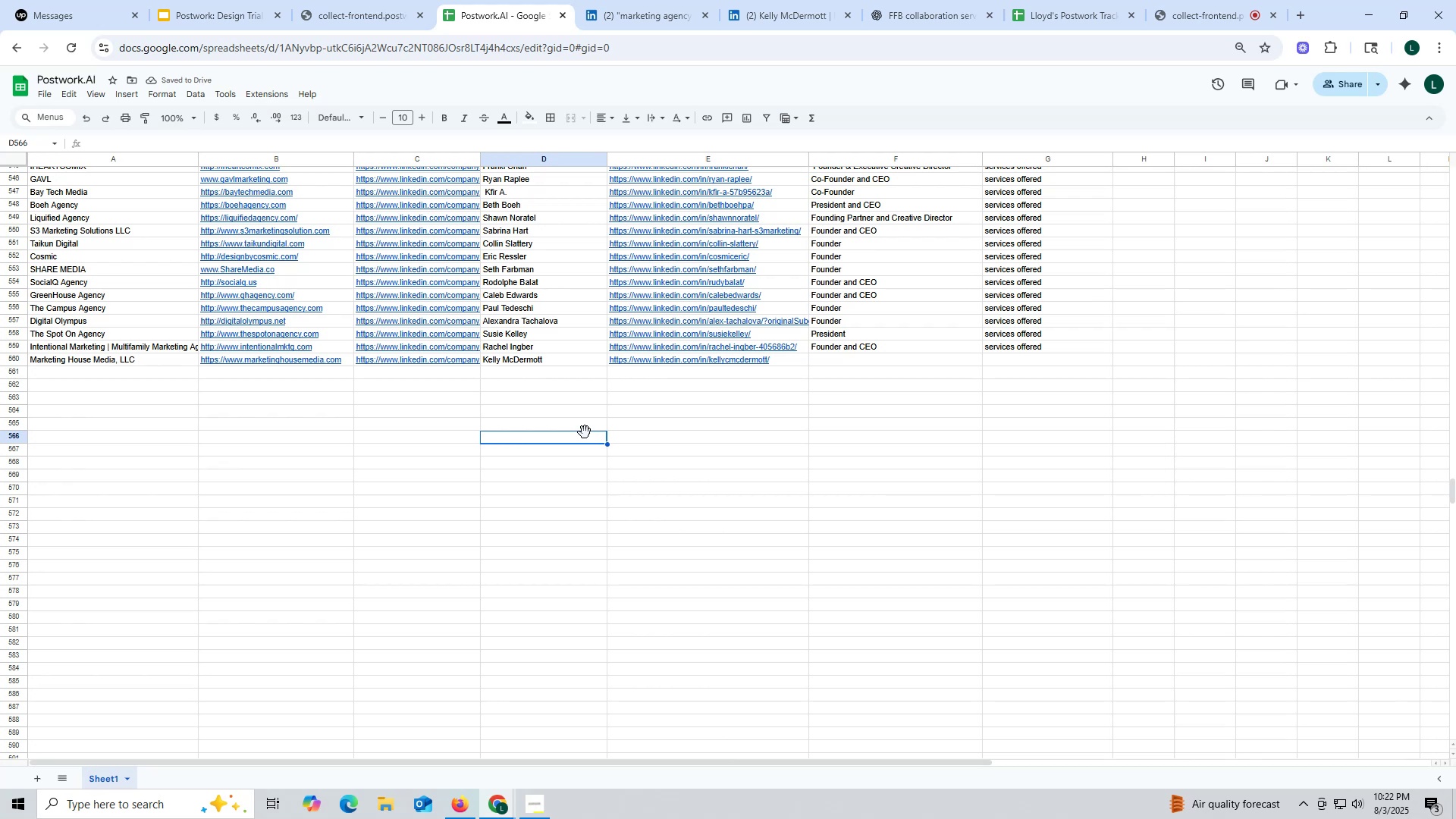 
wait(9.36)
 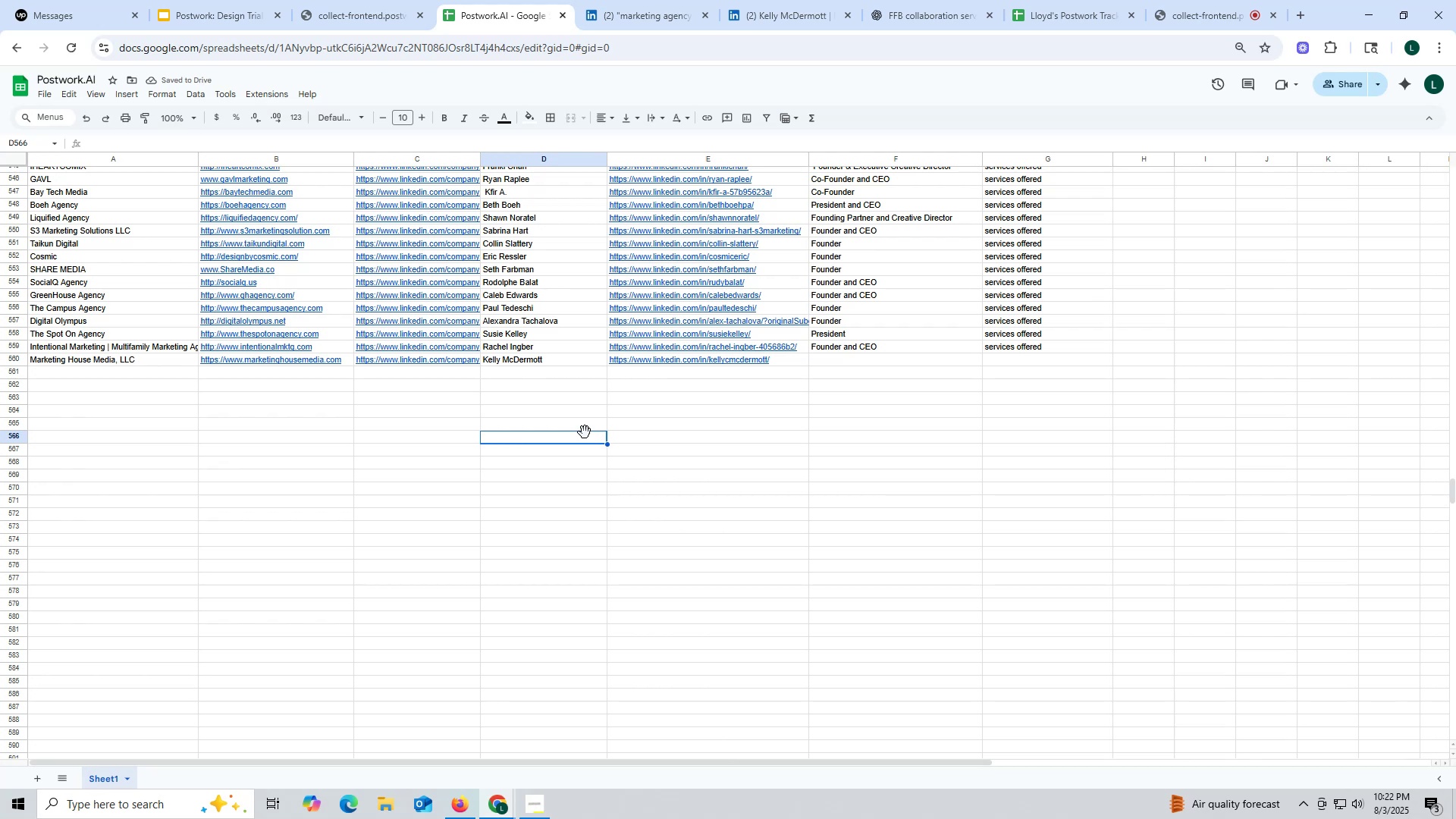 
left_click([770, 17])
 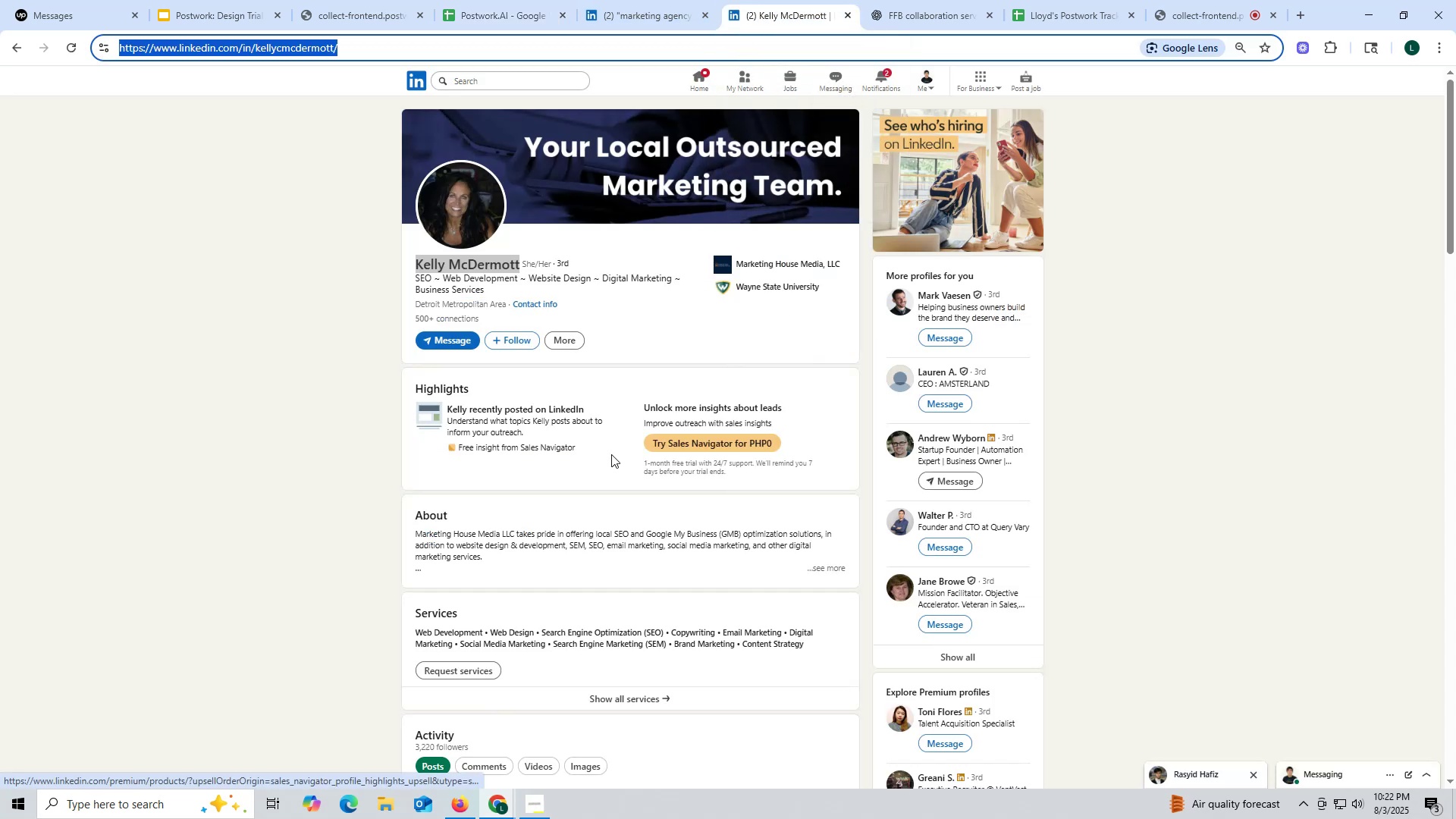 
scroll: coordinate [615, 431], scroll_direction: down, amount: 10.0
 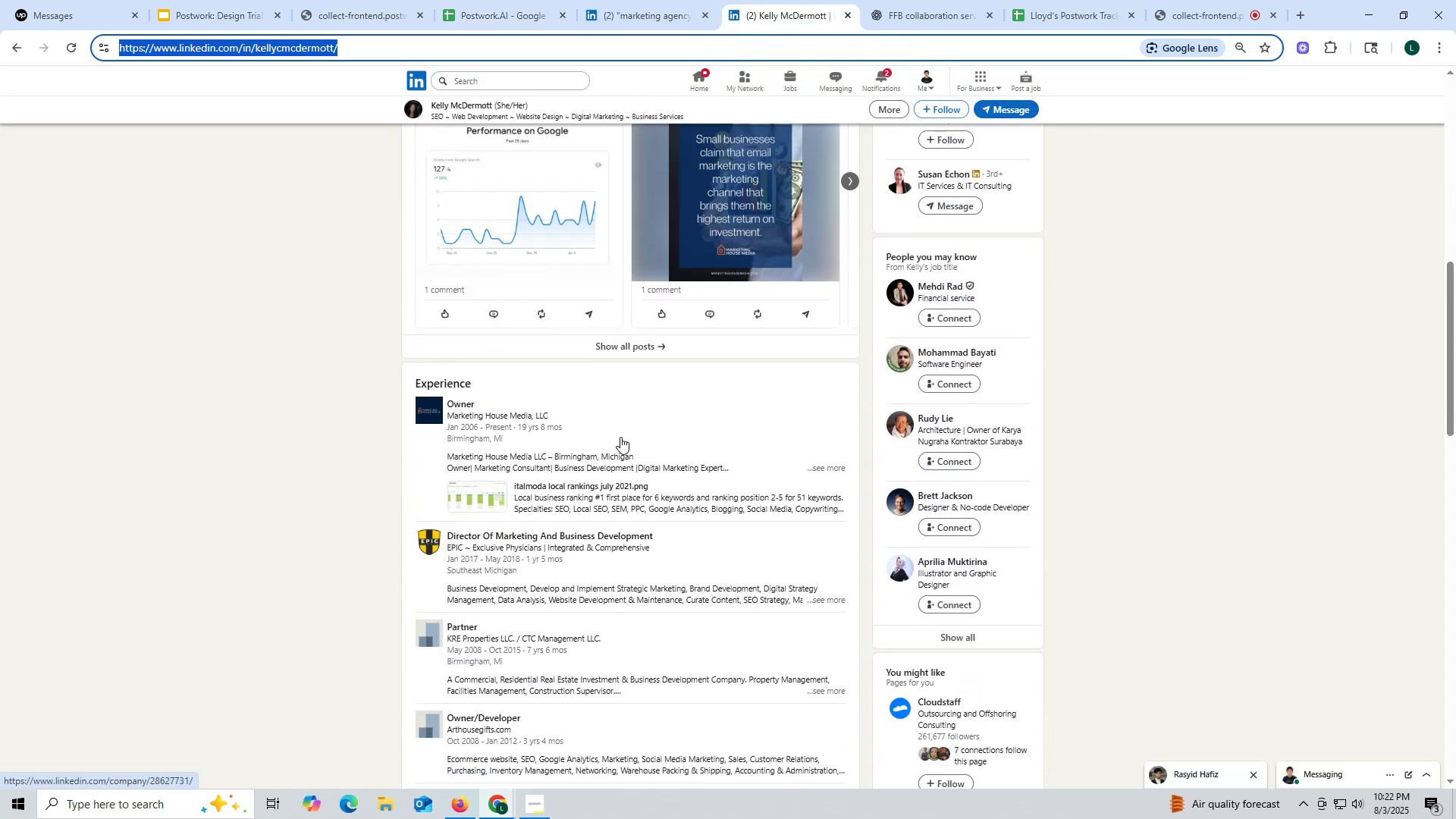 
scroll: coordinate [628, 406], scroll_direction: up, amount: 14.0
 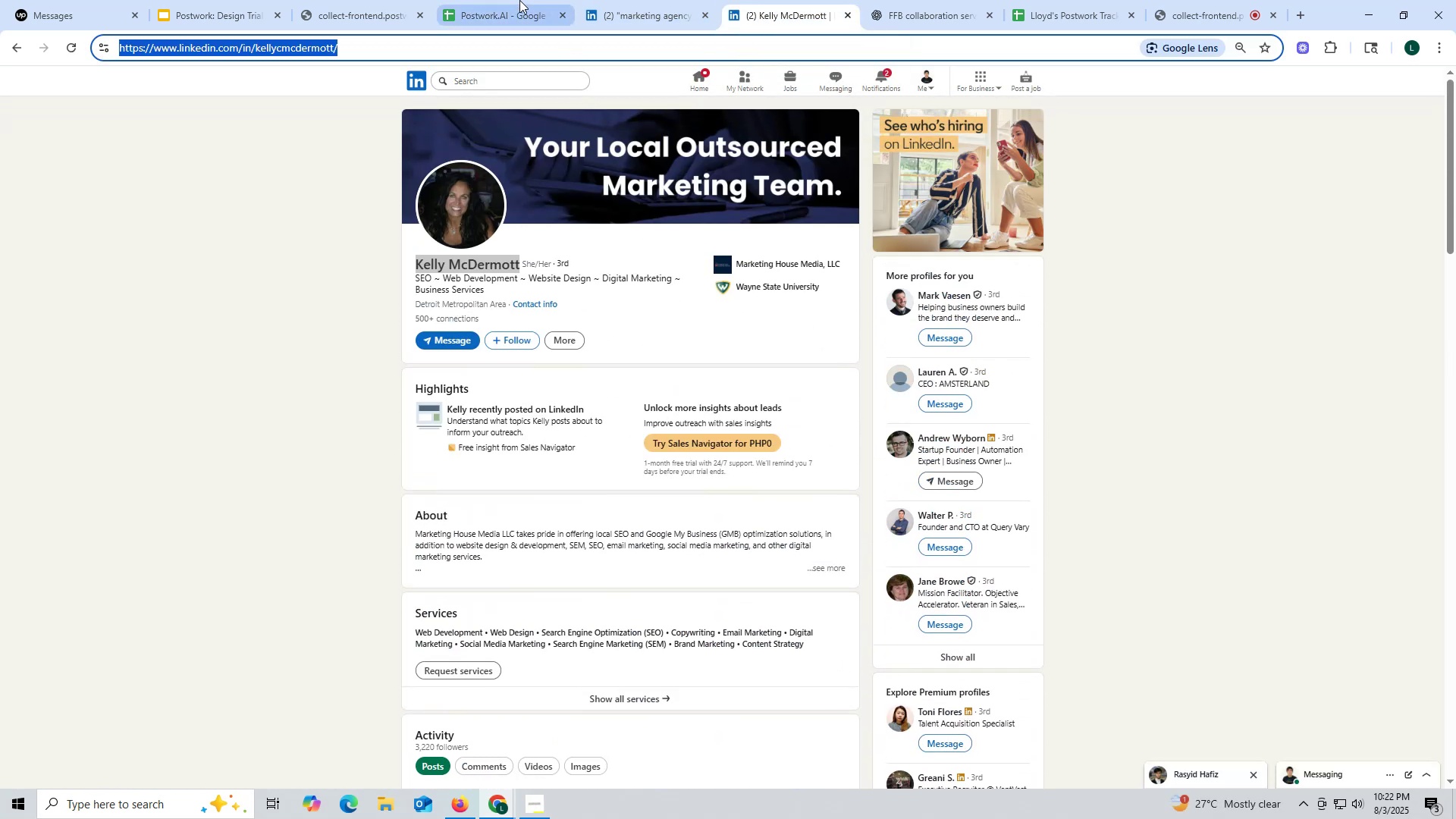 
left_click([504, 10])
 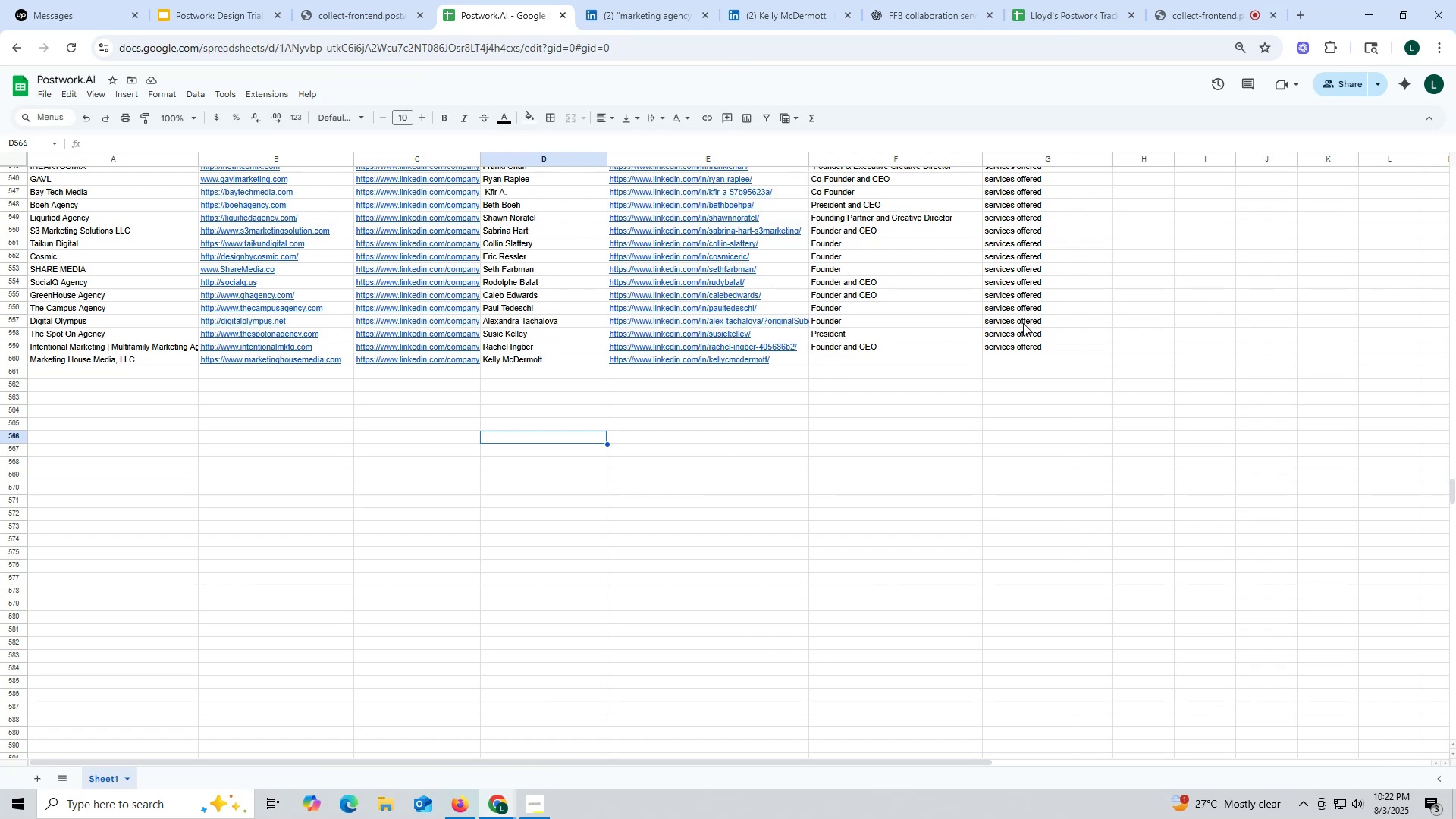 
left_click([848, 363])
 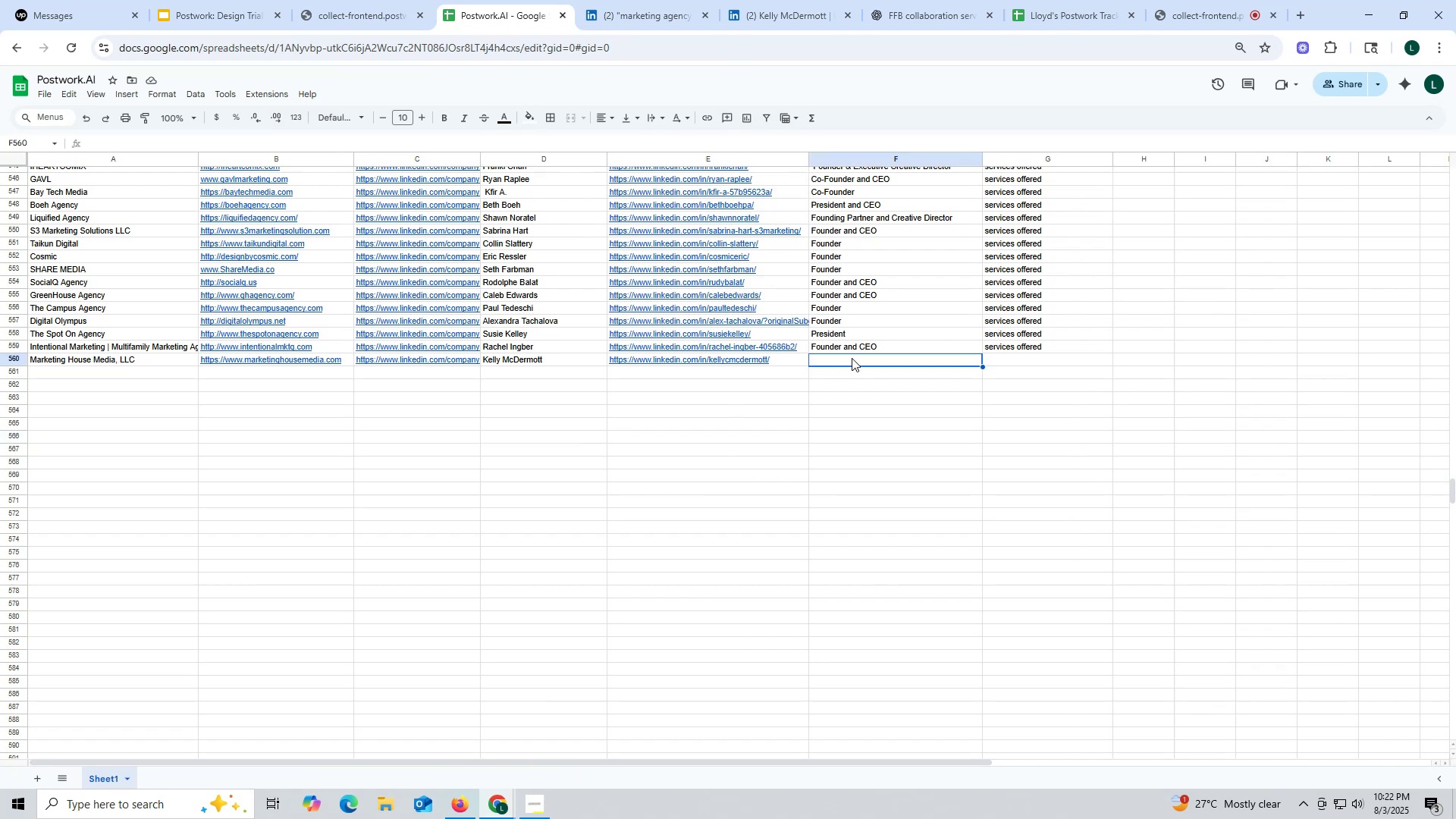 
type(Owner)
 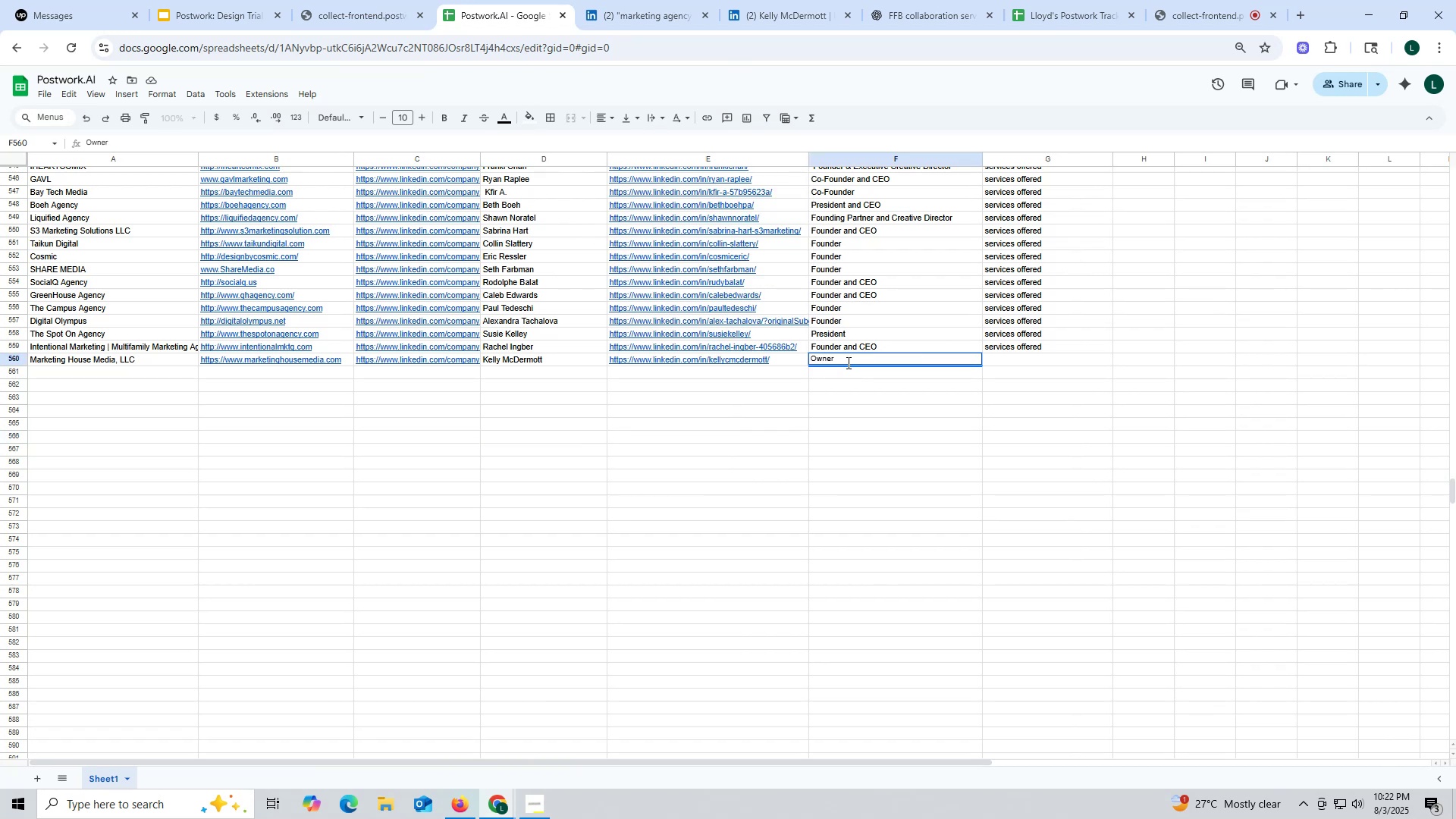 
wait(9.84)
 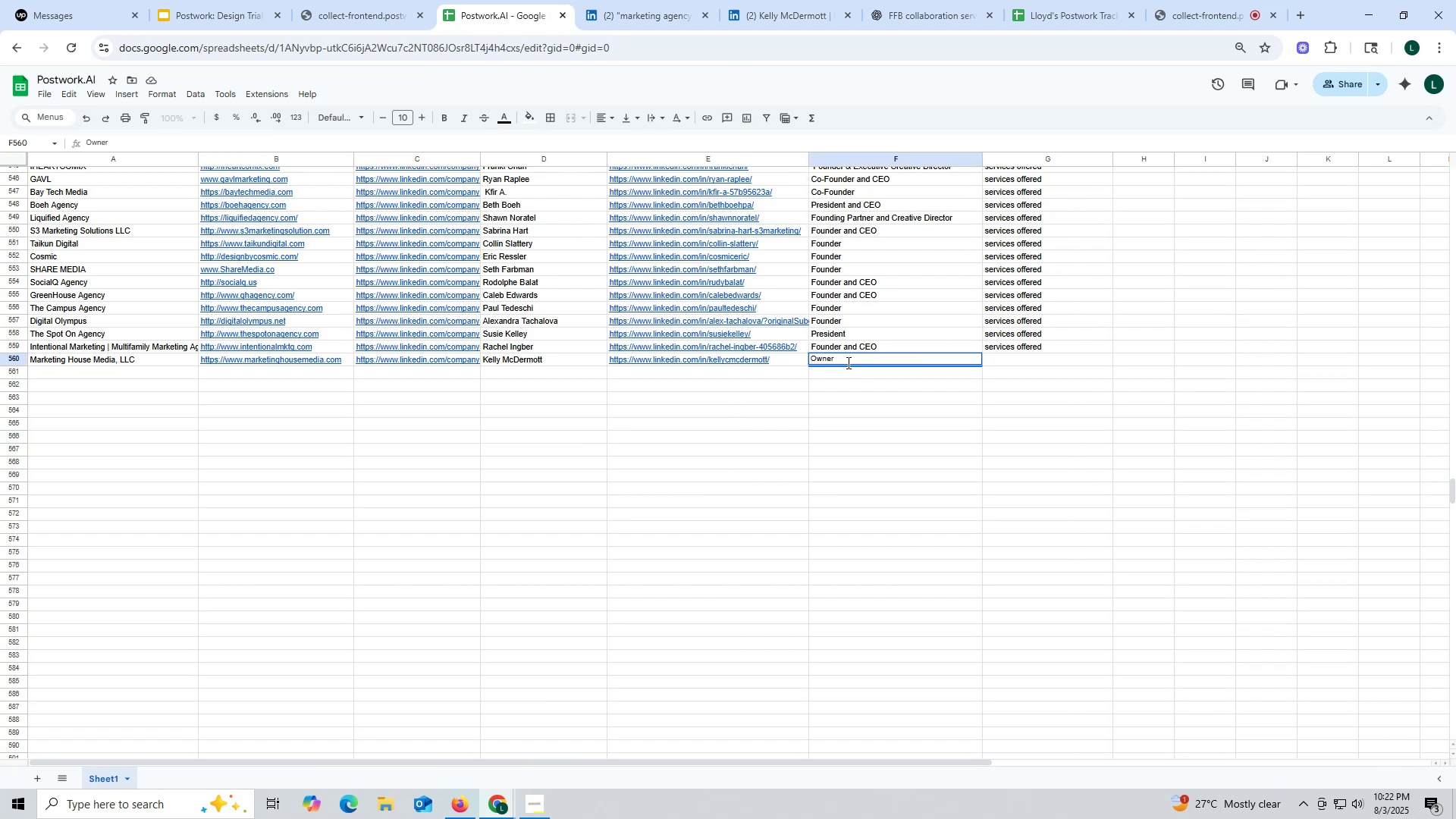 
key(Control+ControlLeft)
 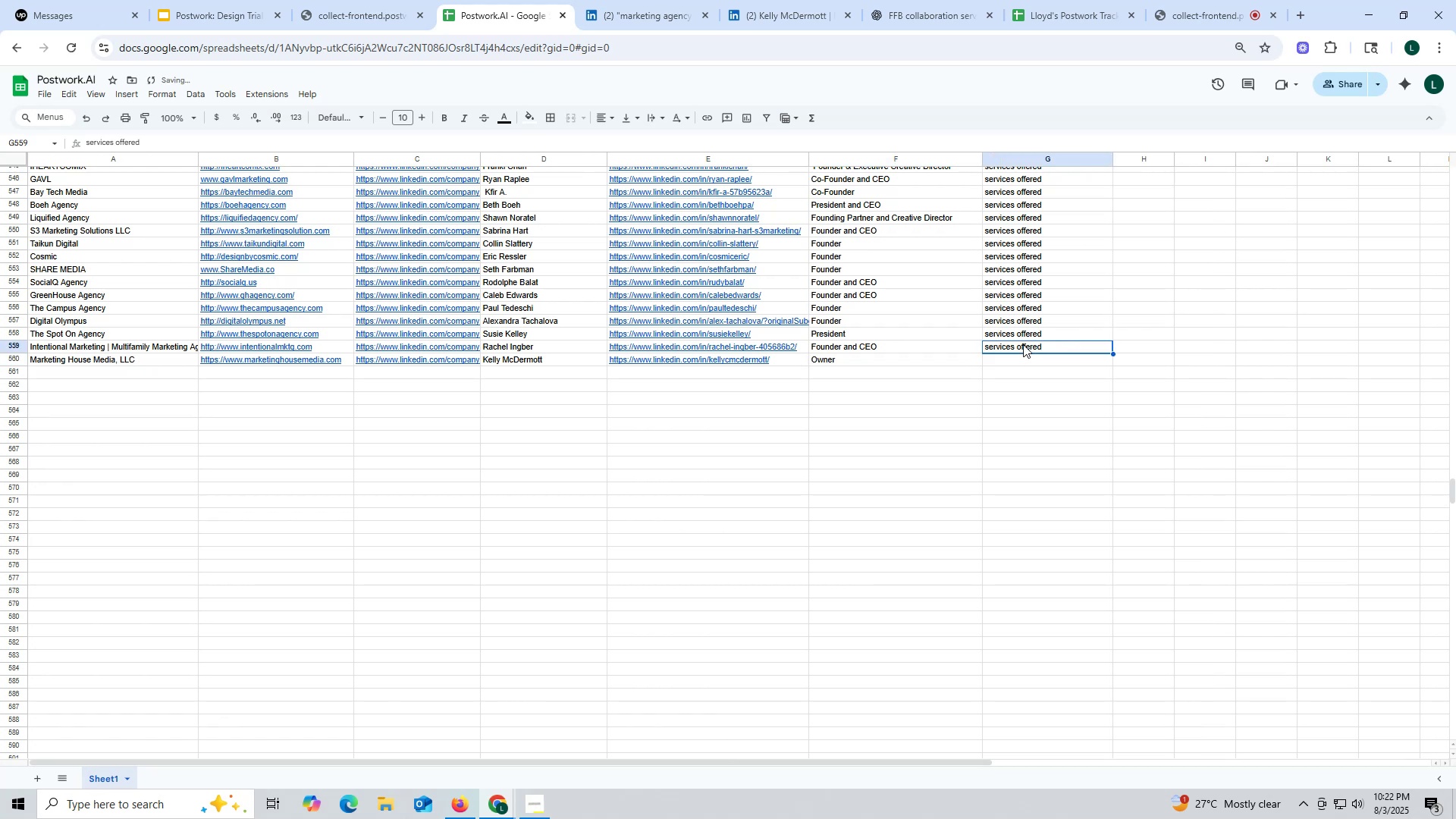 
key(Control+C)
 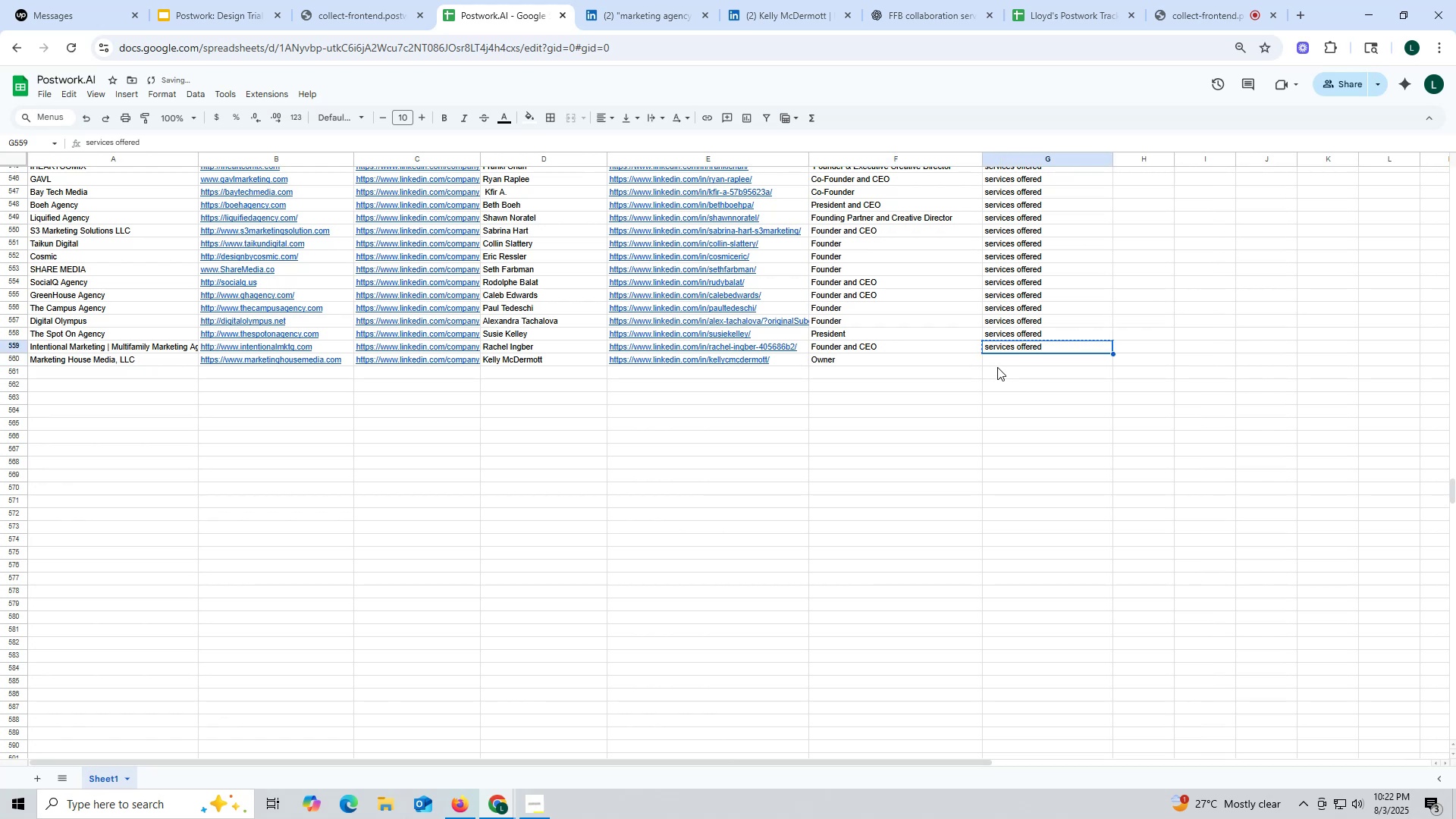 
key(Control+ControlLeft)
 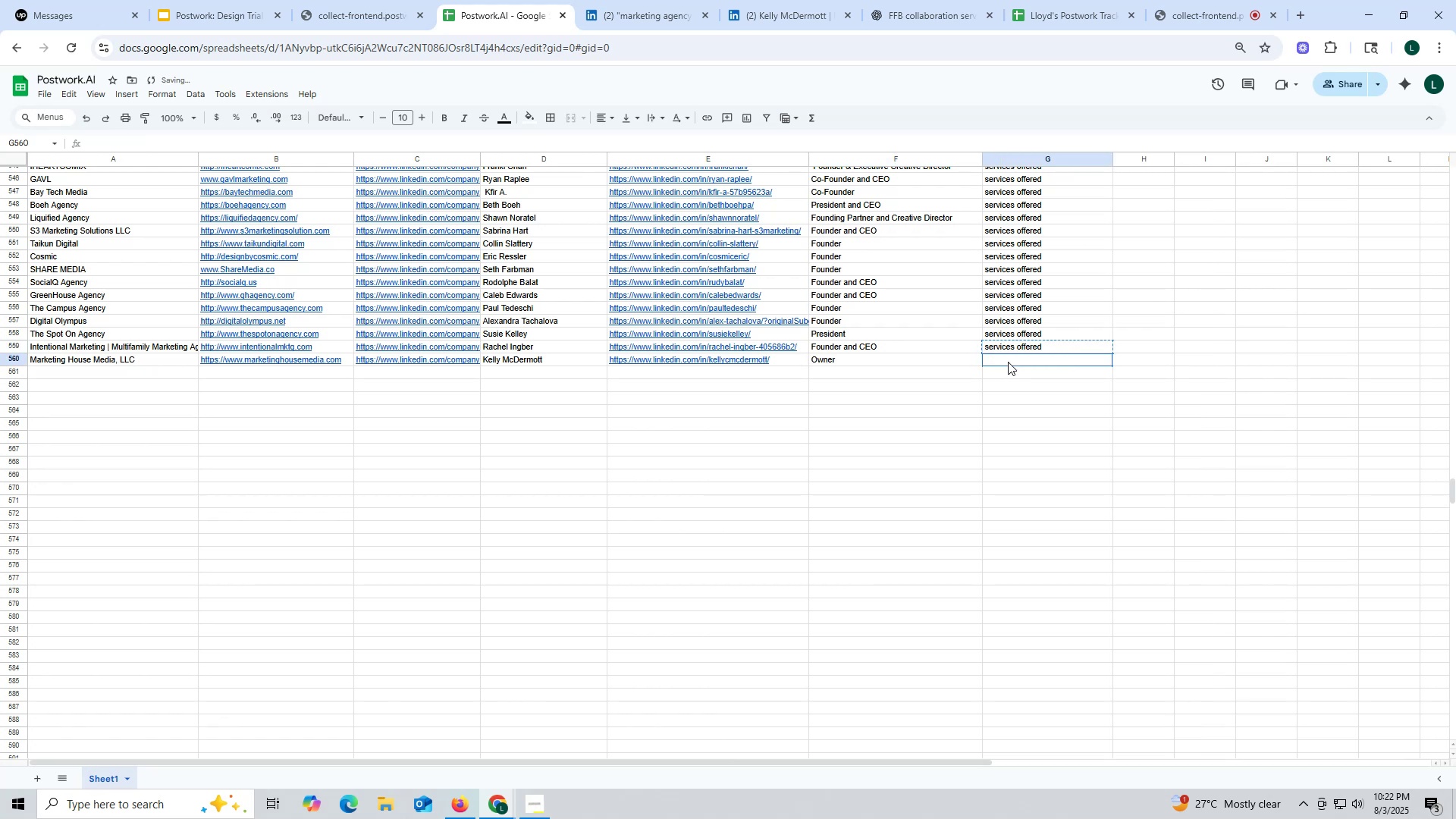 
left_click([1008, 362])
 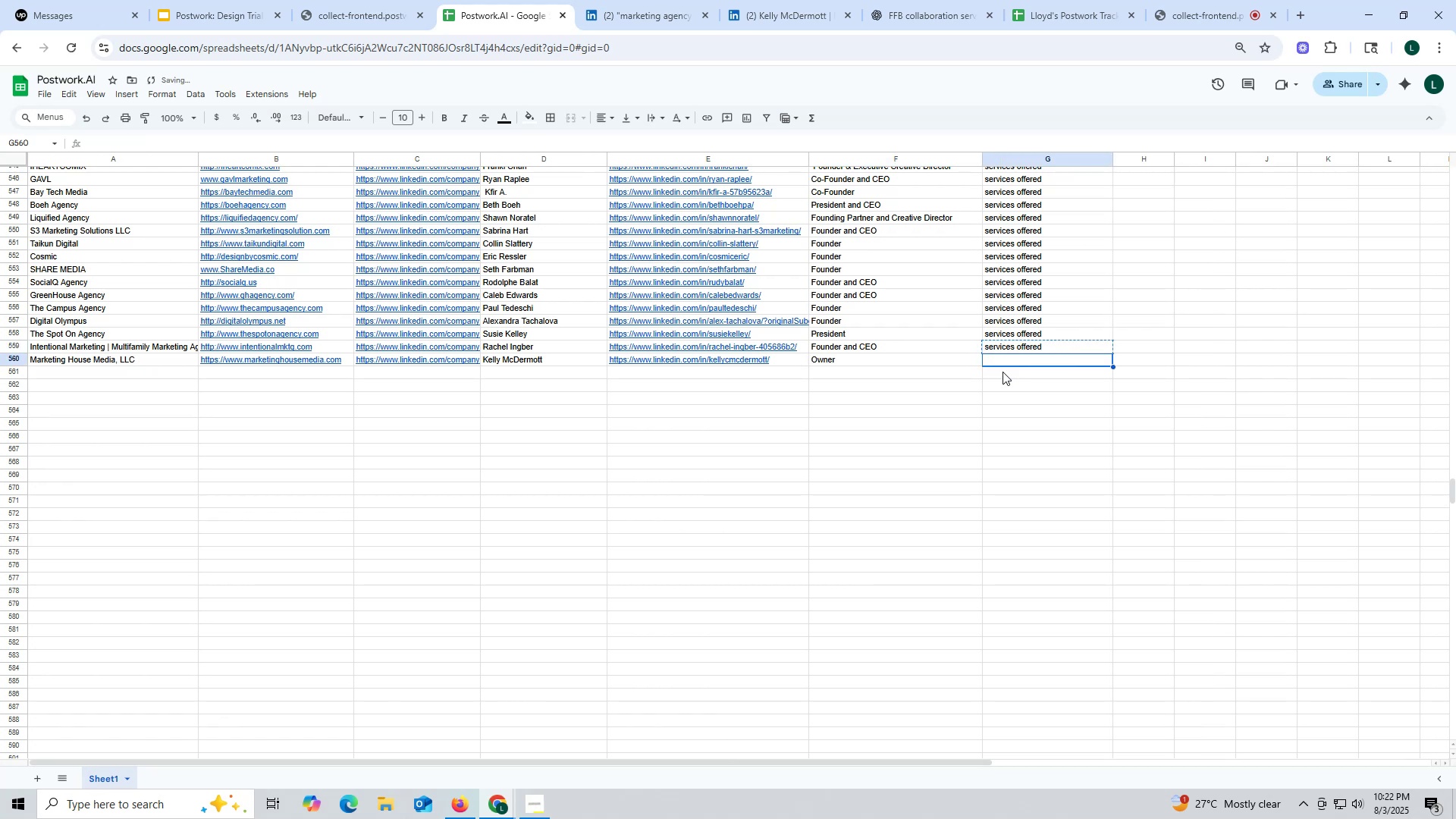 
key(Control+V)
 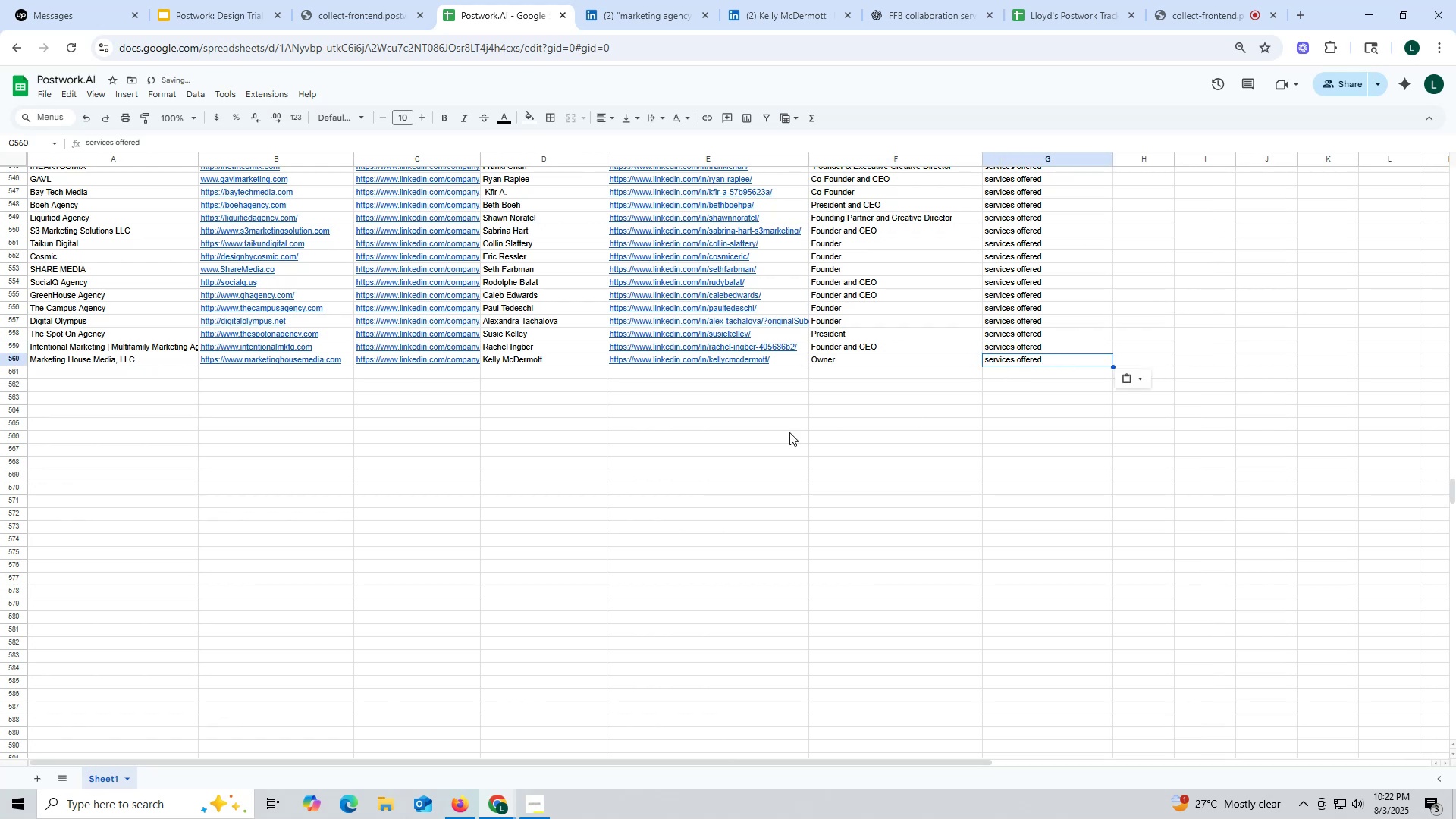 
double_click([789, 432])
 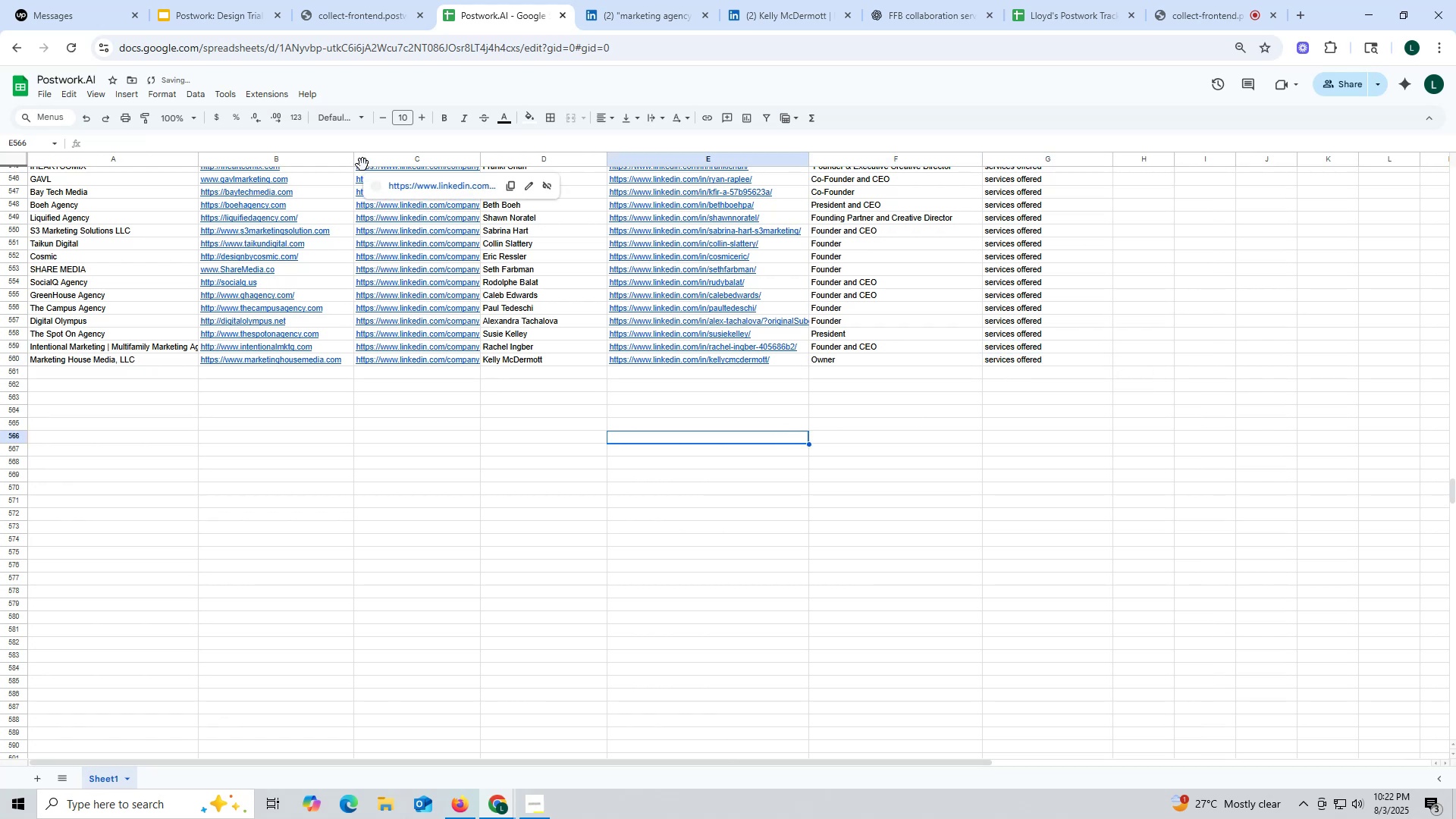 
mouse_move([327, 135])
 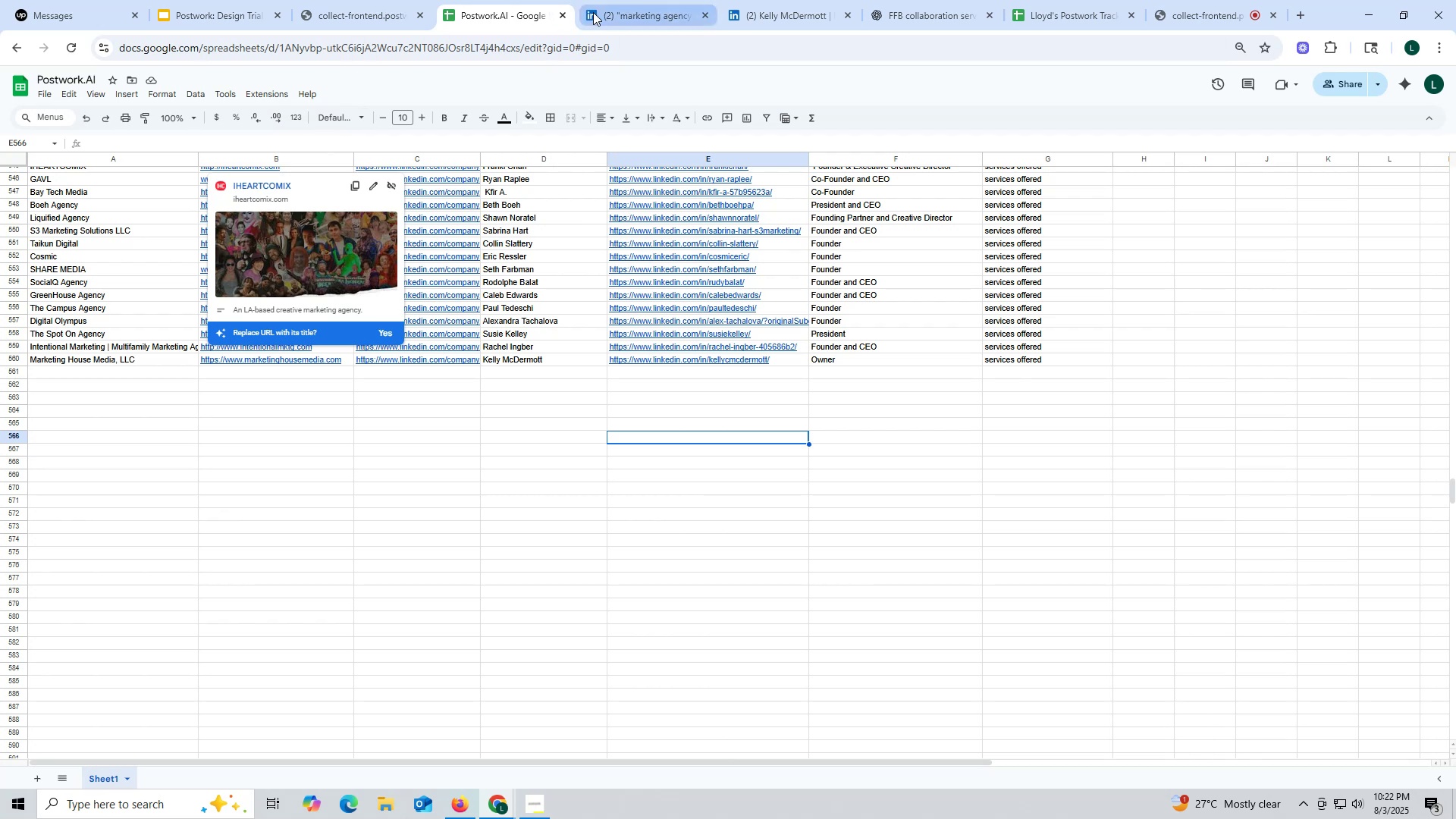 
left_click([621, 17])
 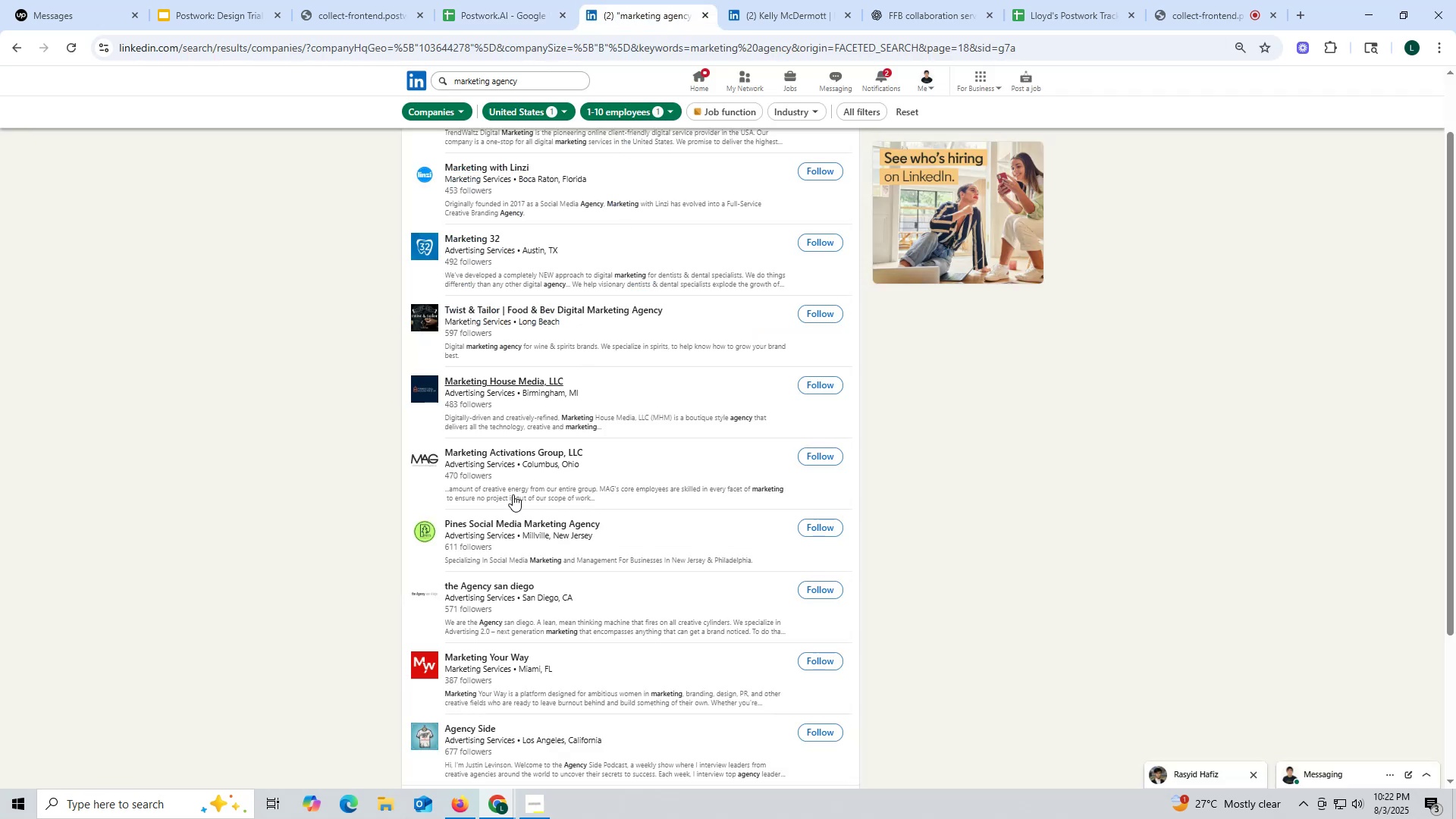 
scroll: coordinate [520, 438], scroll_direction: up, amount: 2.0
 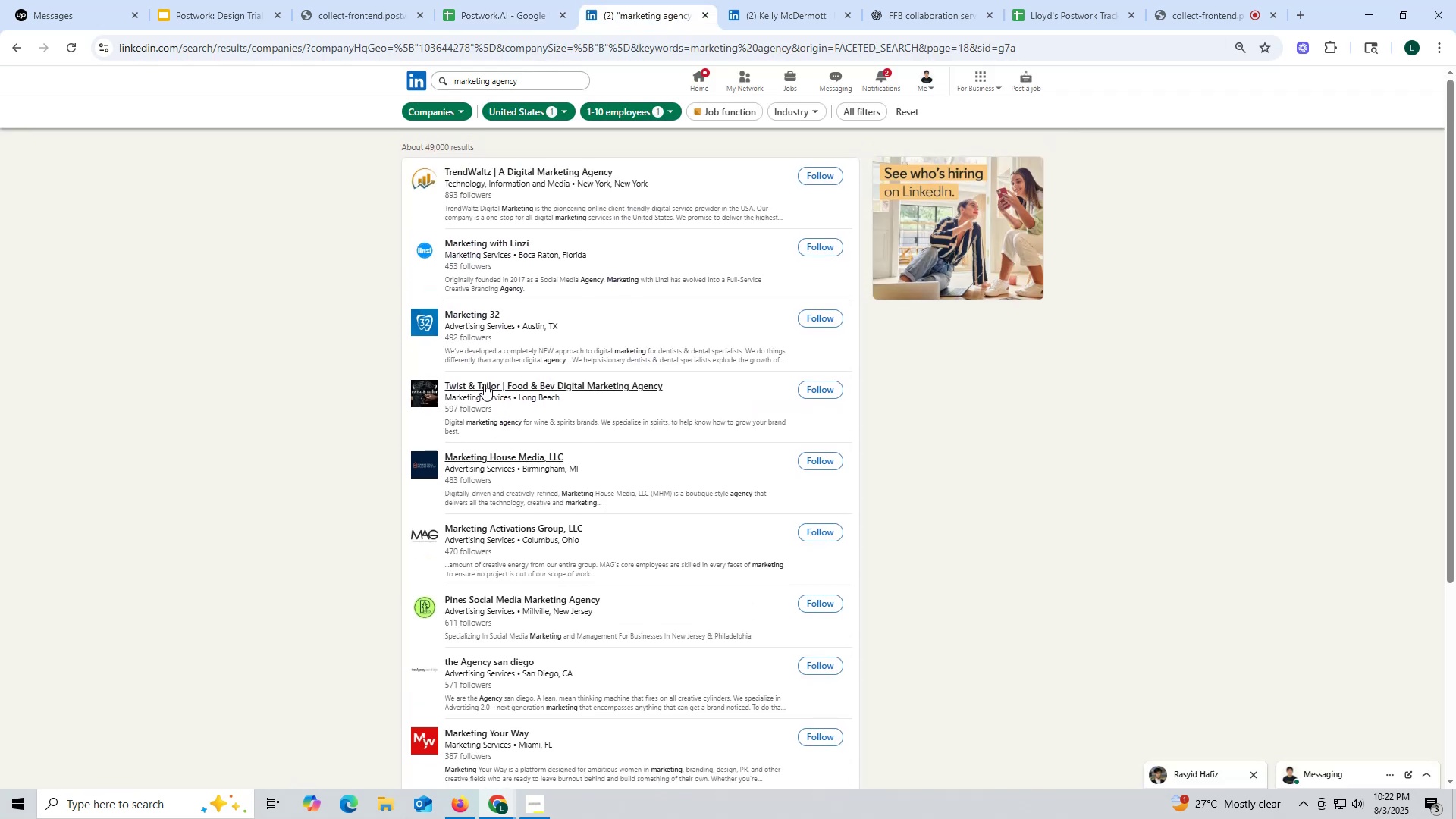 
right_click([484, 383])
 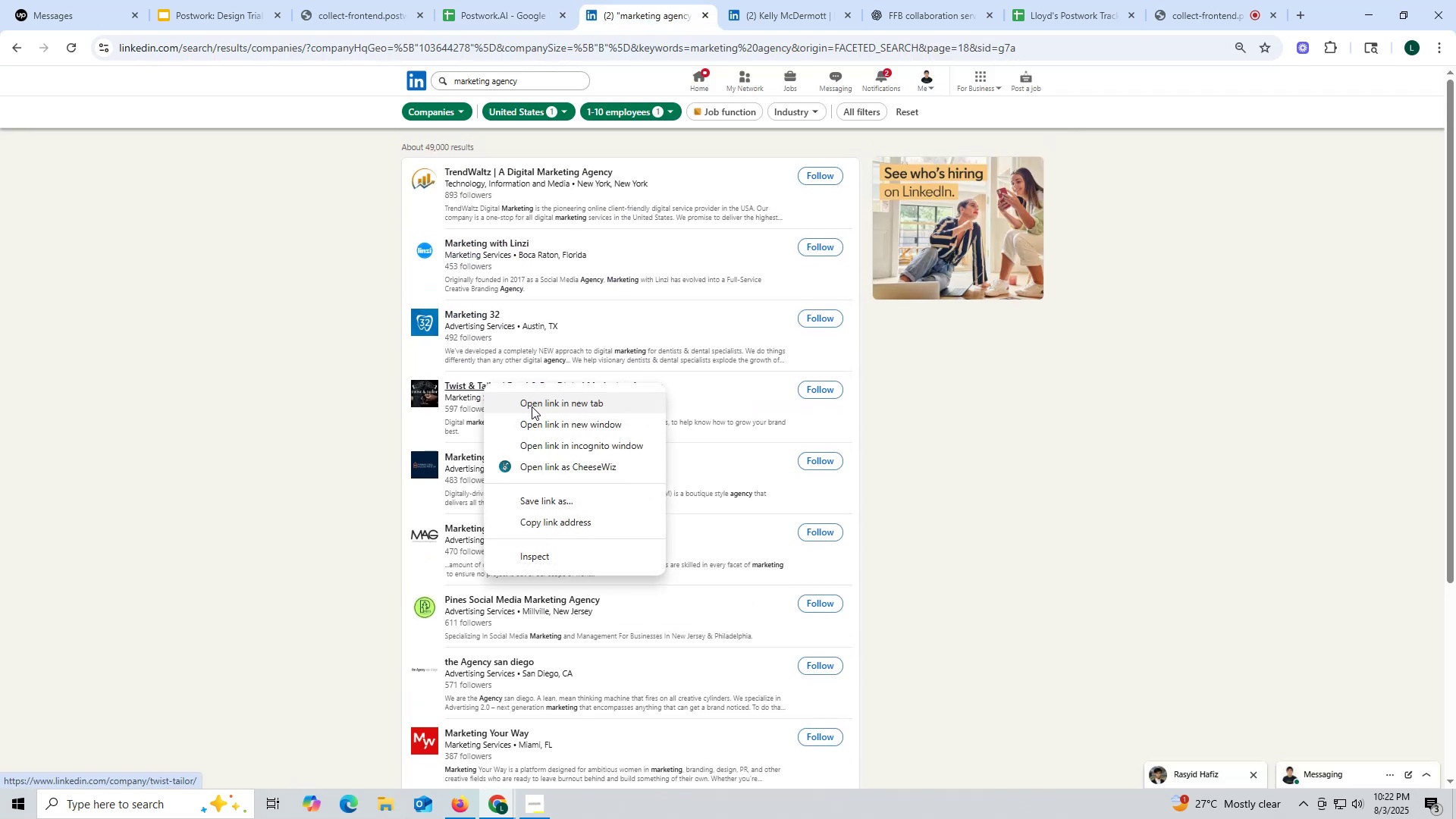 
left_click([532, 406])
 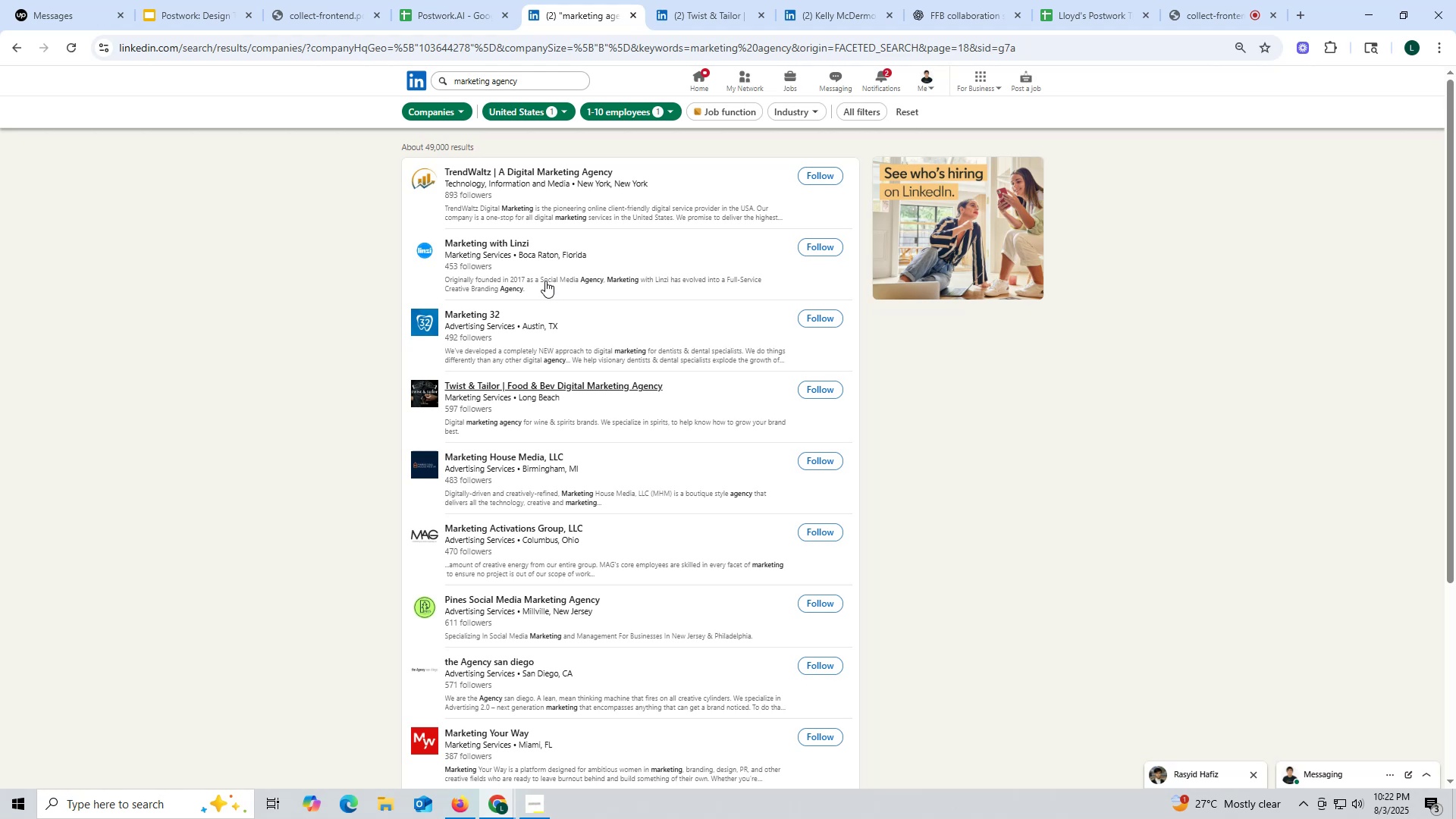 
wait(9.0)
 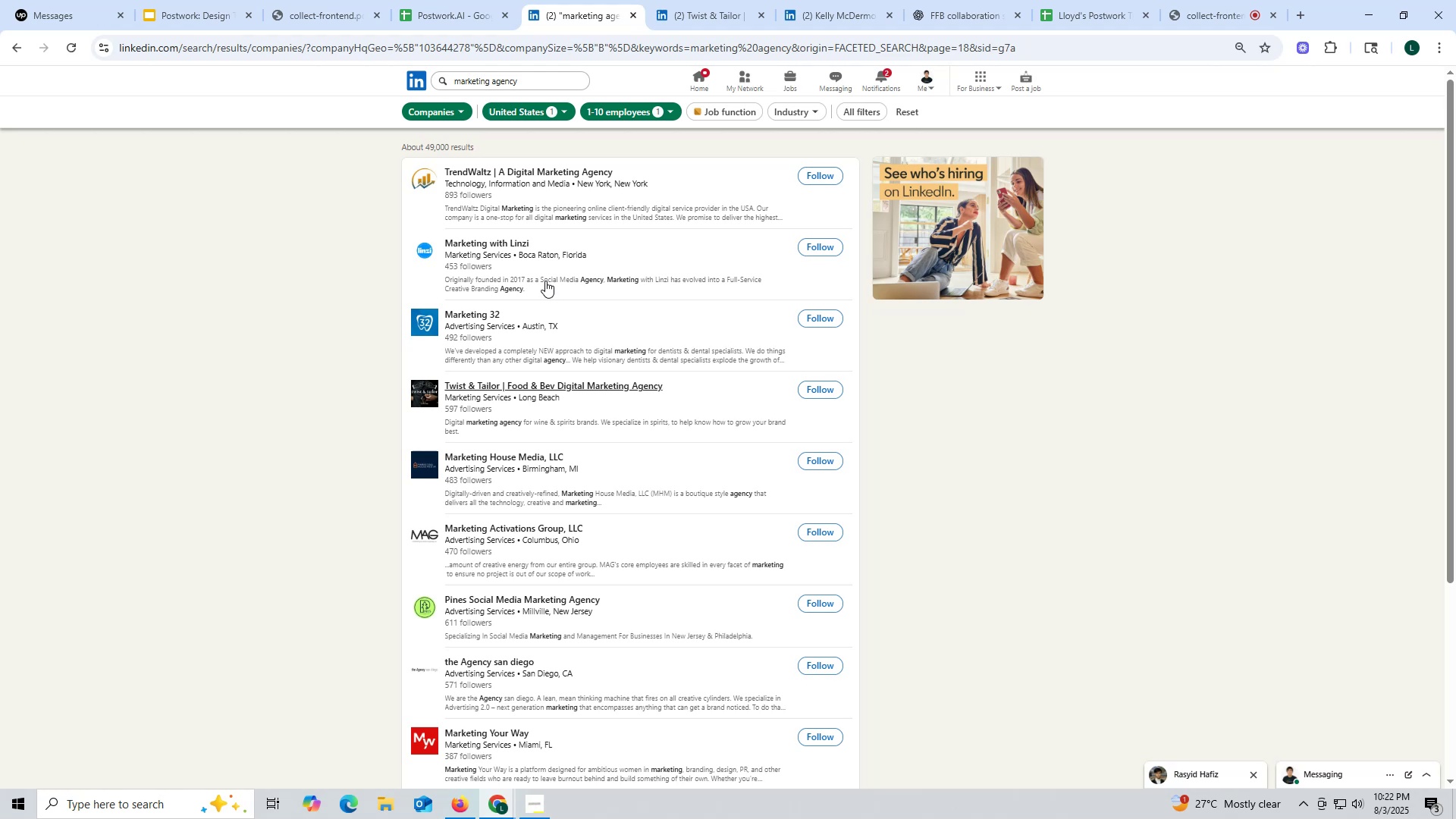 
left_click([708, 21])
 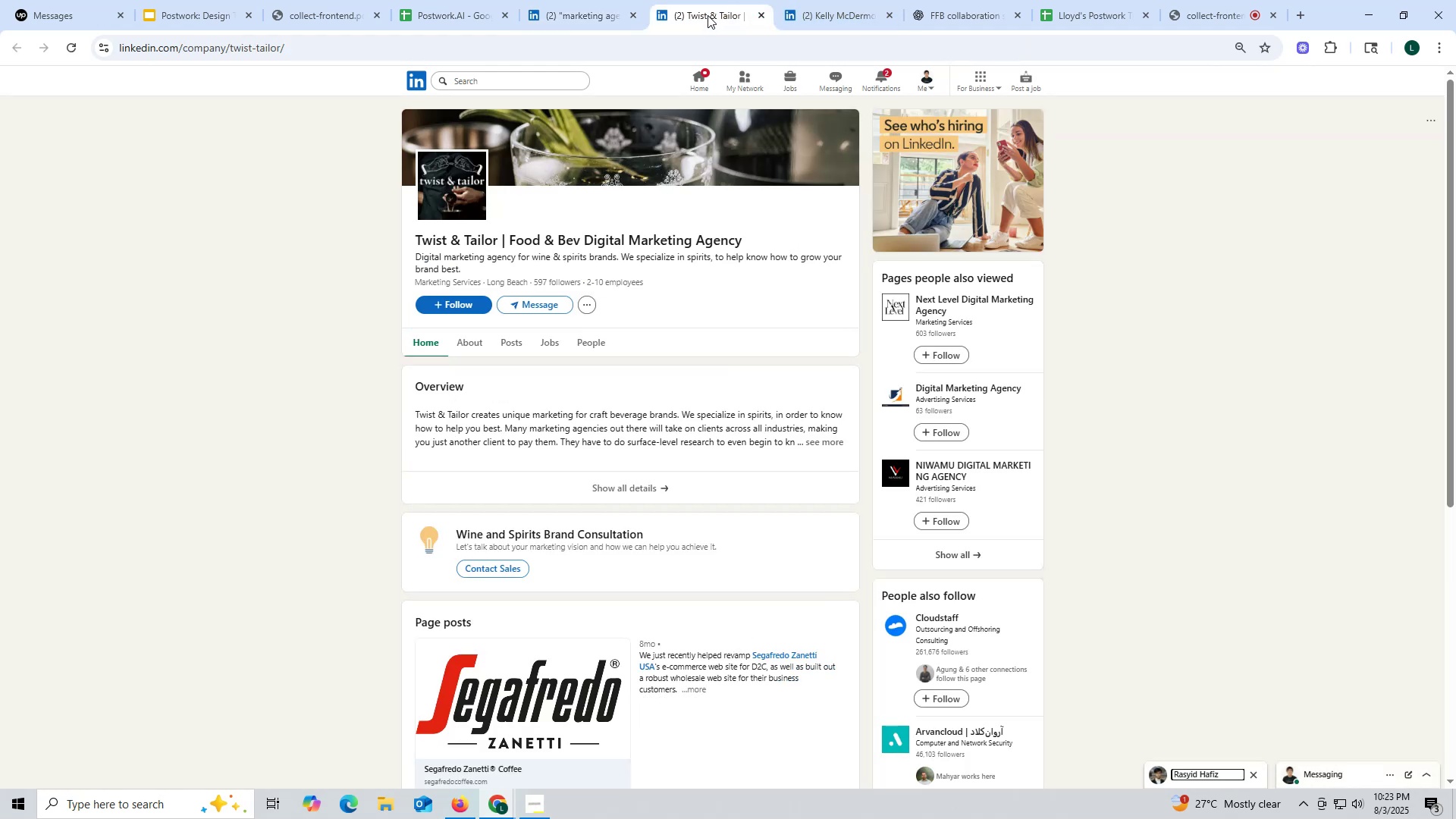 
left_click([508, 341])
 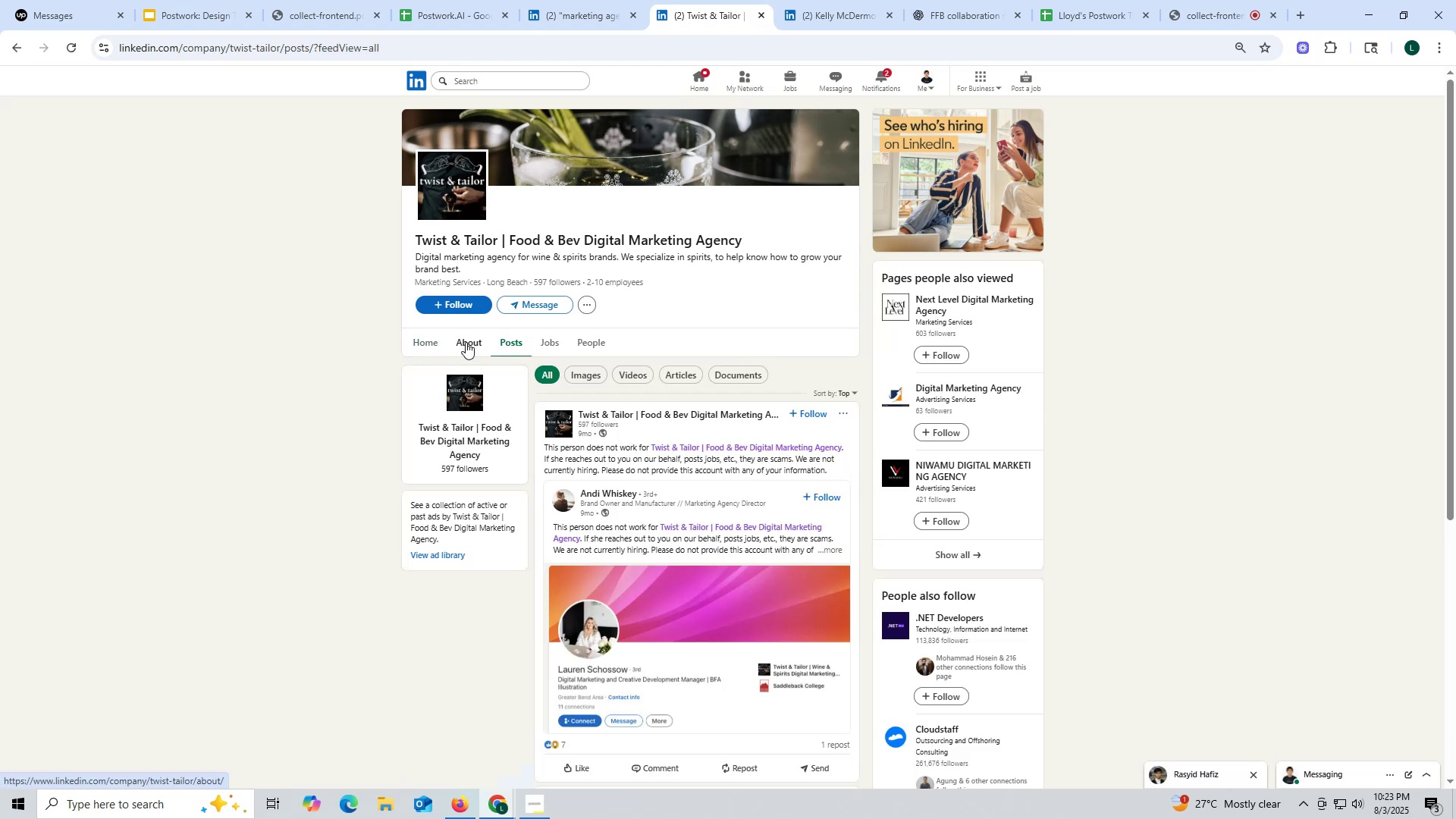 
left_click_drag(start_coordinate=[740, 12], to_coordinate=[747, 15])
 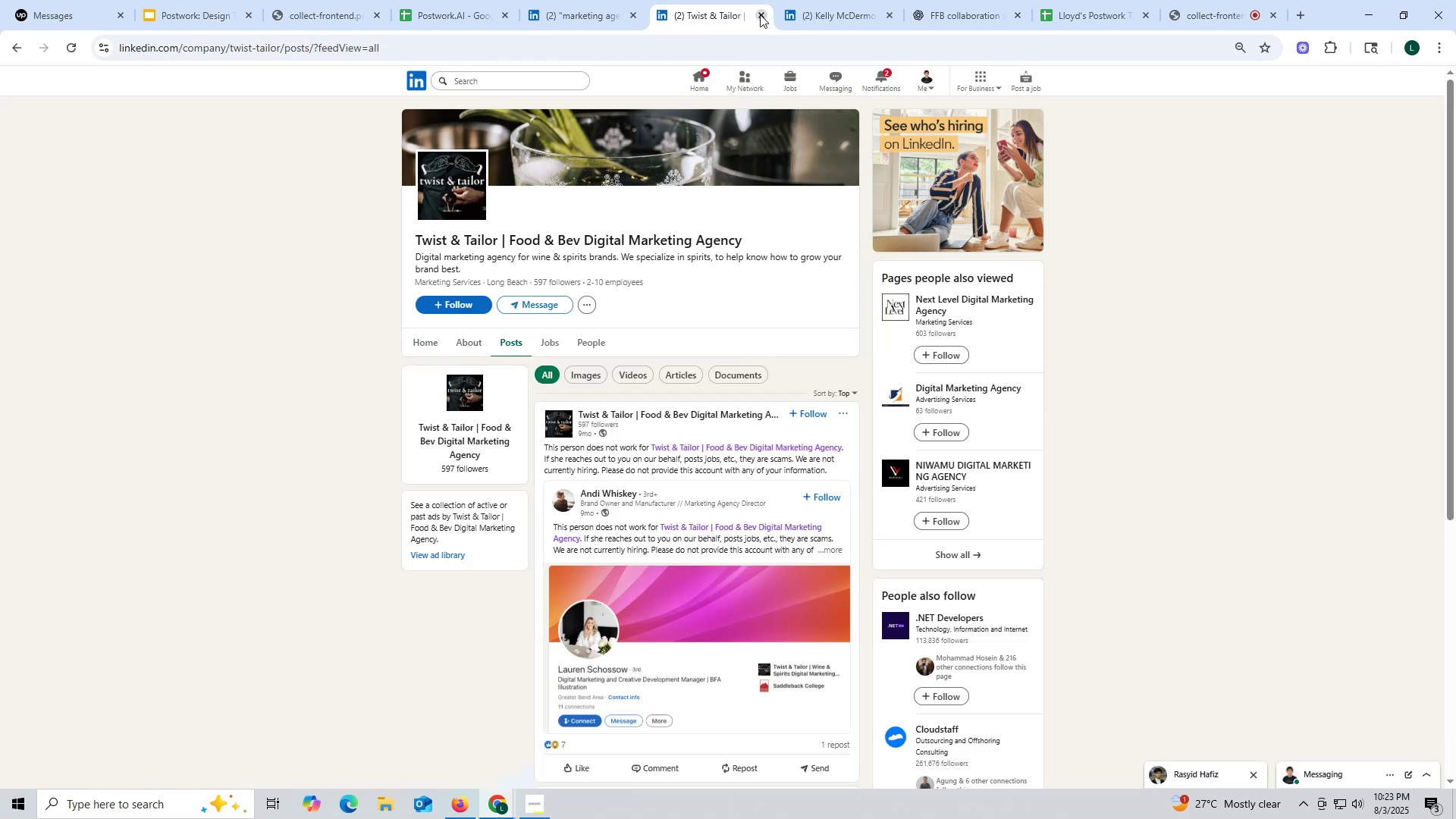 
left_click([761, 14])
 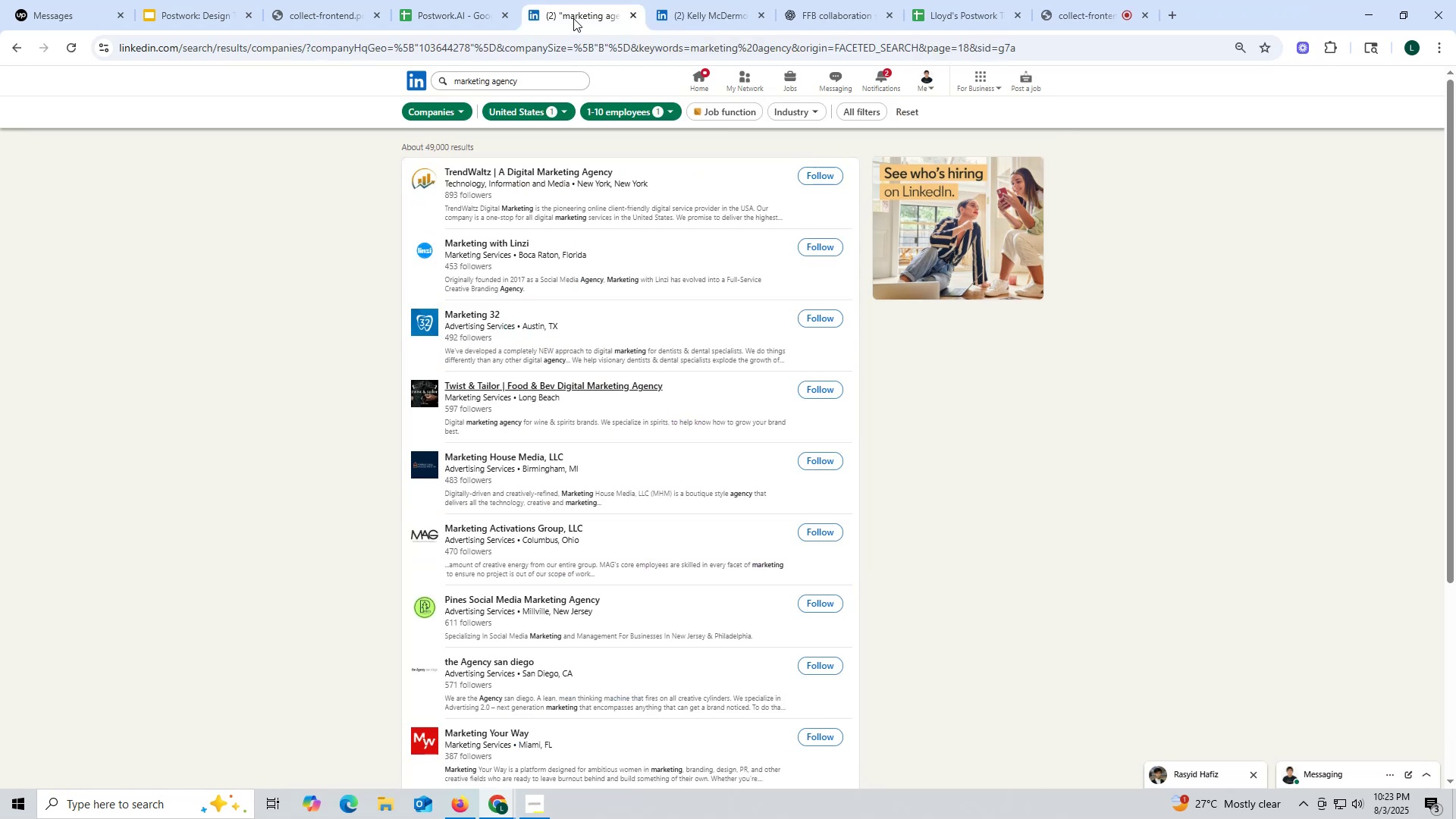 
left_click([573, 17])
 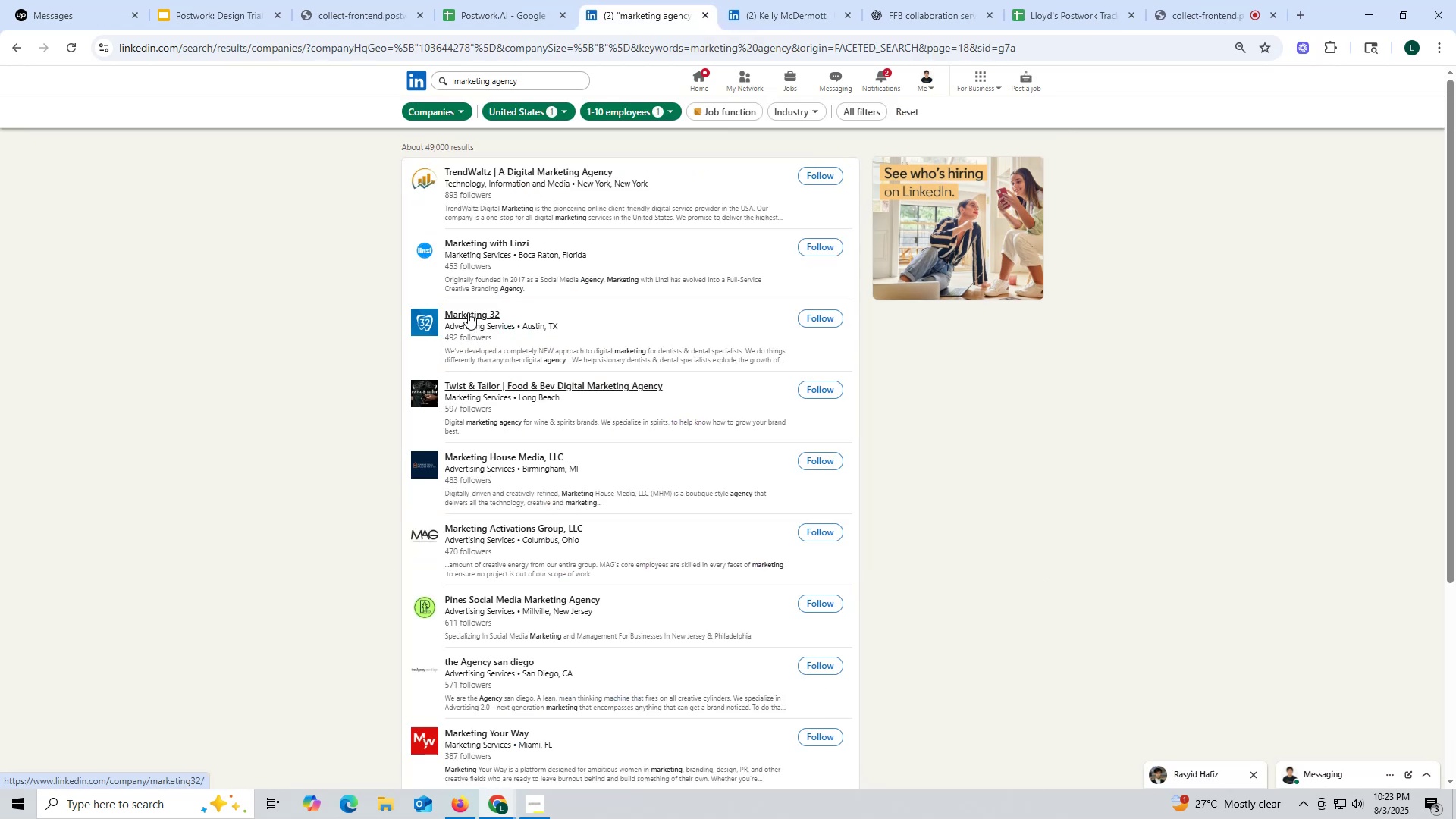 
right_click([468, 312])
 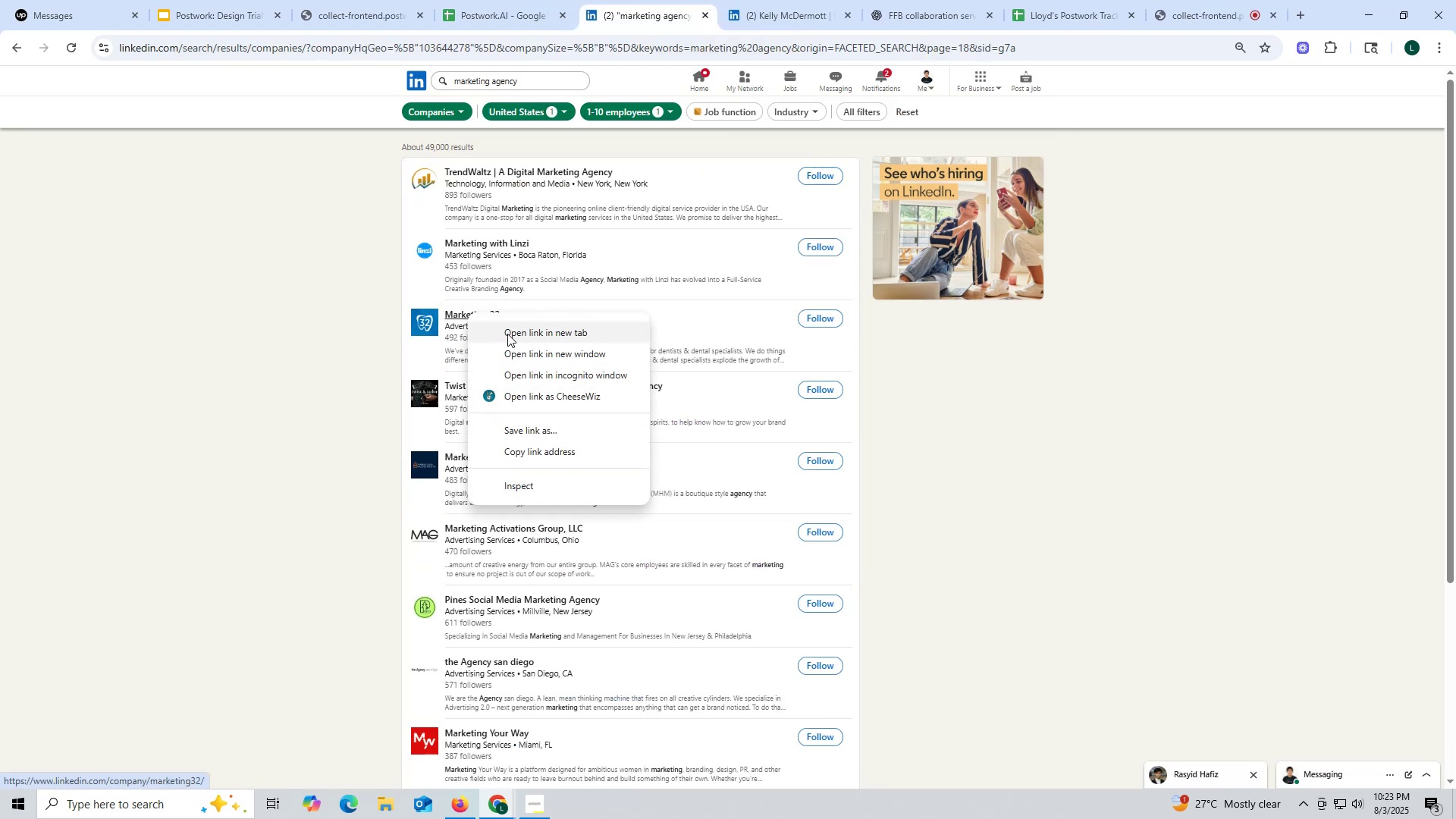 
left_click([513, 334])
 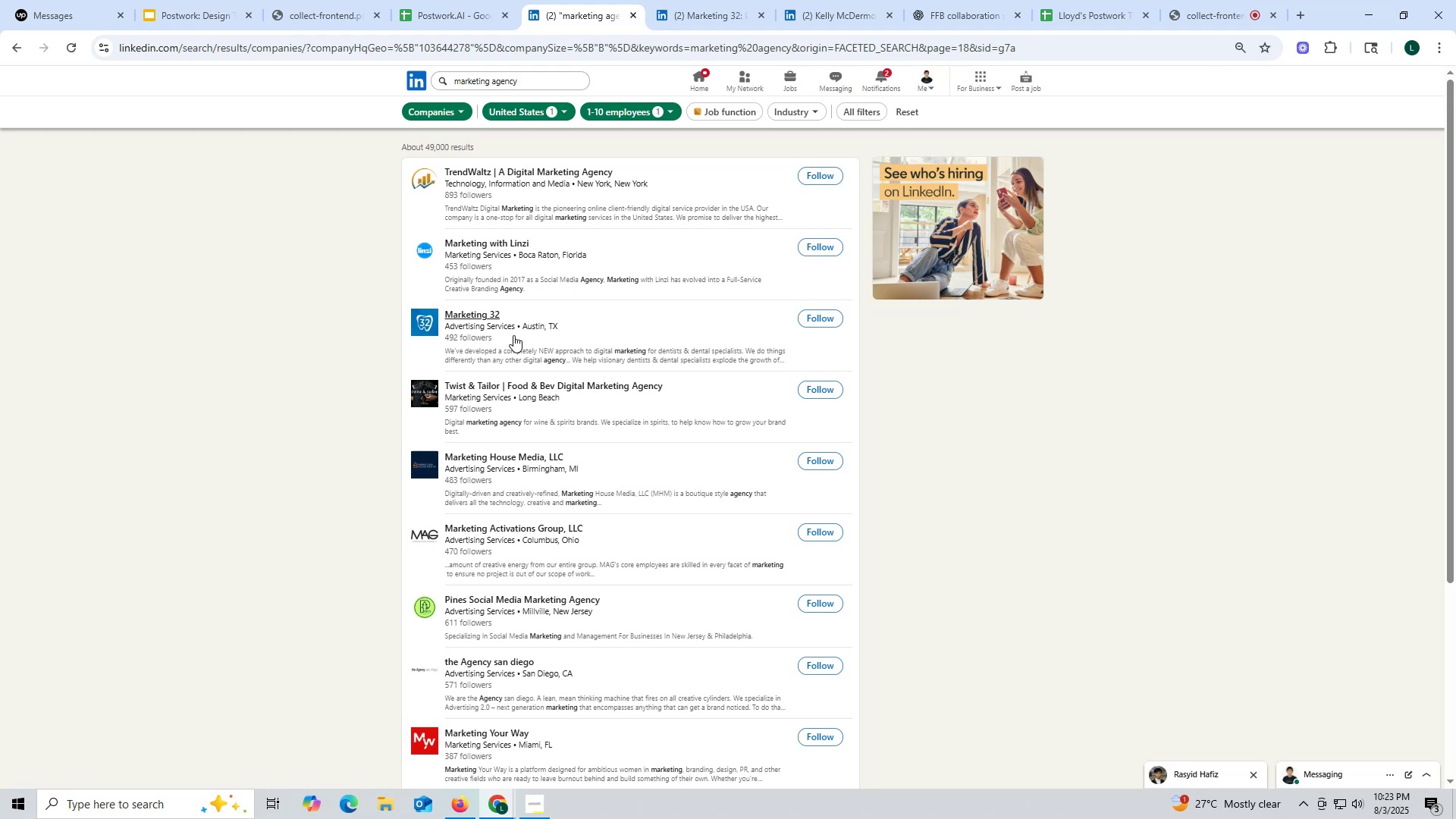 
wait(8.34)
 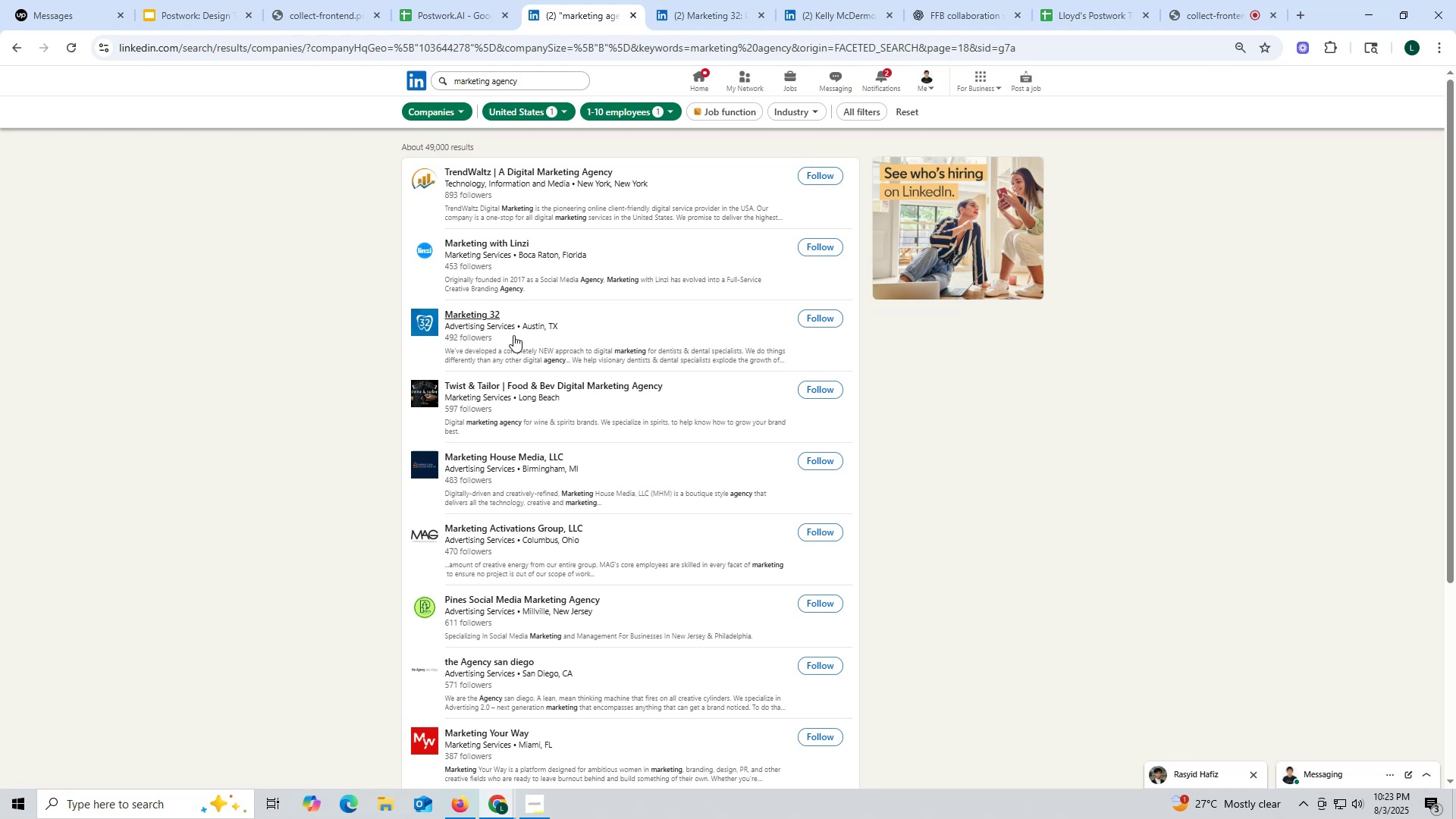 
left_click([701, 10])
 